 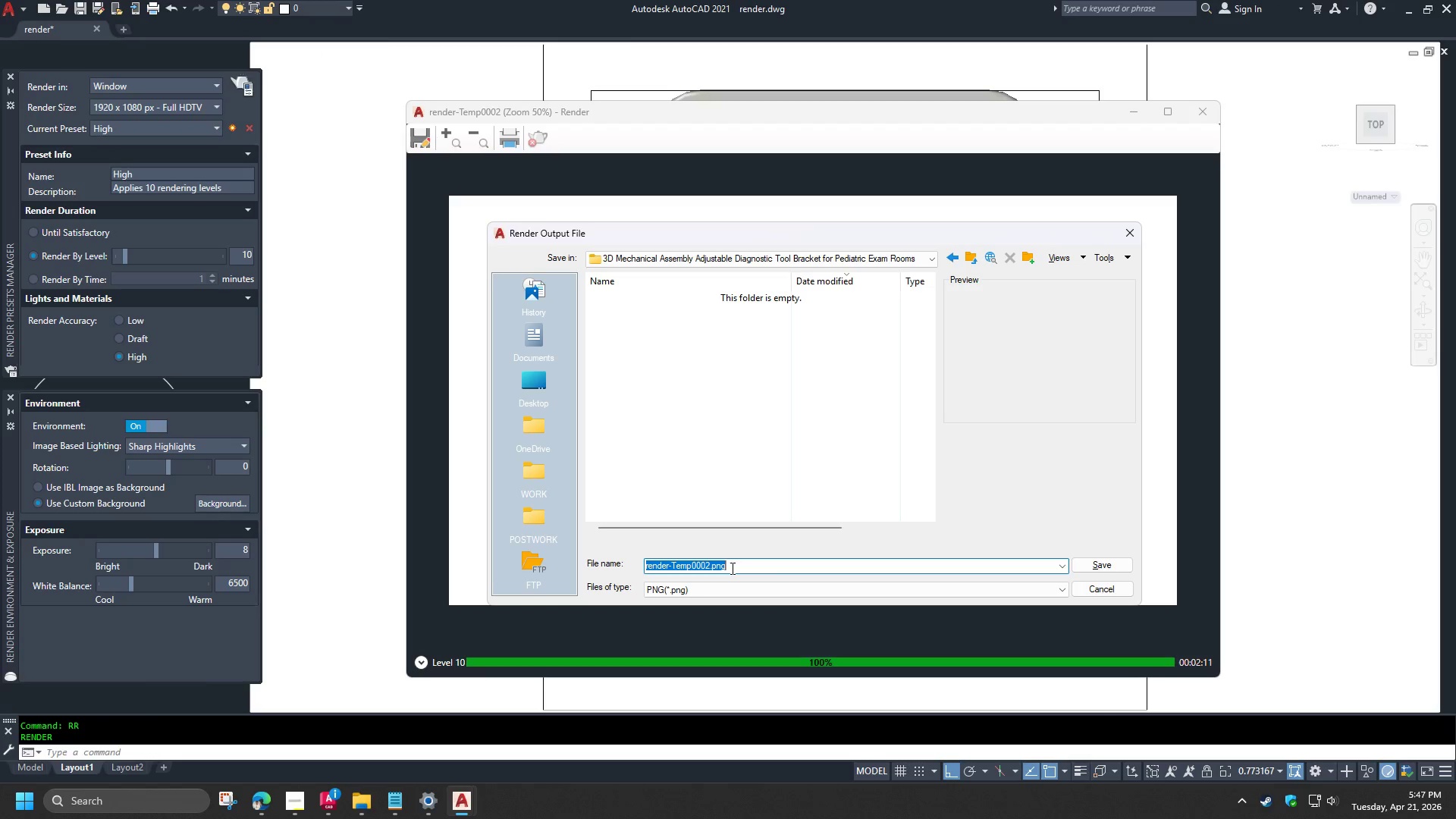 
key(Control+V)
 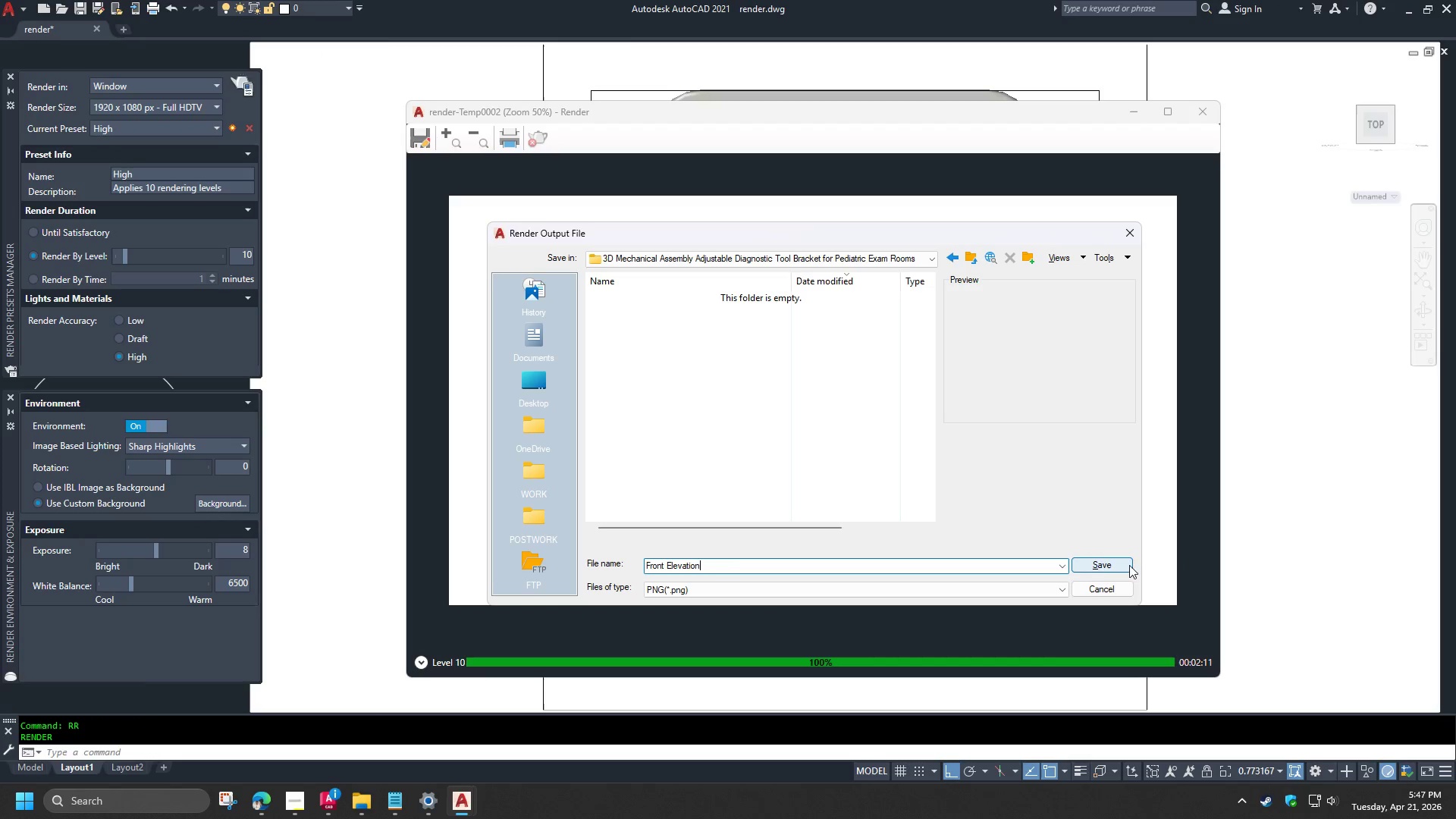 
left_click([1112, 562])
 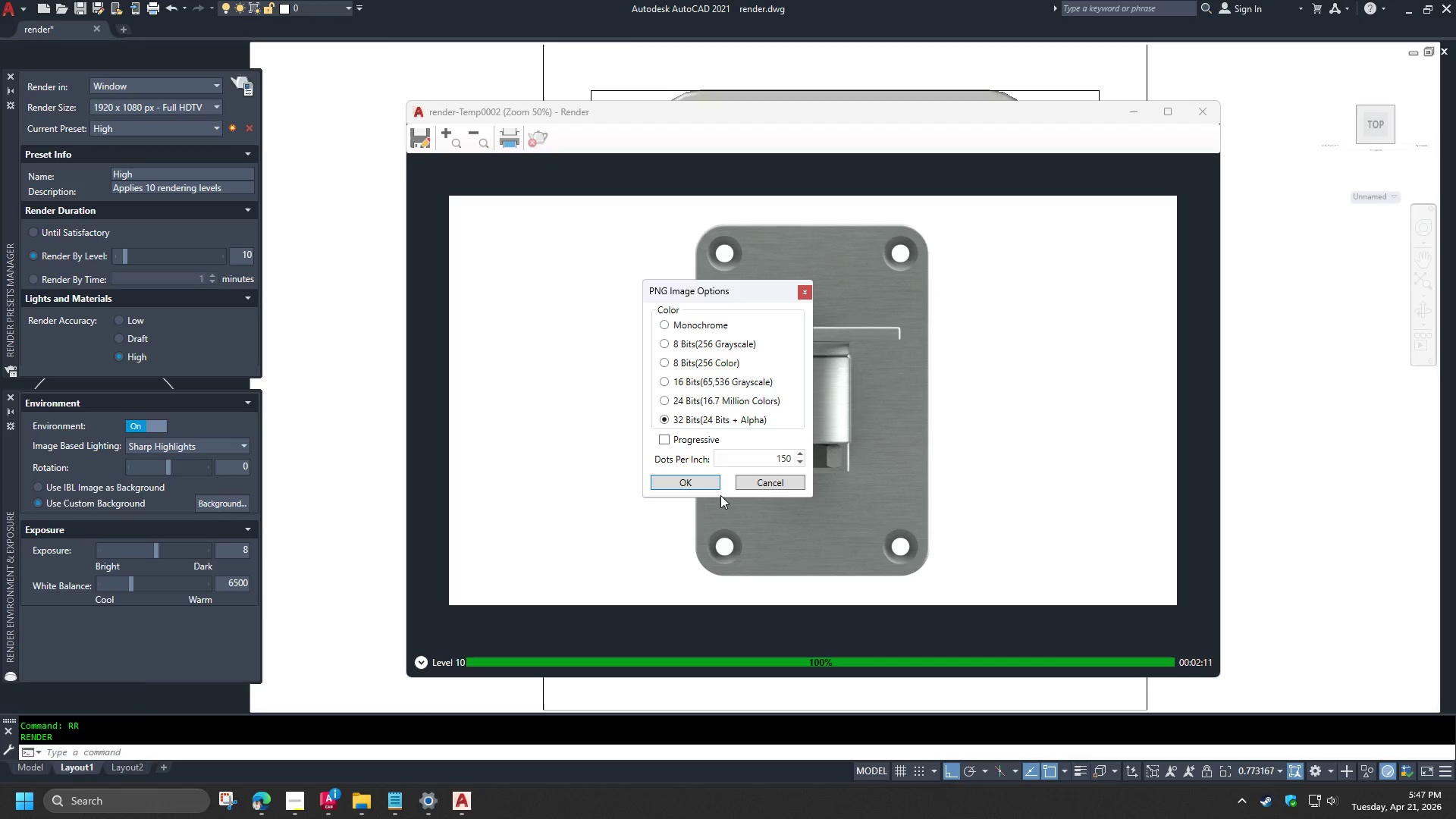 
left_click([687, 479])
 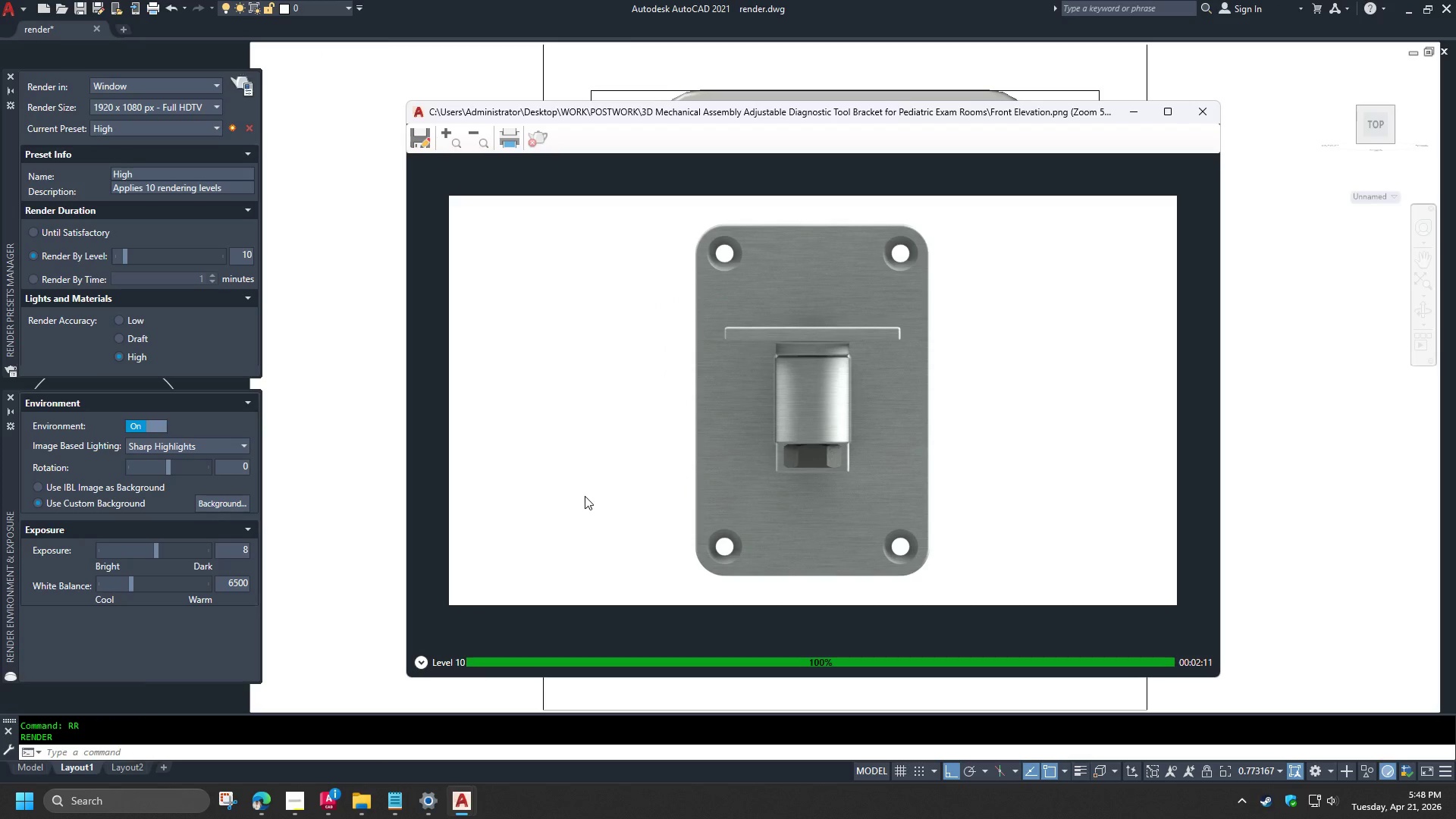 
wait(6.56)
 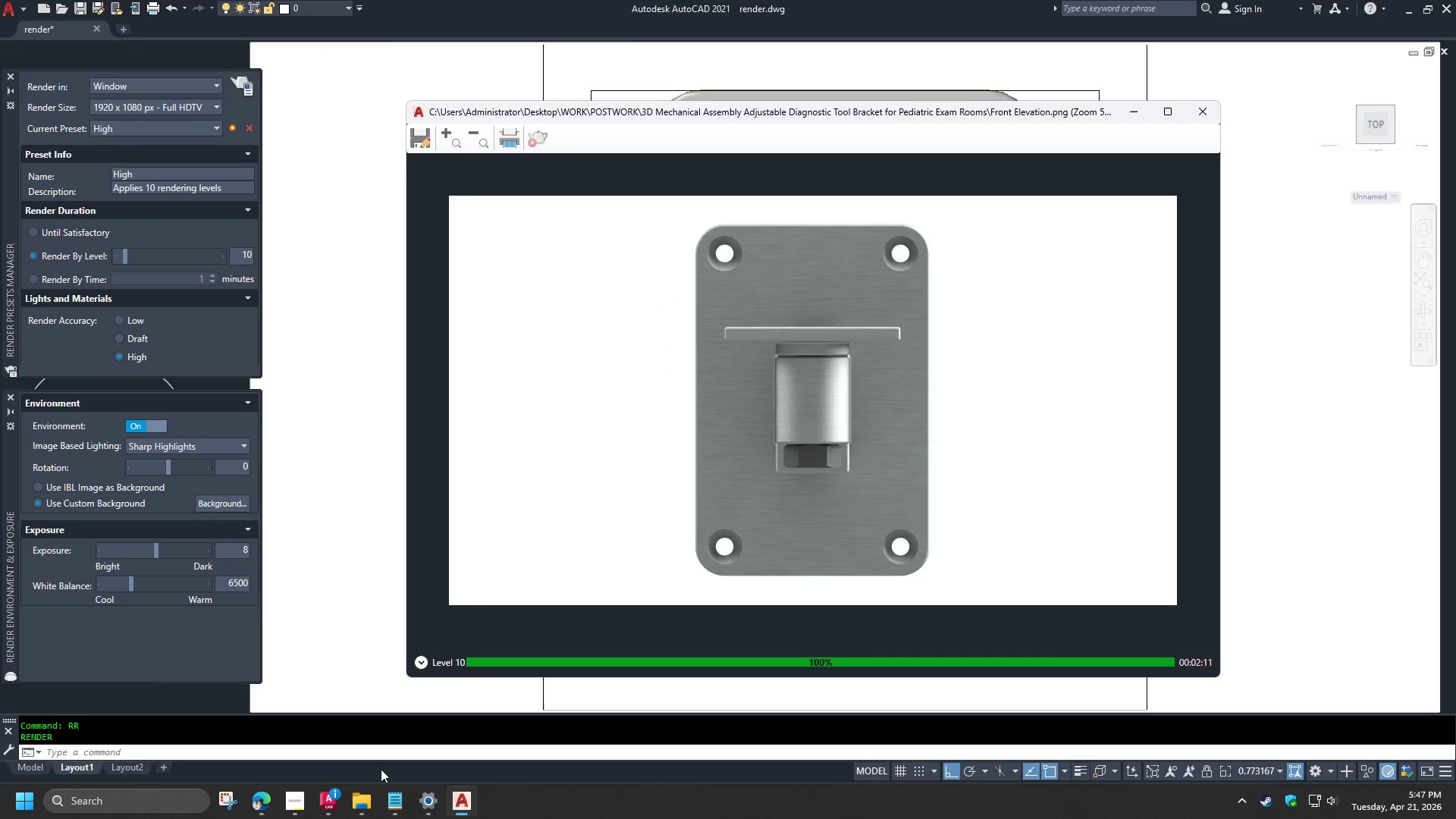 
left_click([1204, 114])
 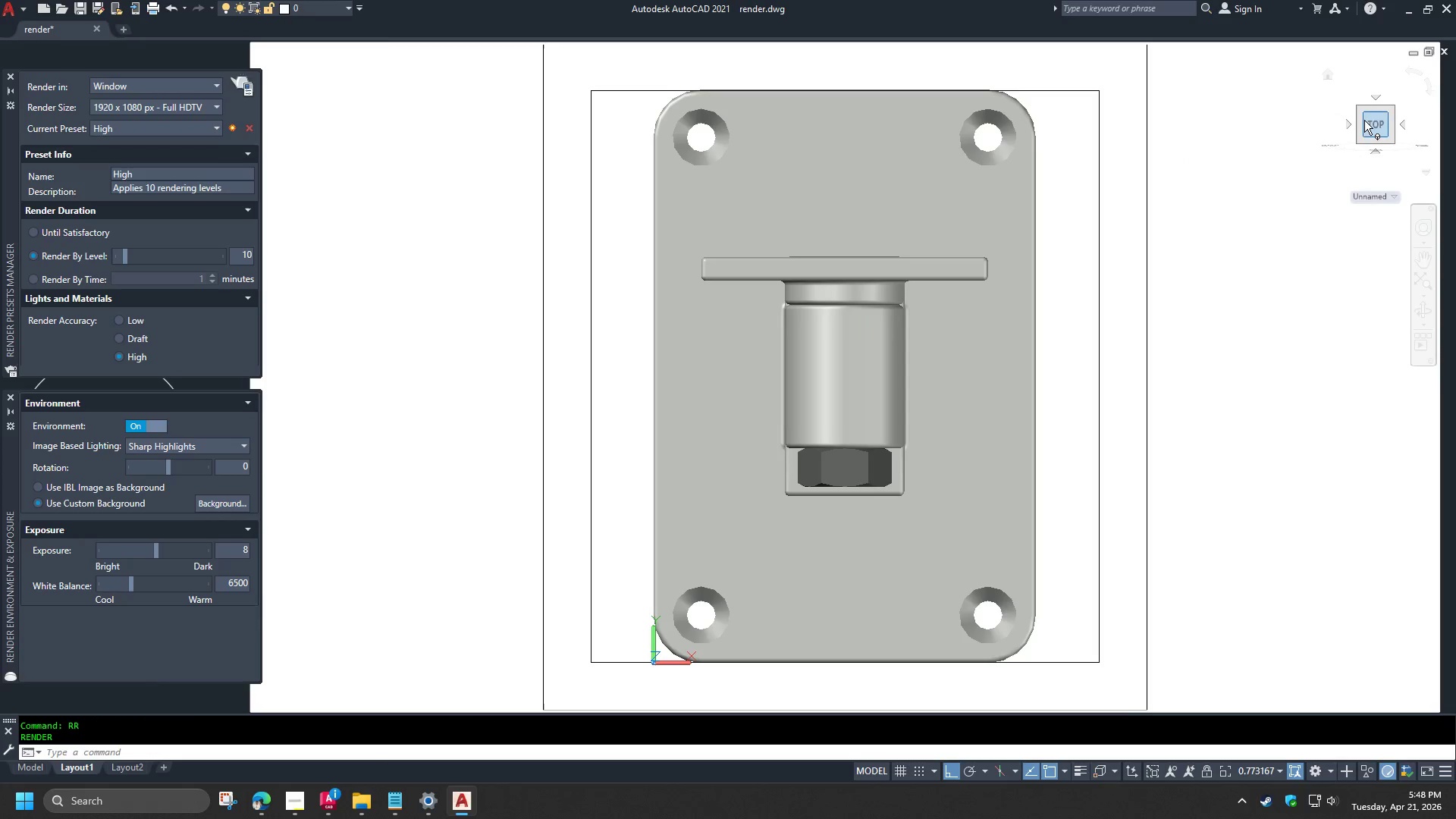 
left_click([1363, 123])
 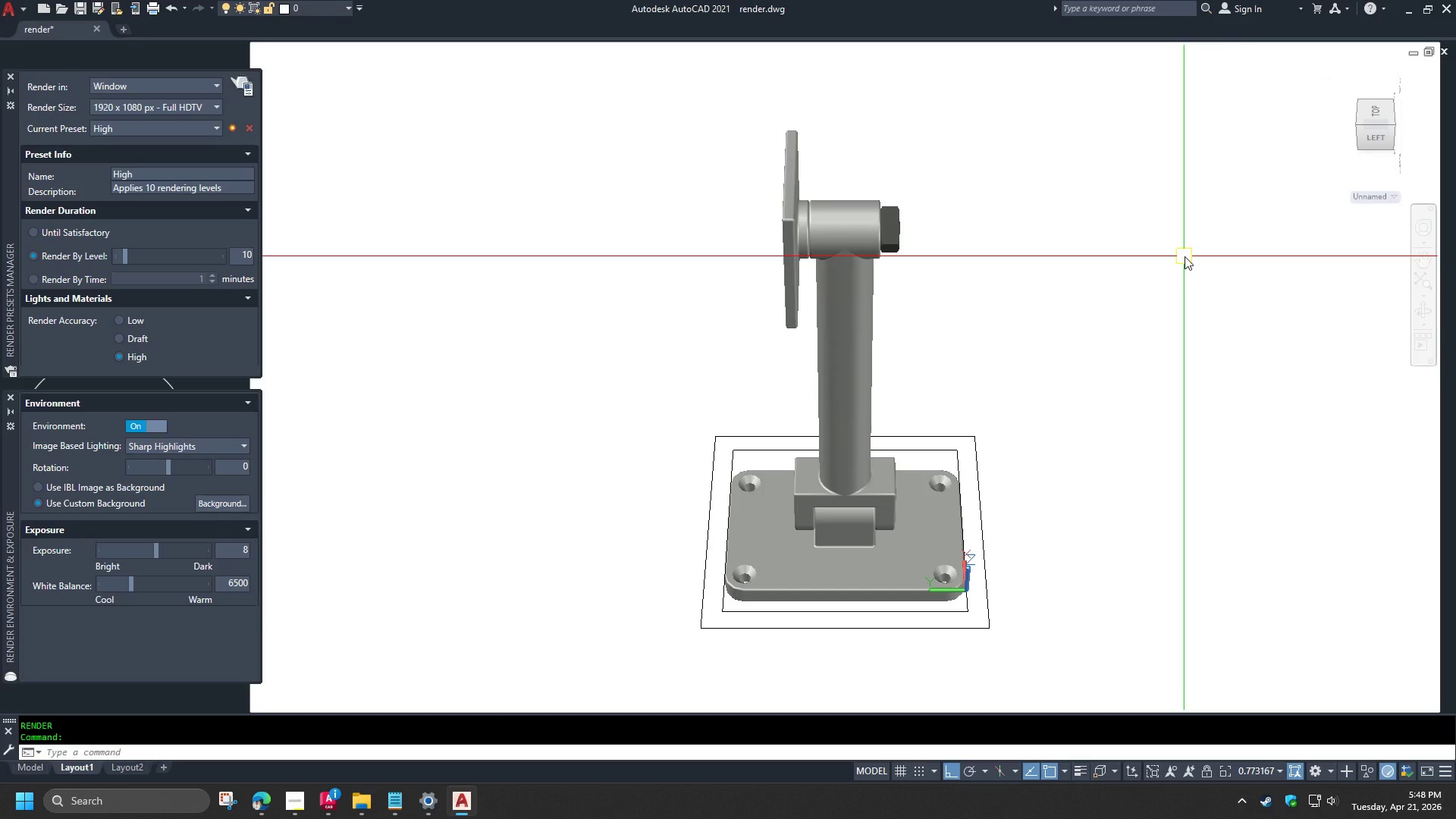 
type(ucs w )
 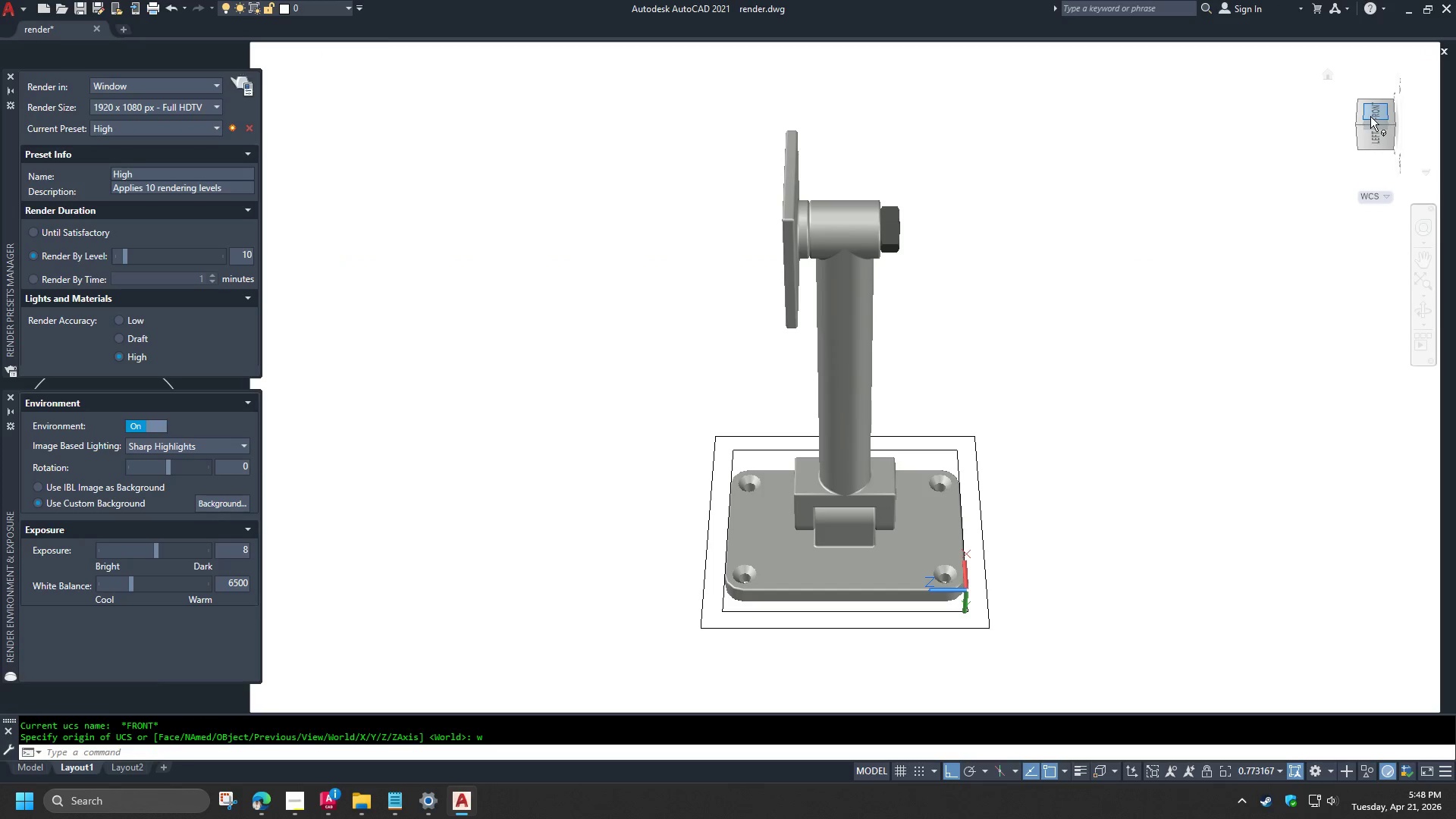 
left_click([1370, 127])
 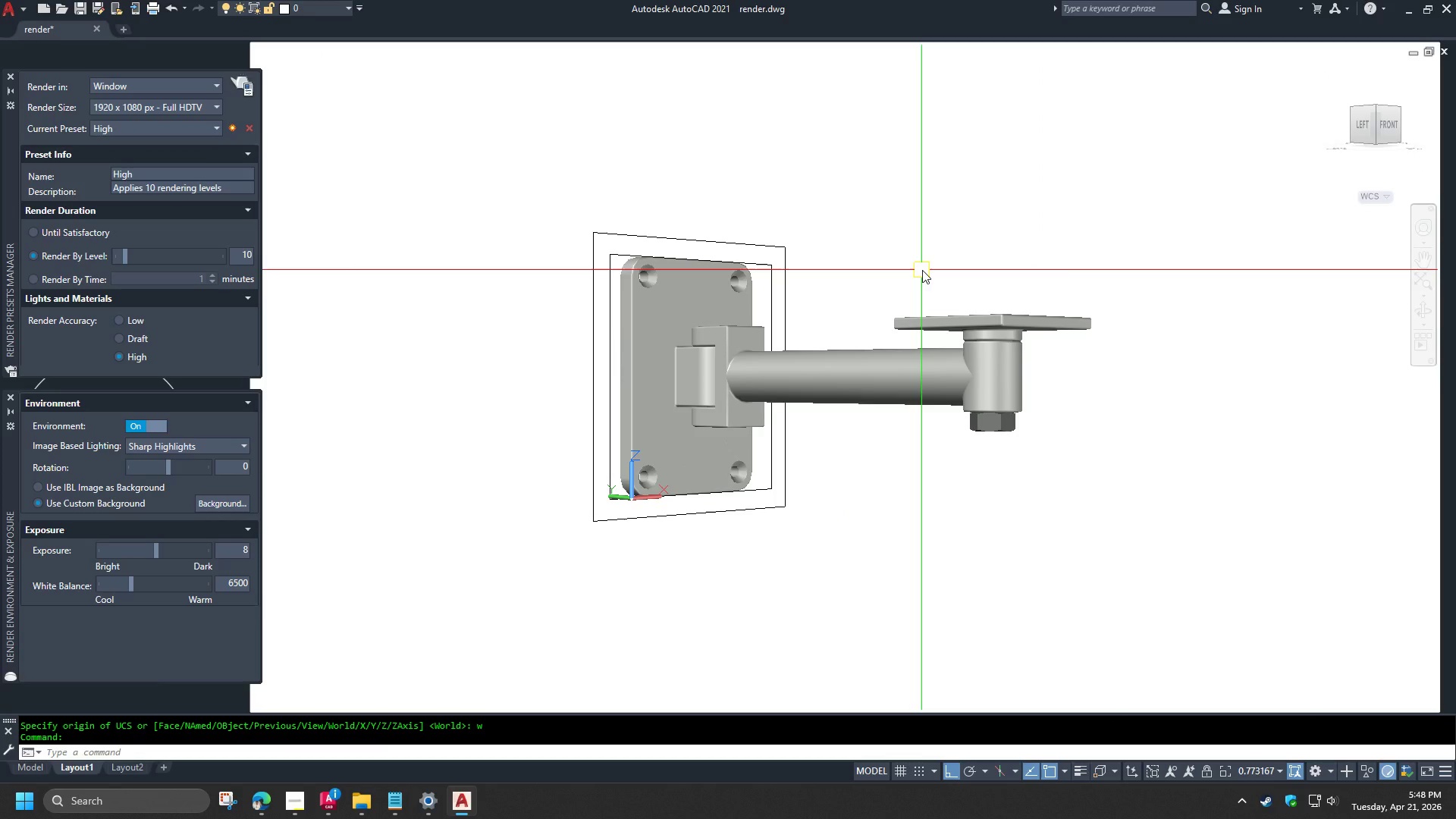 
wait(5.06)
 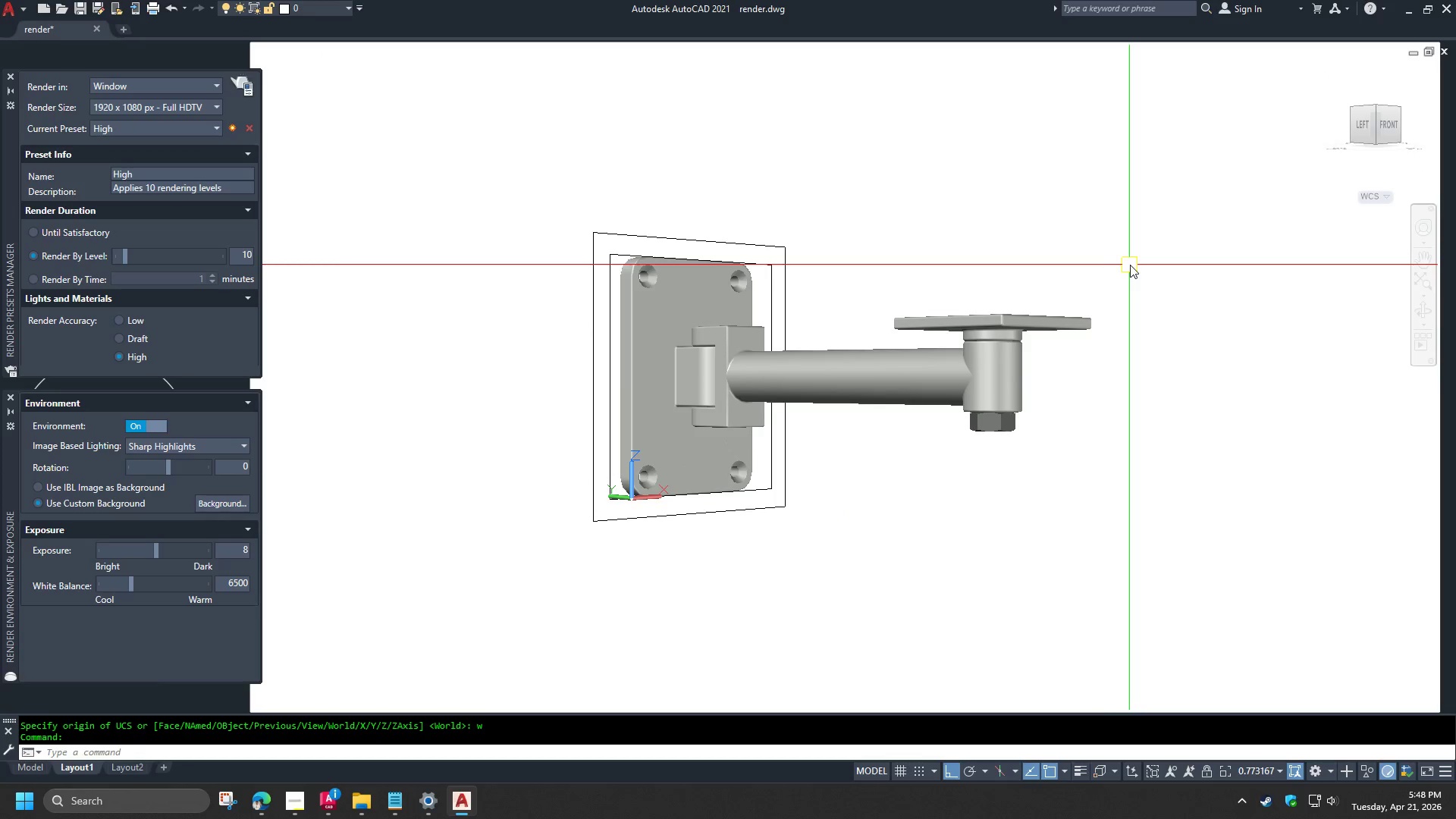 
key(Z)
 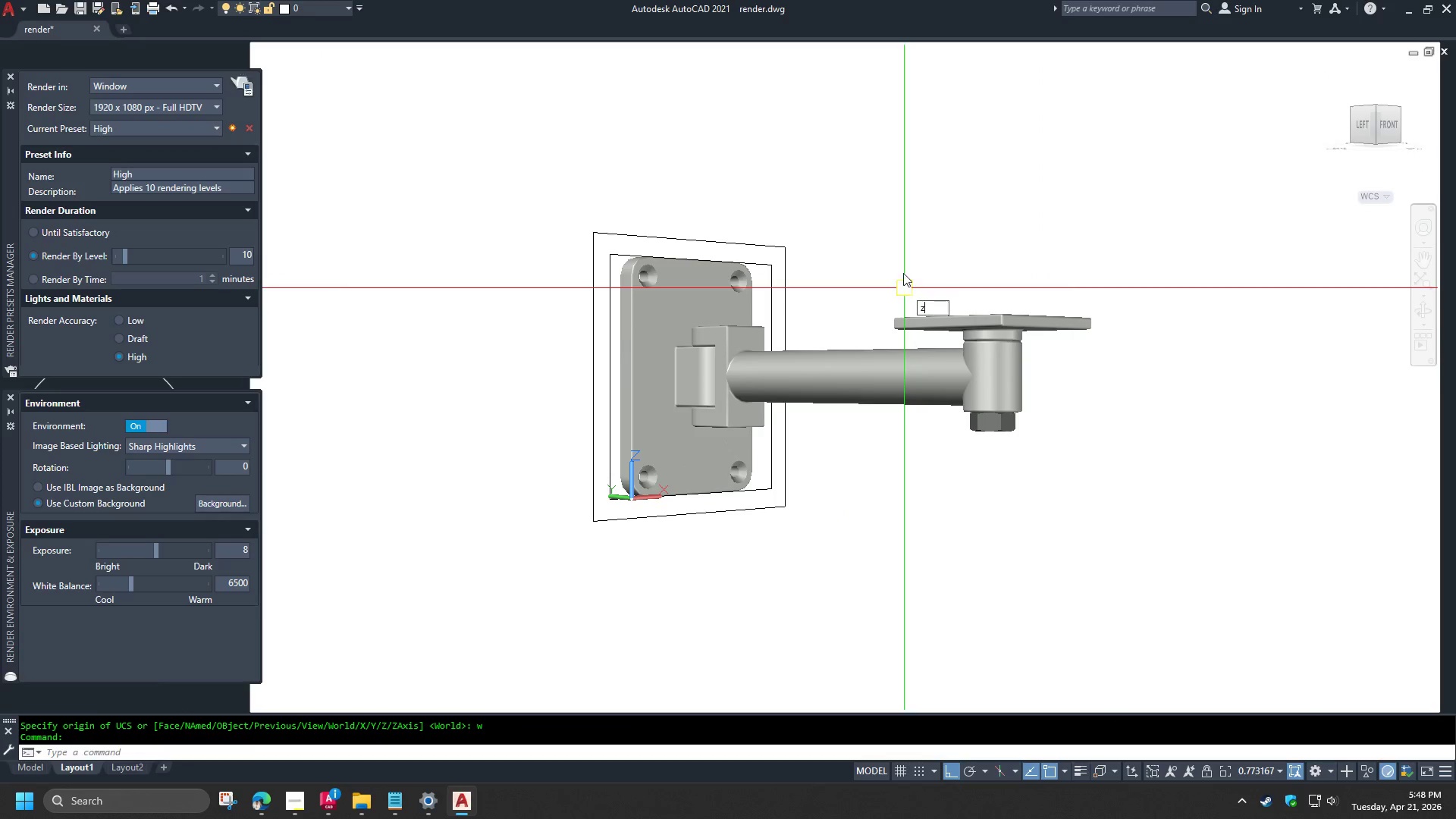 
key(Space)
 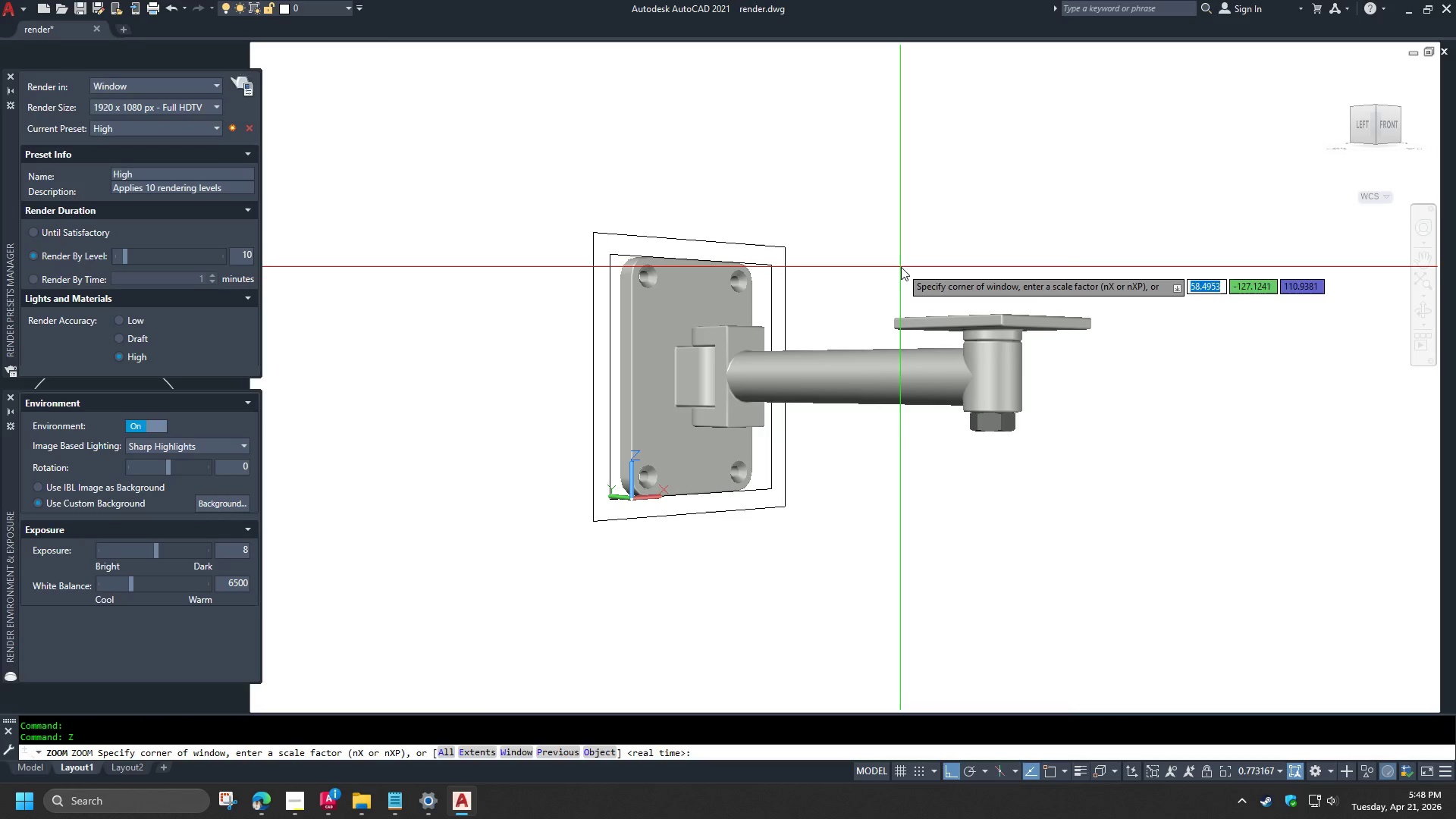 
key(O)
 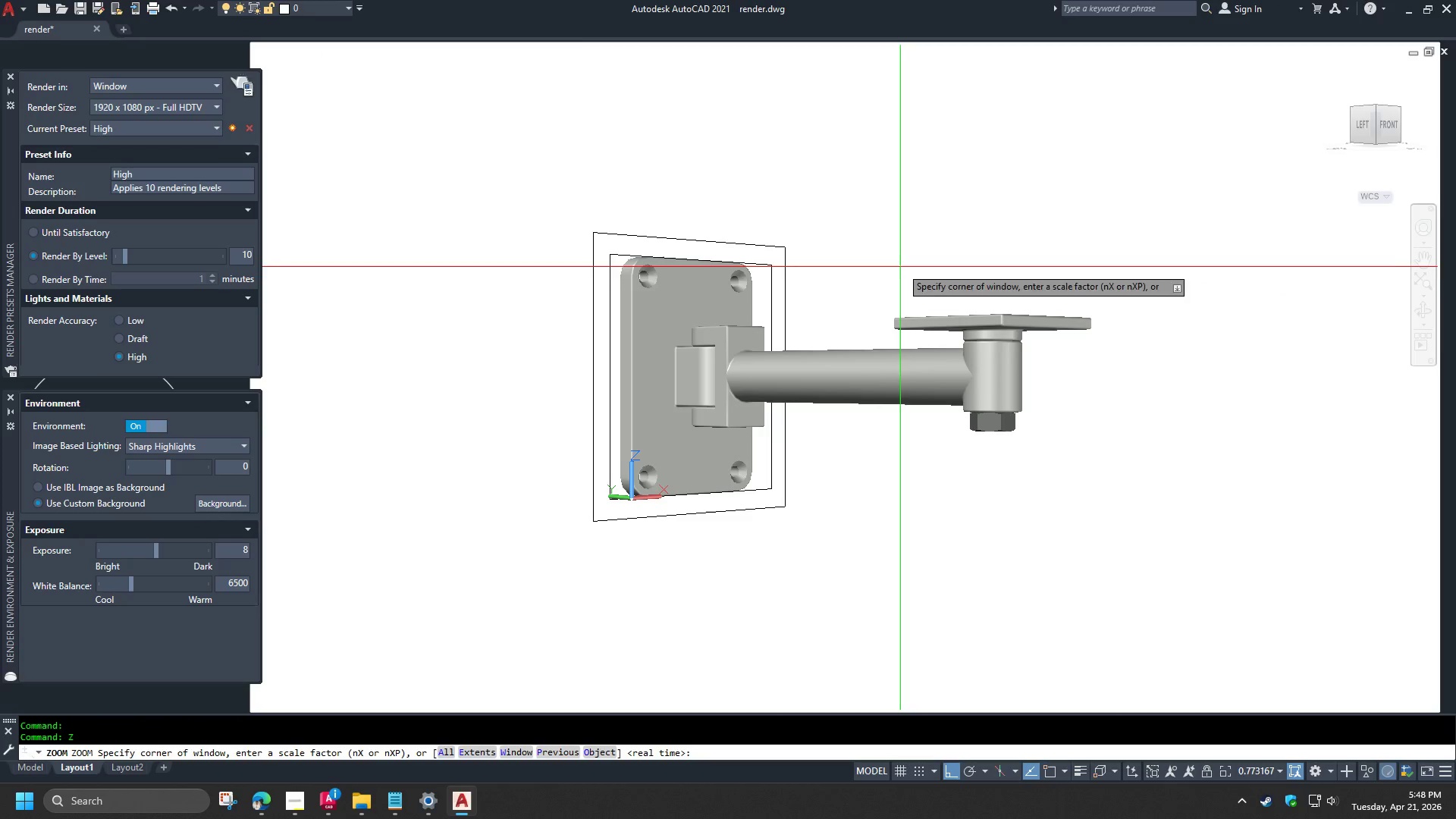 
key(Space)
 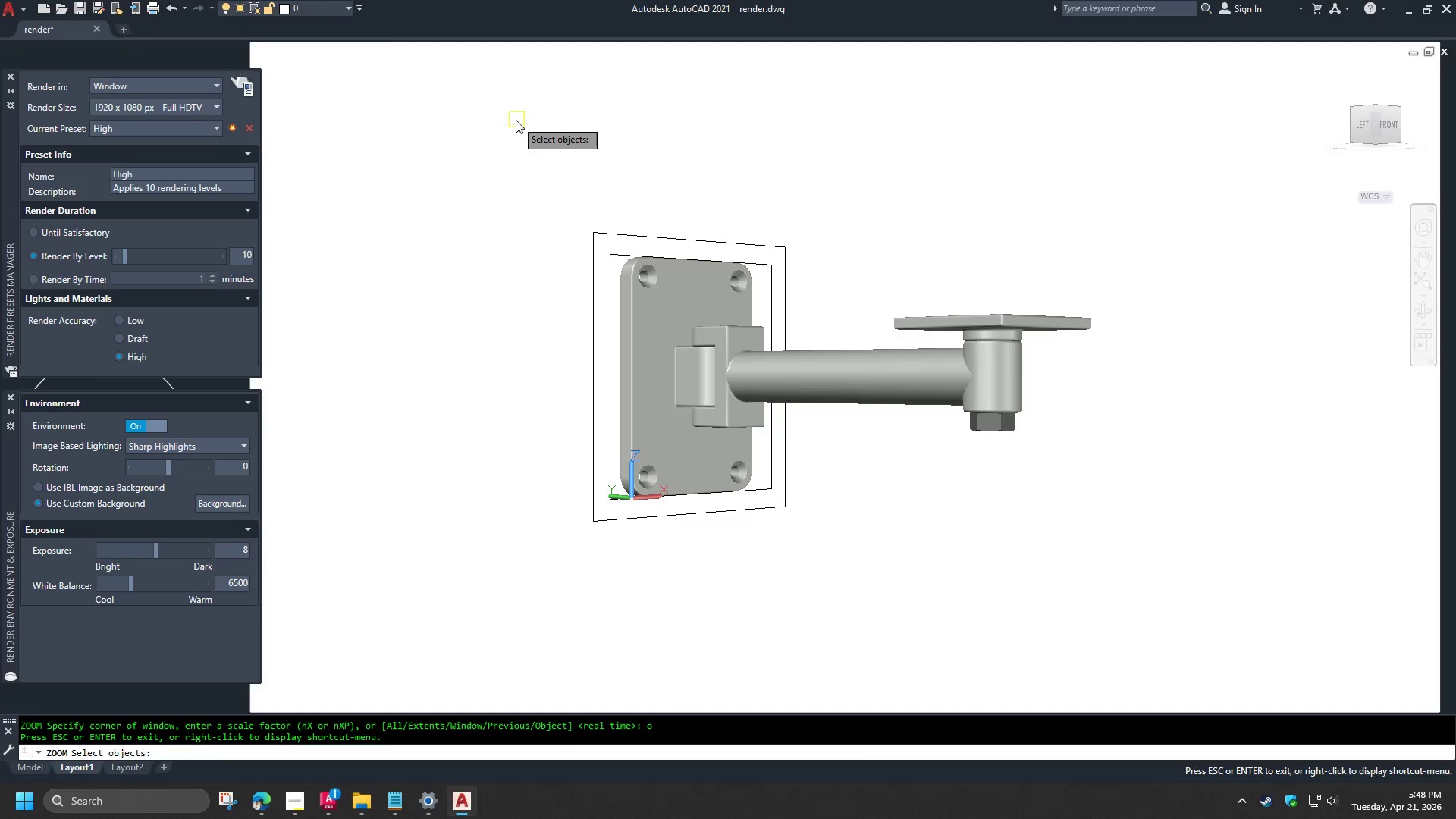 
left_click_drag(start_coordinate=[507, 145], to_coordinate=[510, 149])
 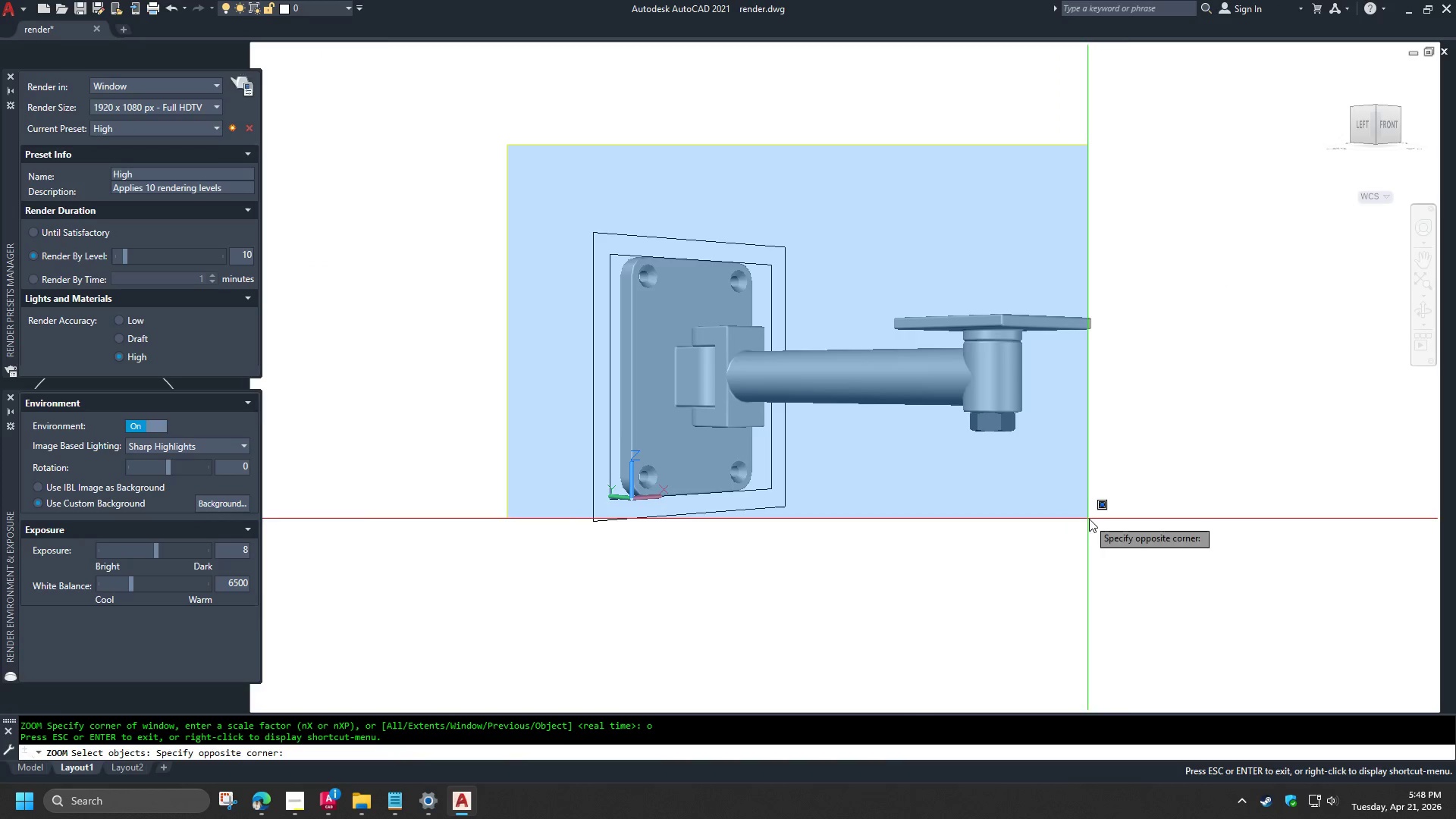 
left_click_drag(start_coordinate=[1131, 521], to_coordinate=[1153, 527])
 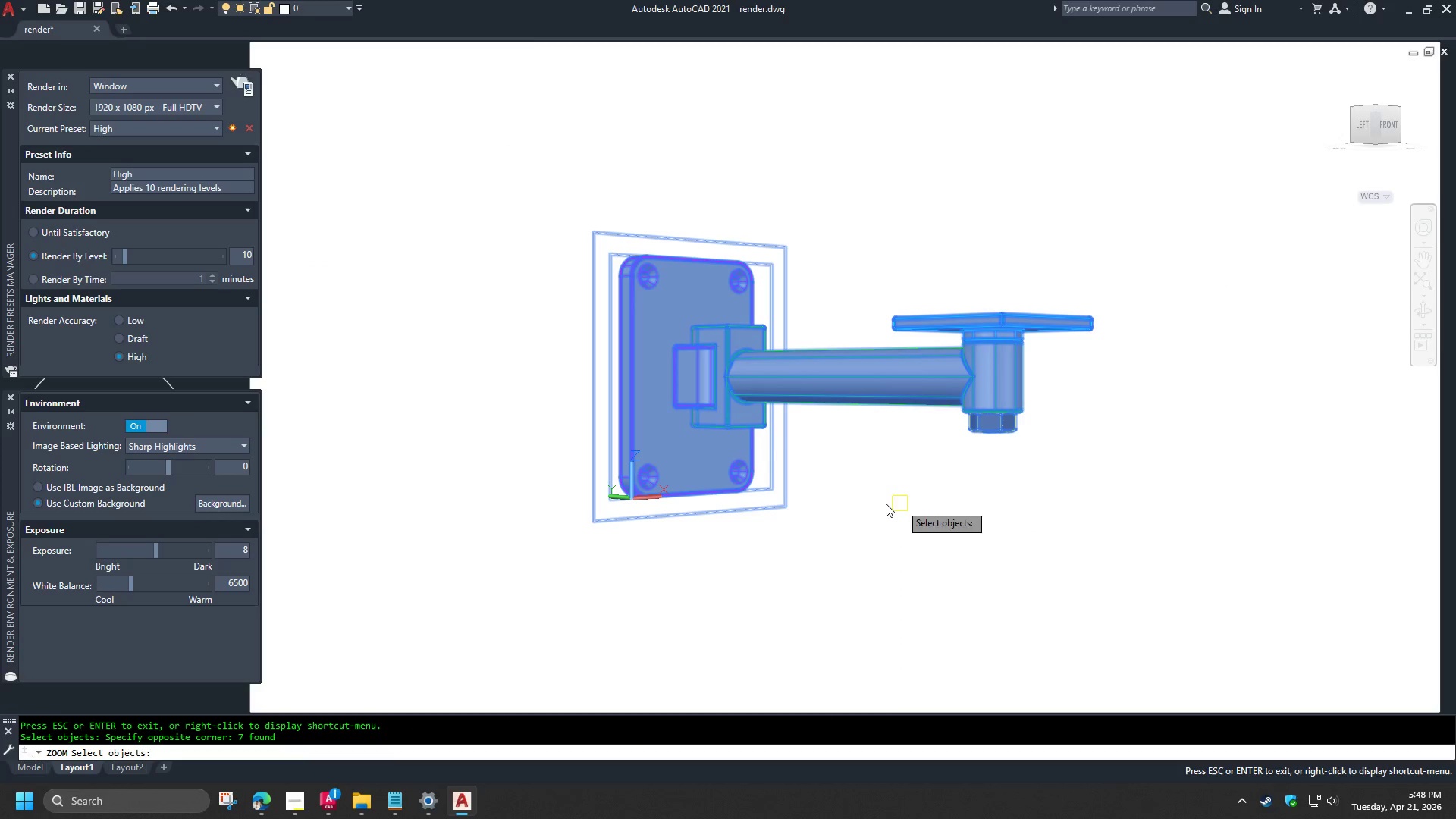 
hold_key(key=ShiftLeft, duration=1.39)
left_click_drag(start_coordinate=[816, 515], to_coordinate=[808, 488])
 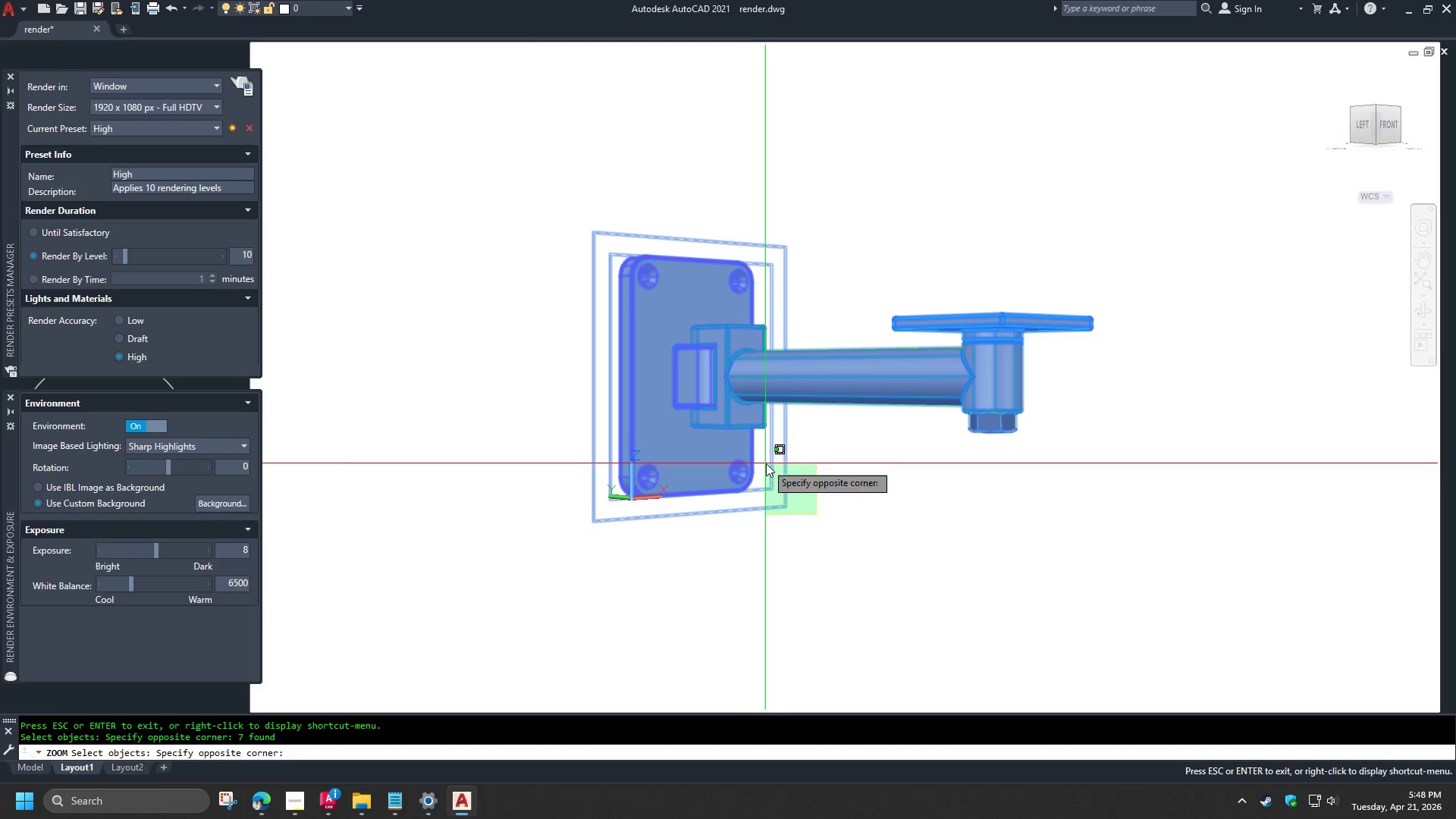 
left_click_drag(start_coordinate=[759, 435], to_coordinate=[758, 420])
 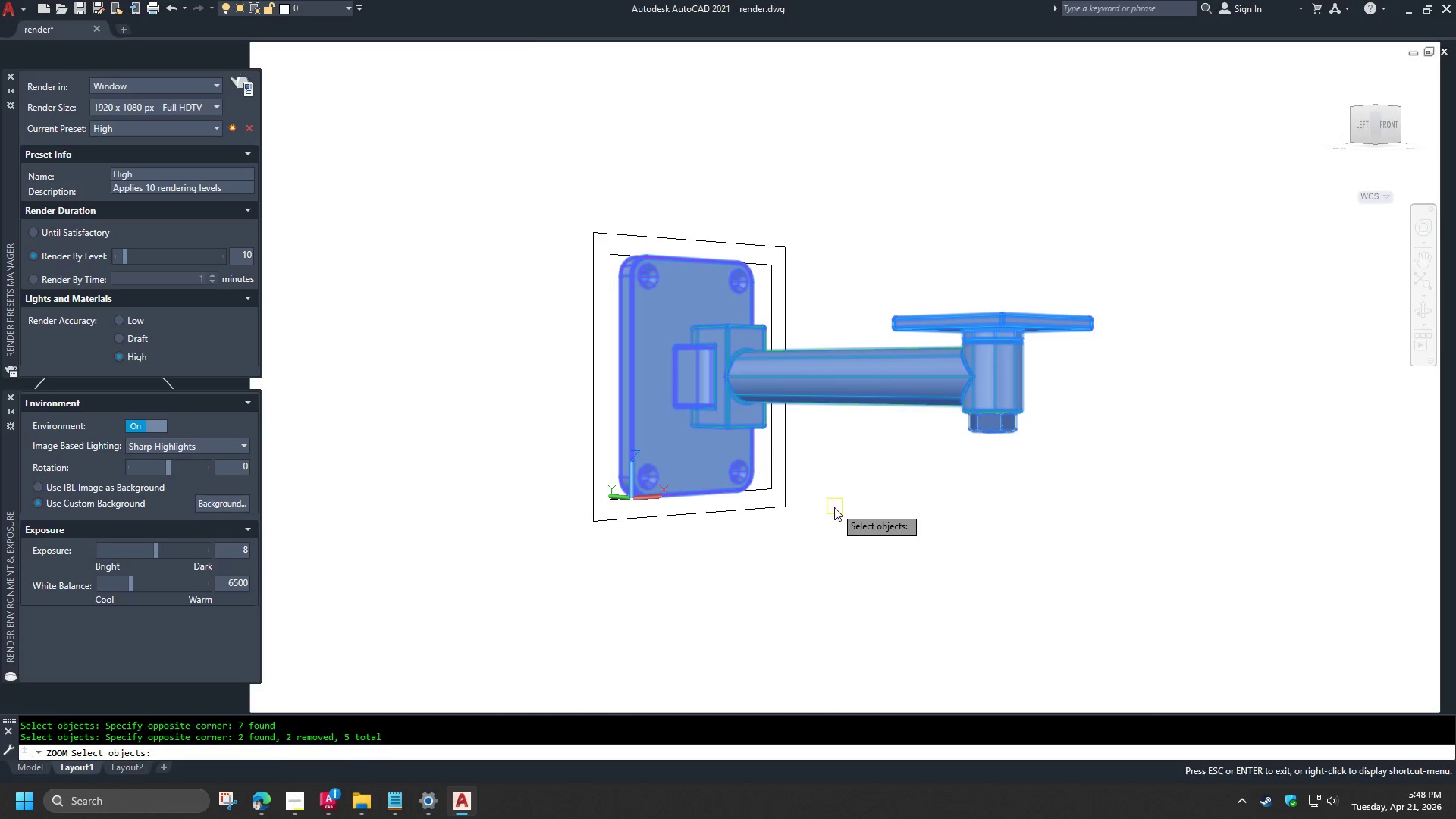 
key(Space)
 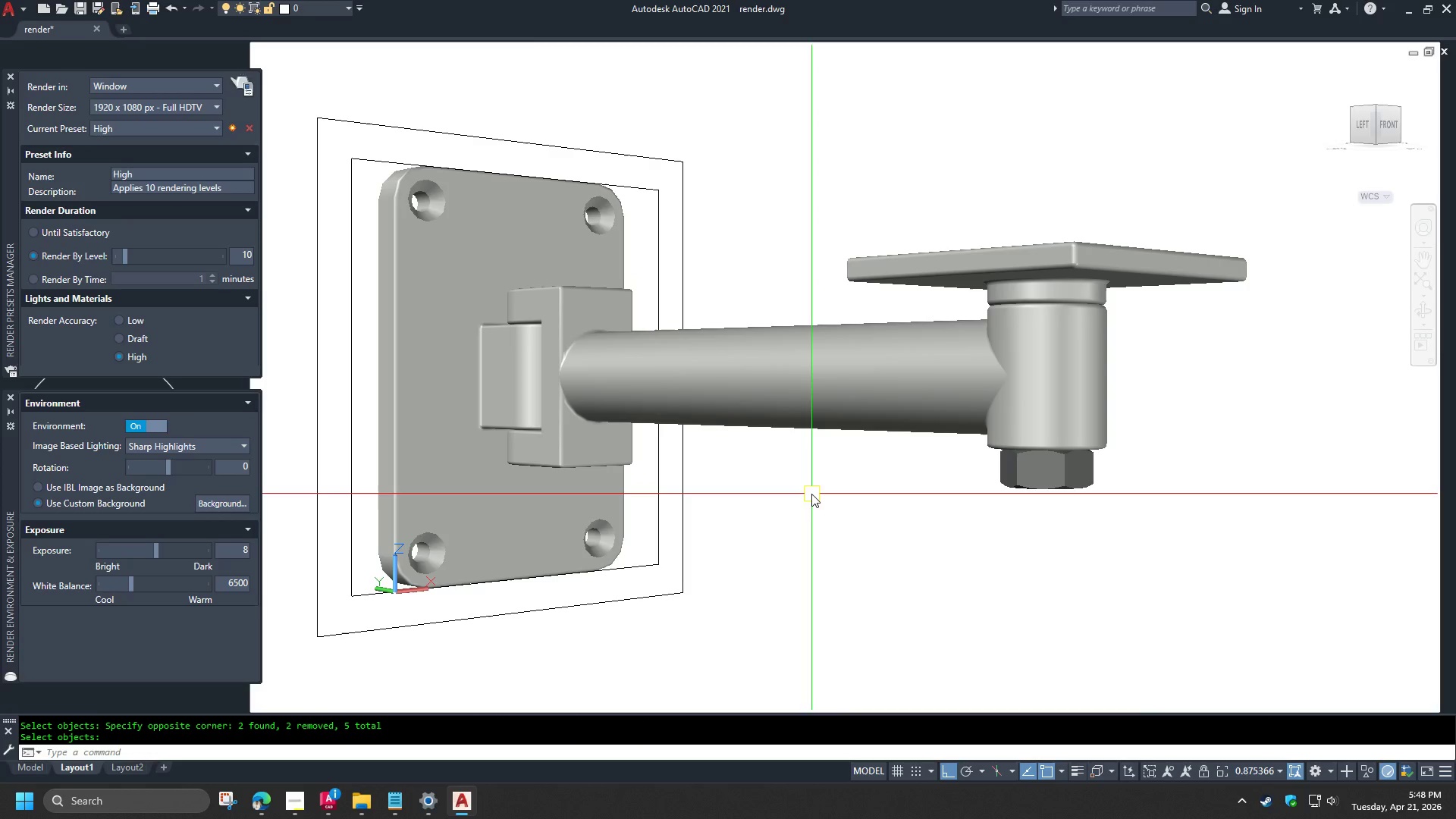 
right_click([1374, 124])
 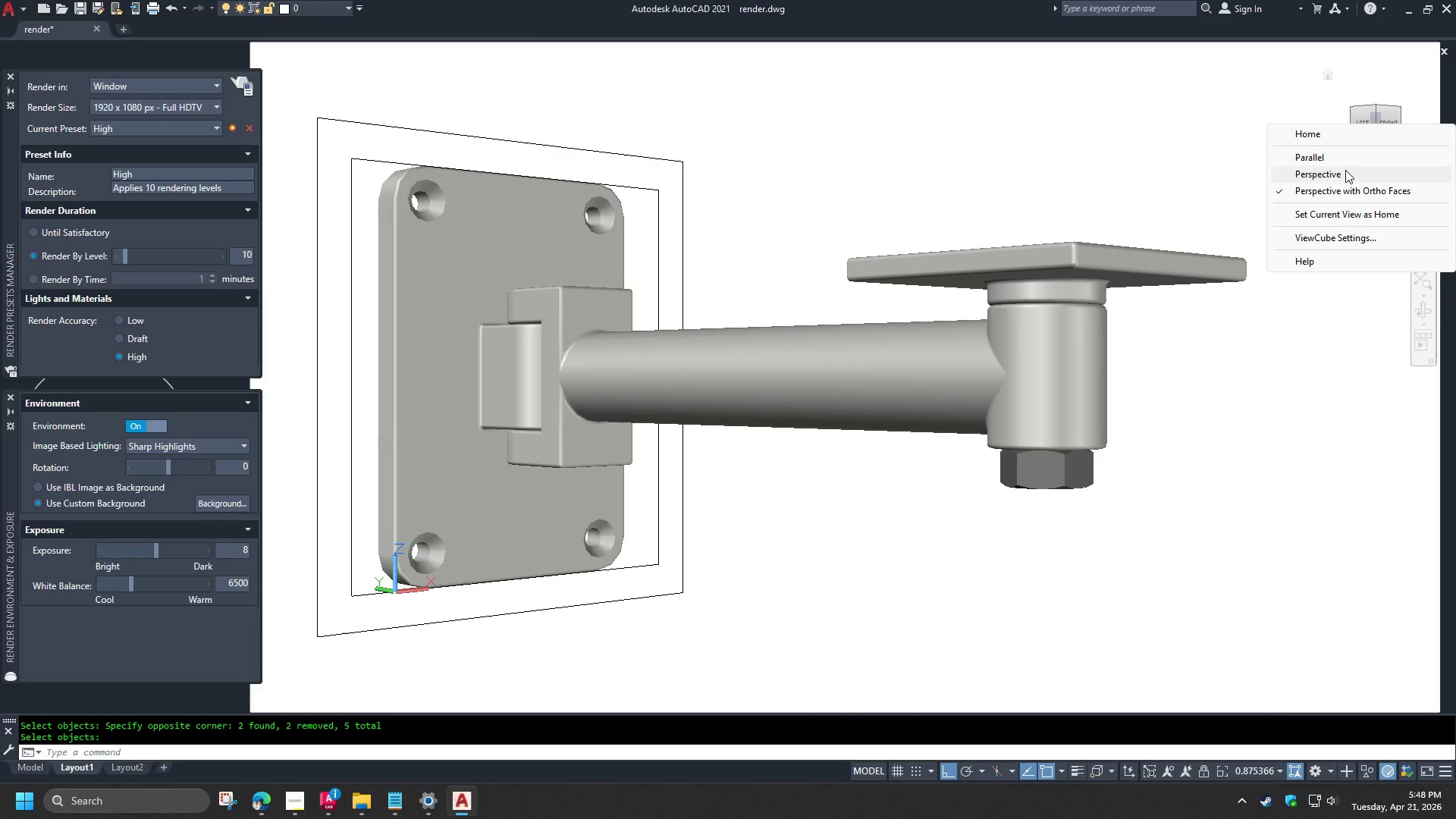 
left_click([1343, 173])
 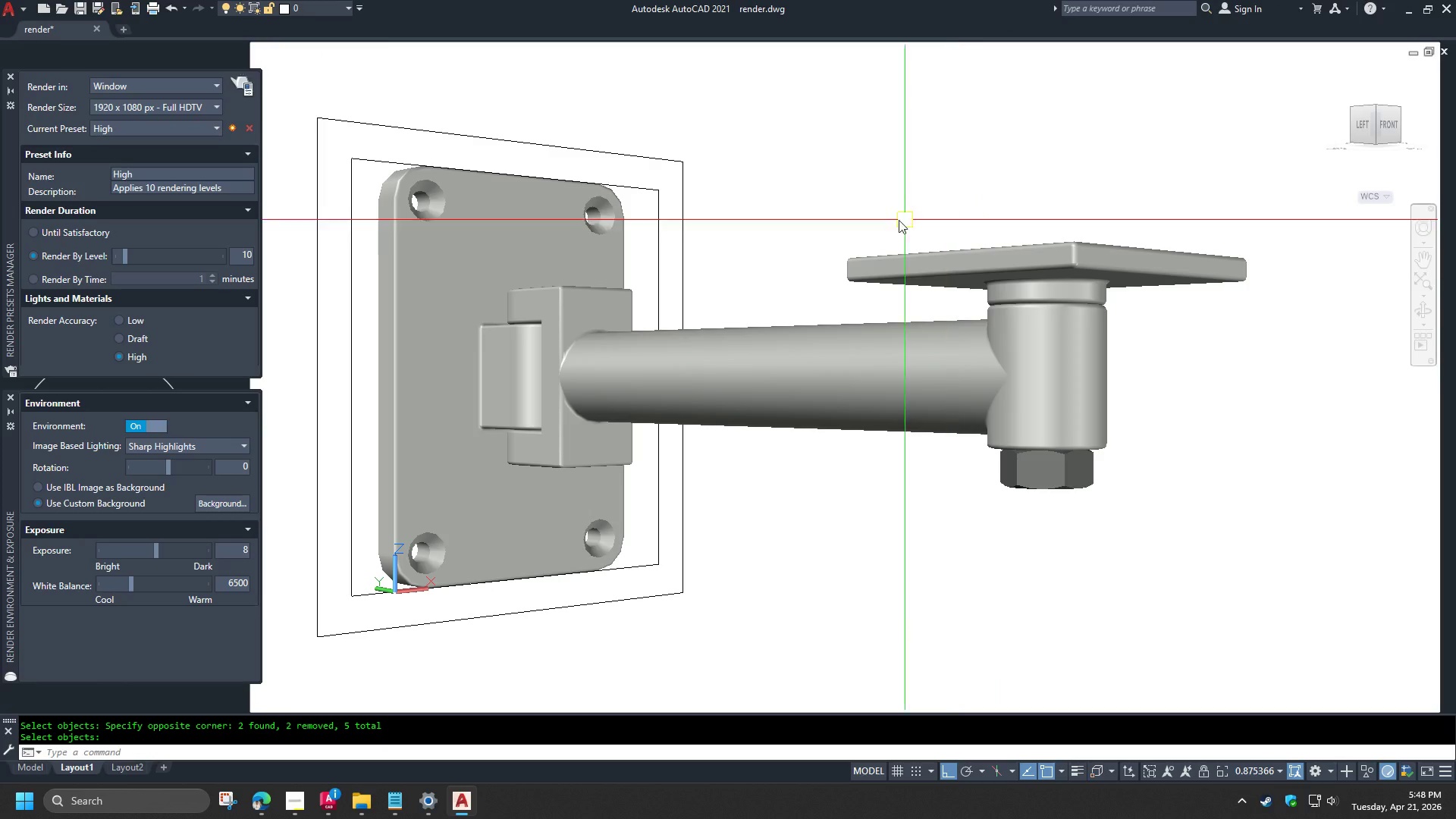 
scroll: coordinate [884, 227], scroll_direction: down, amount: 1.0
 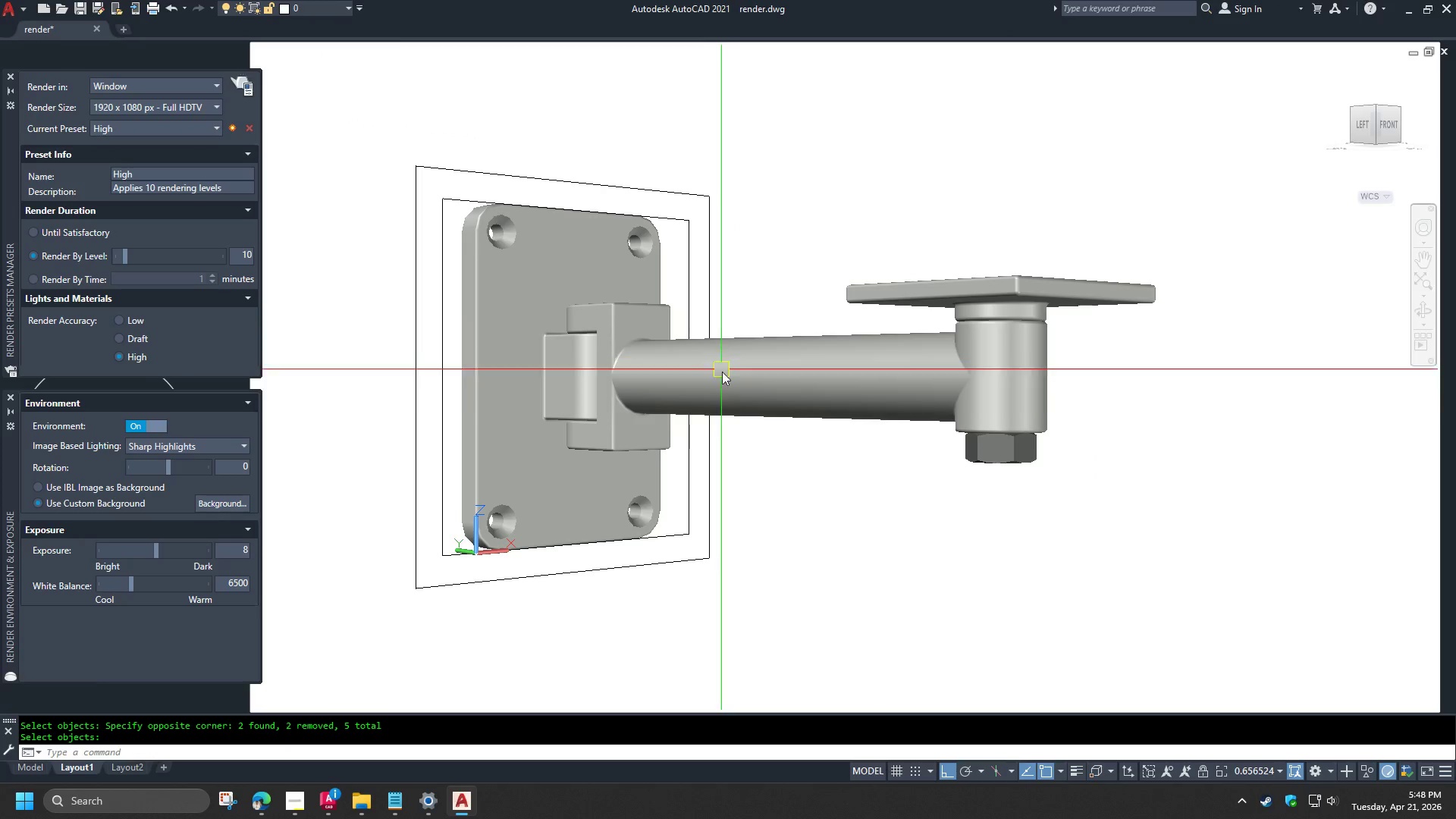 
type(rec )
 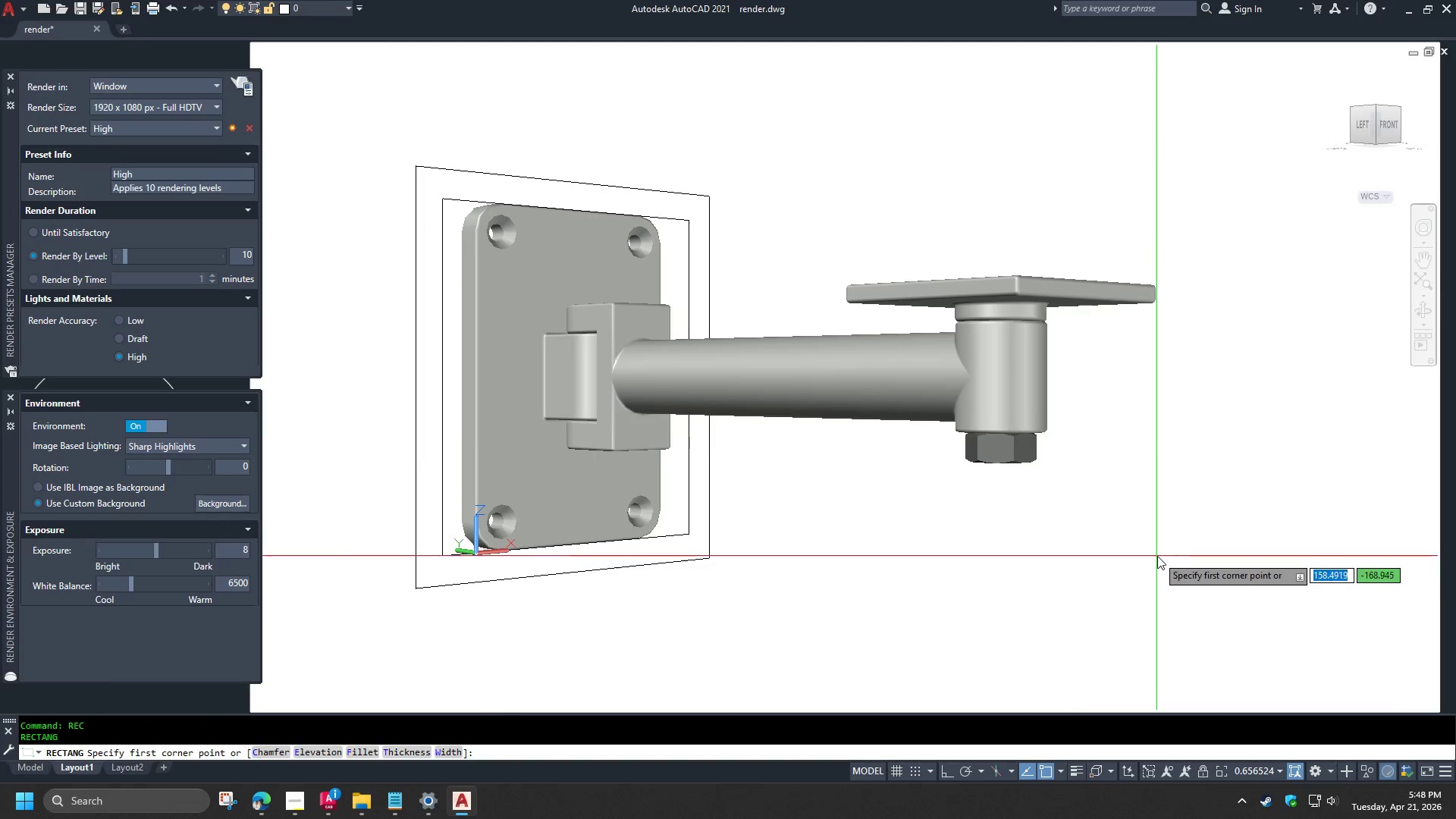 
wait(6.5)
 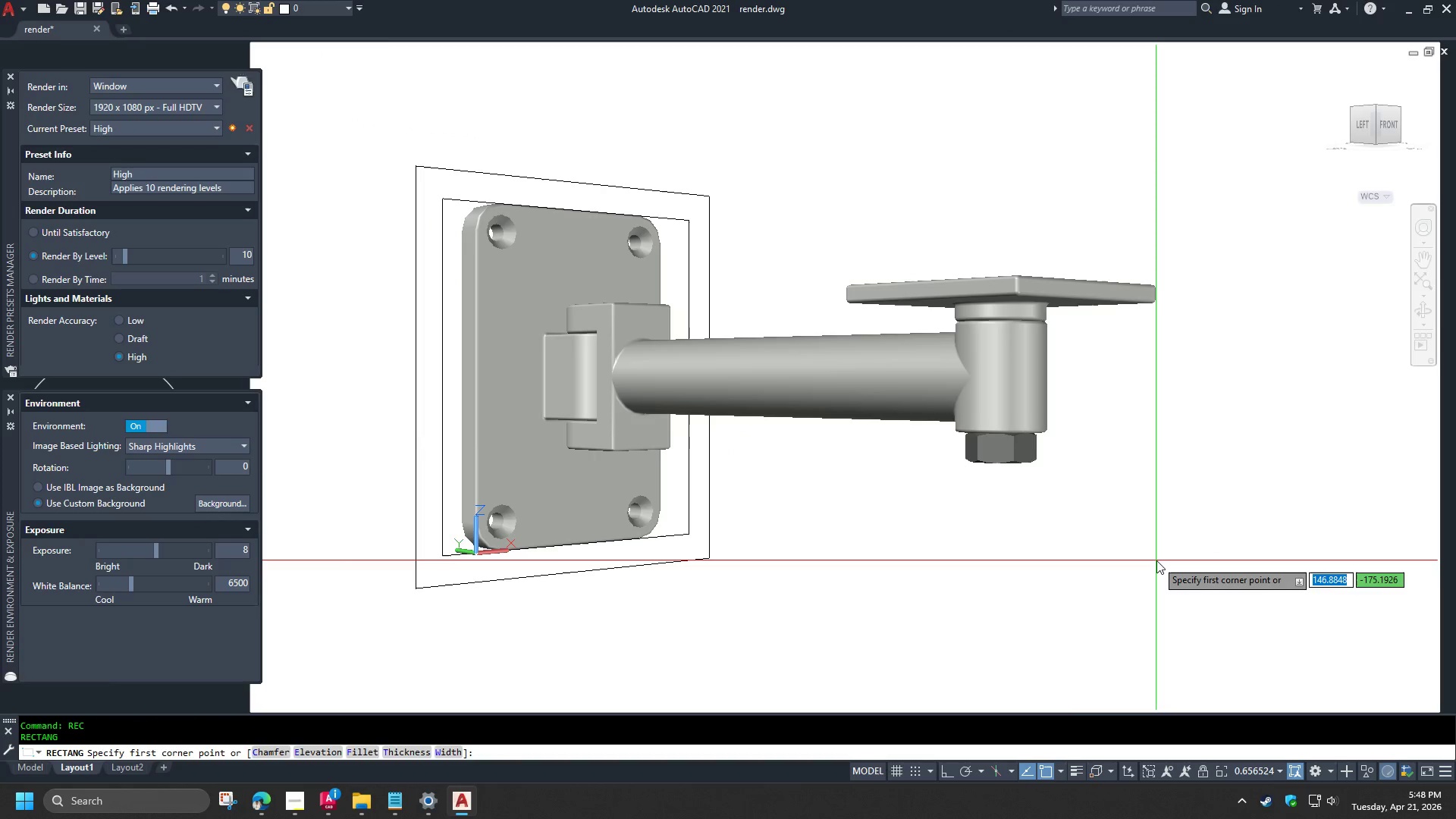 
left_click([1154, 552])
 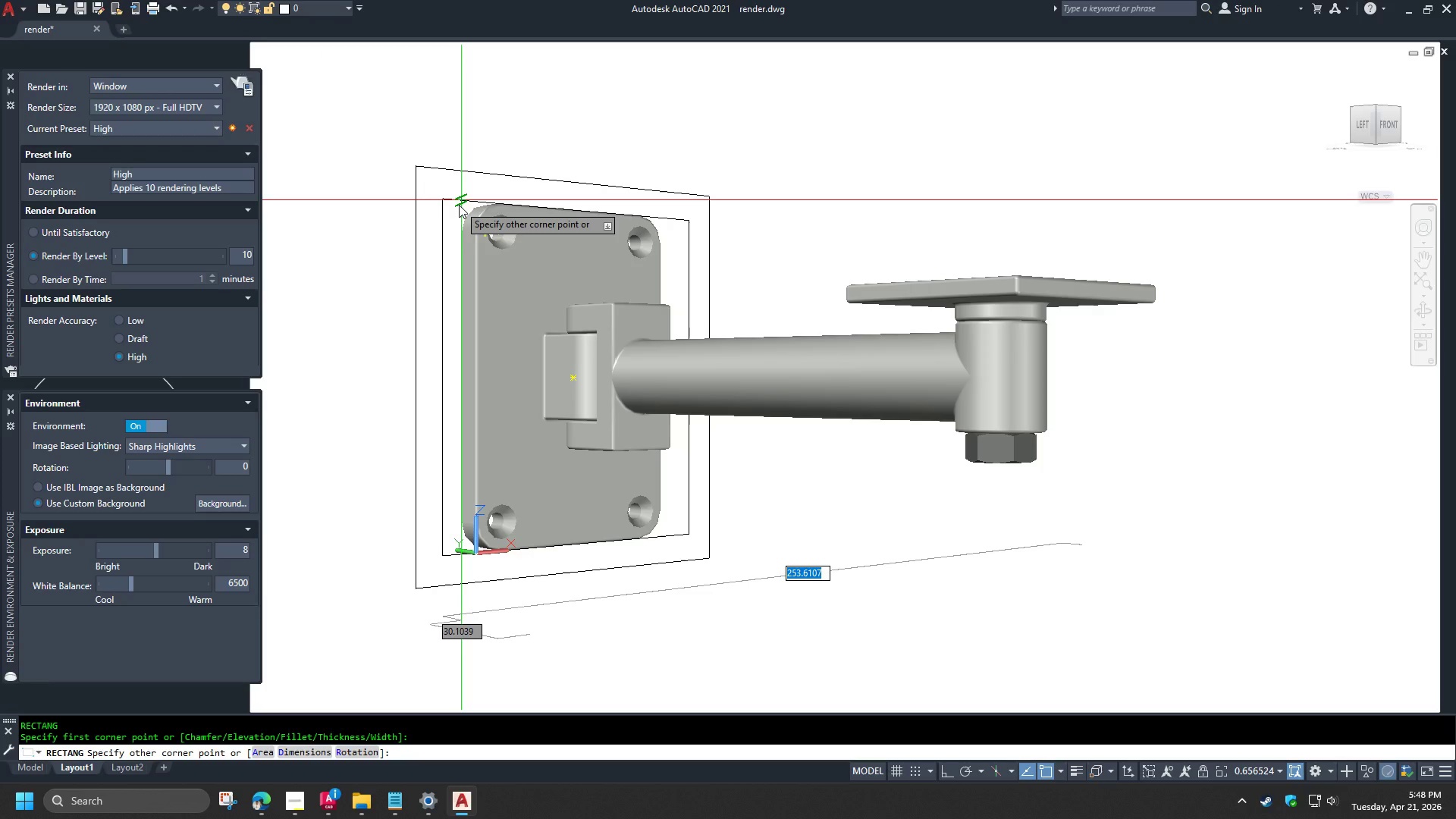 
scroll: coordinate [390, 175], scroll_direction: up, amount: 3.0
 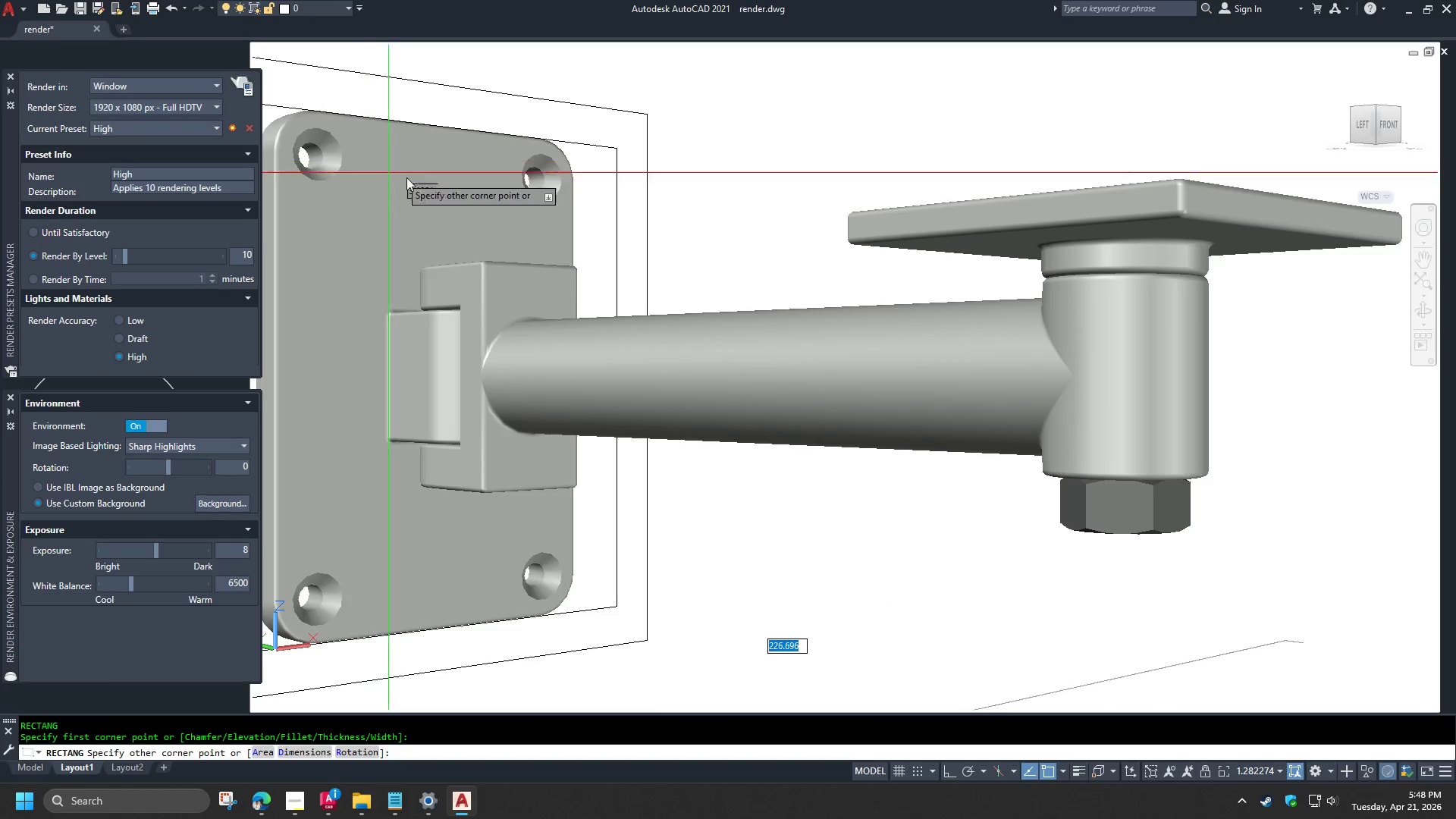 
scroll: coordinate [418, 189], scroll_direction: down, amount: 2.0
 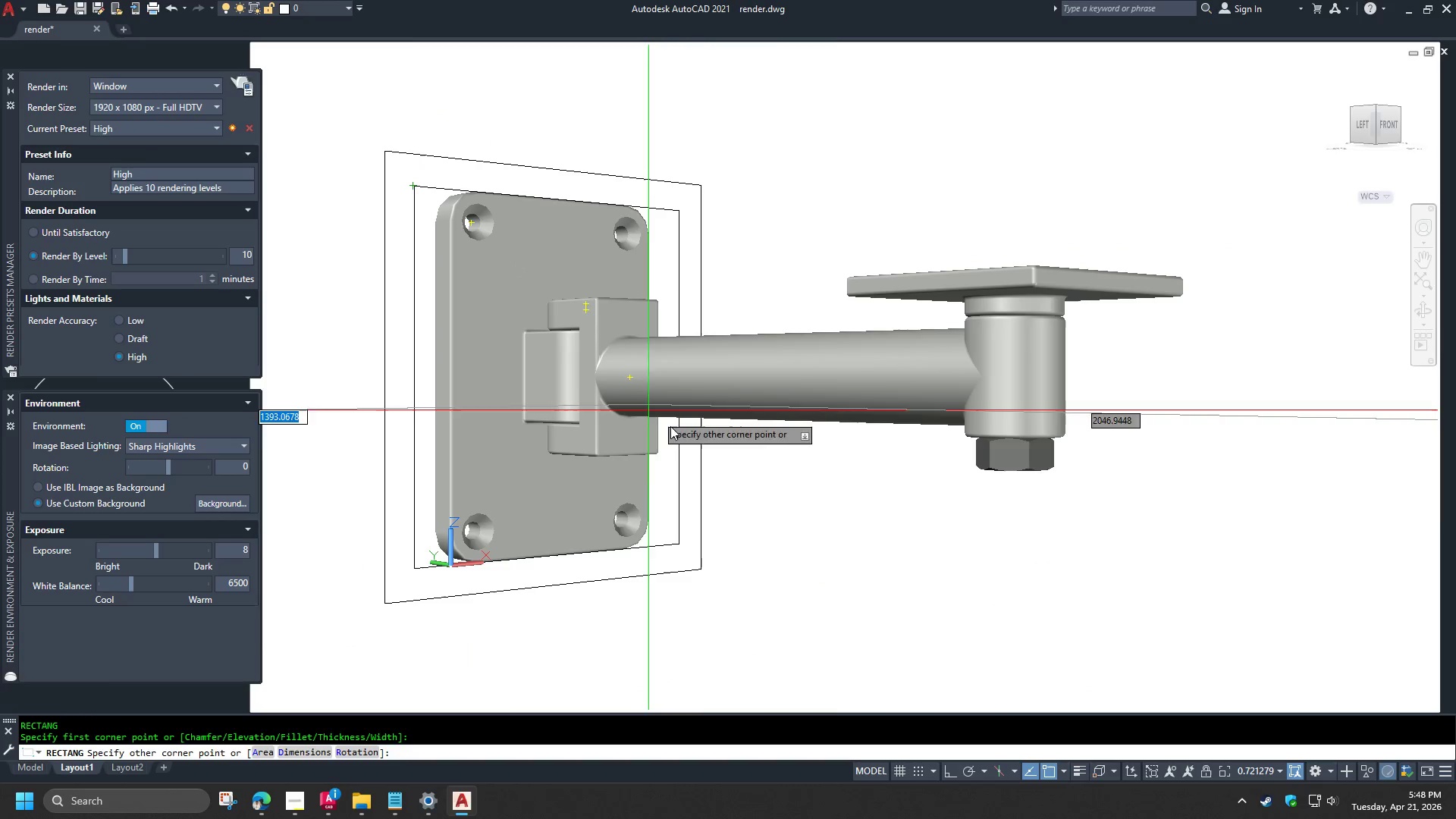 
key(Escape)
 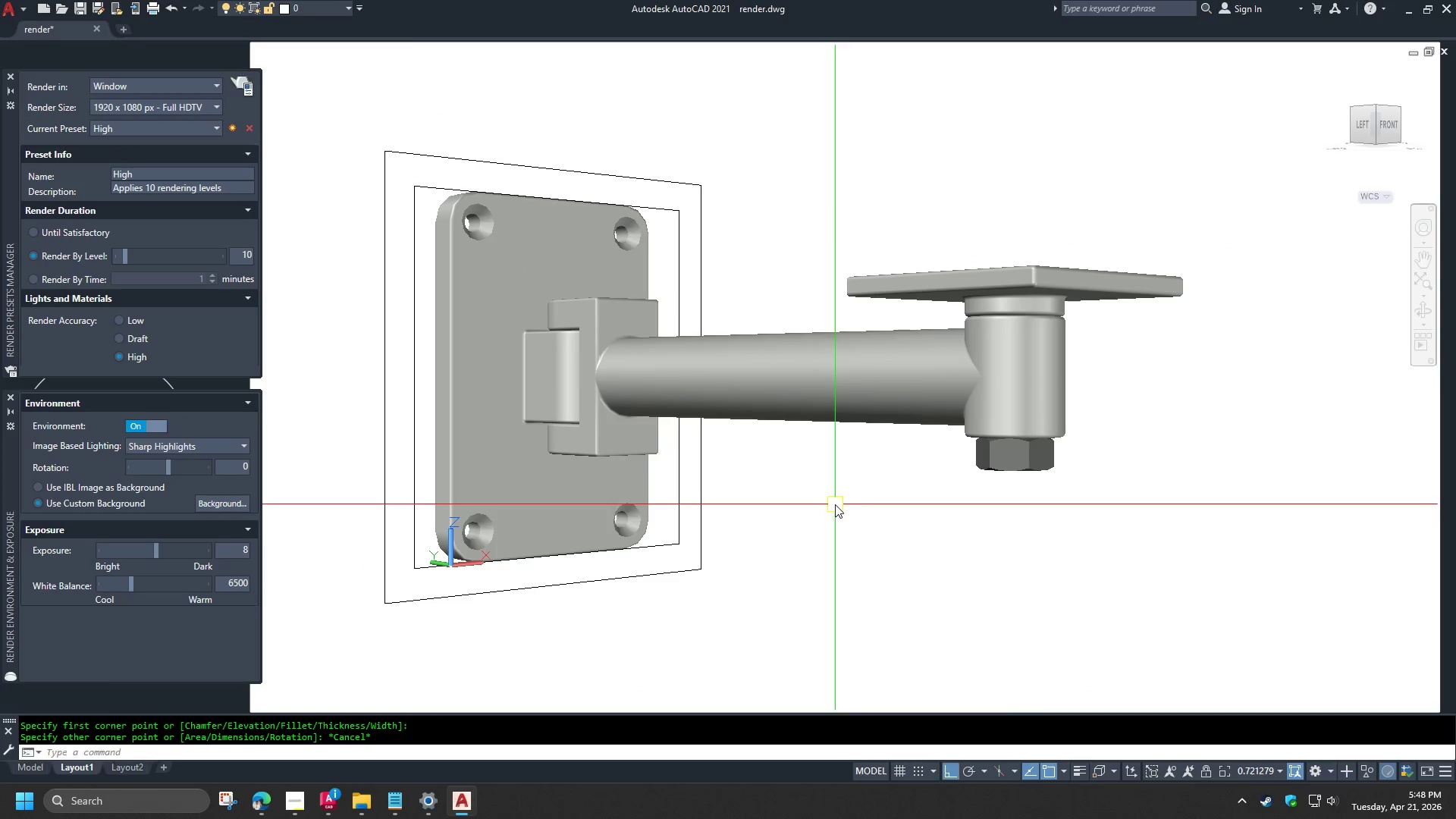 
key(Escape)
 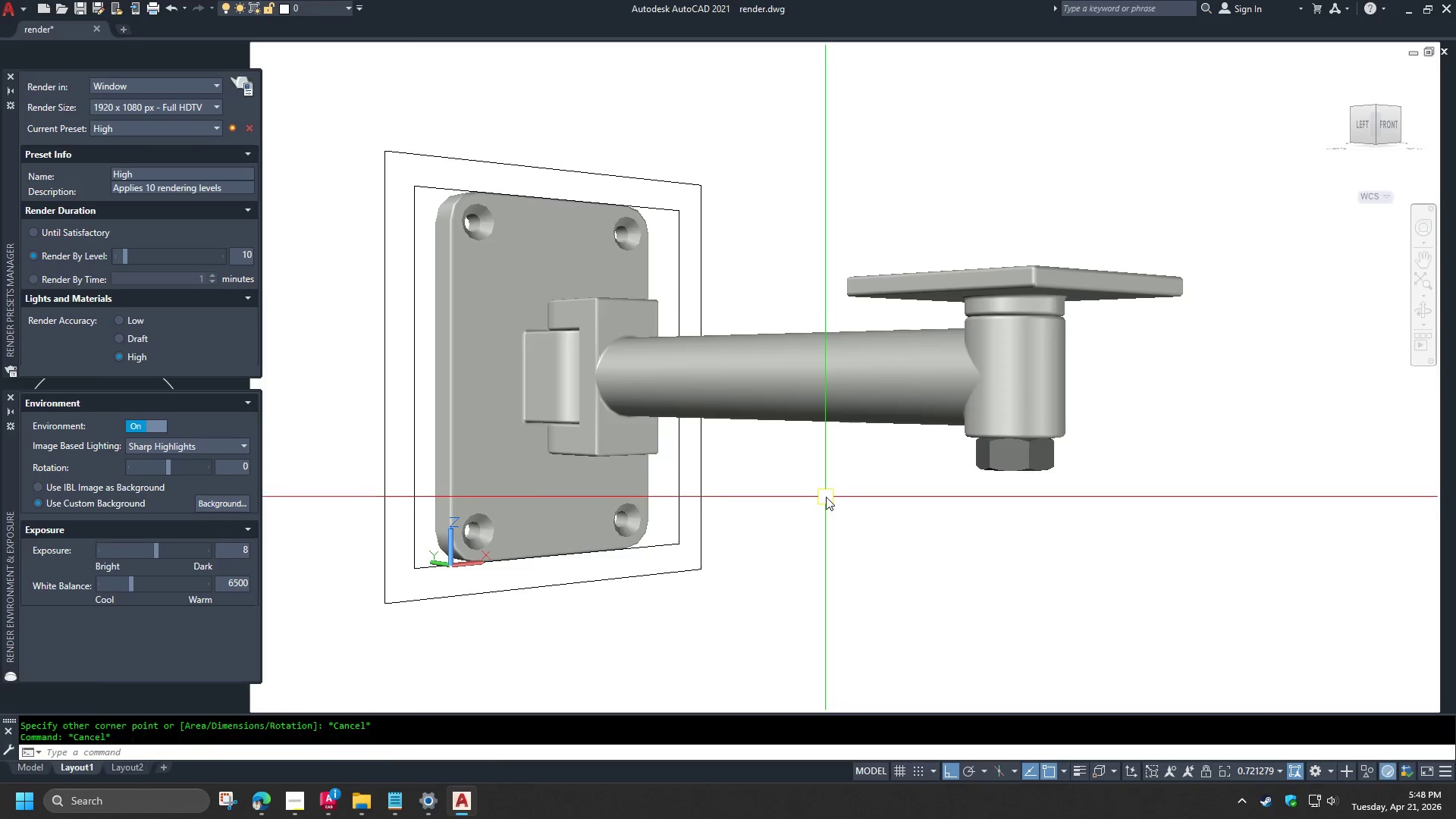 
scroll: coordinate [826, 498], scroll_direction: down, amount: 2.0
 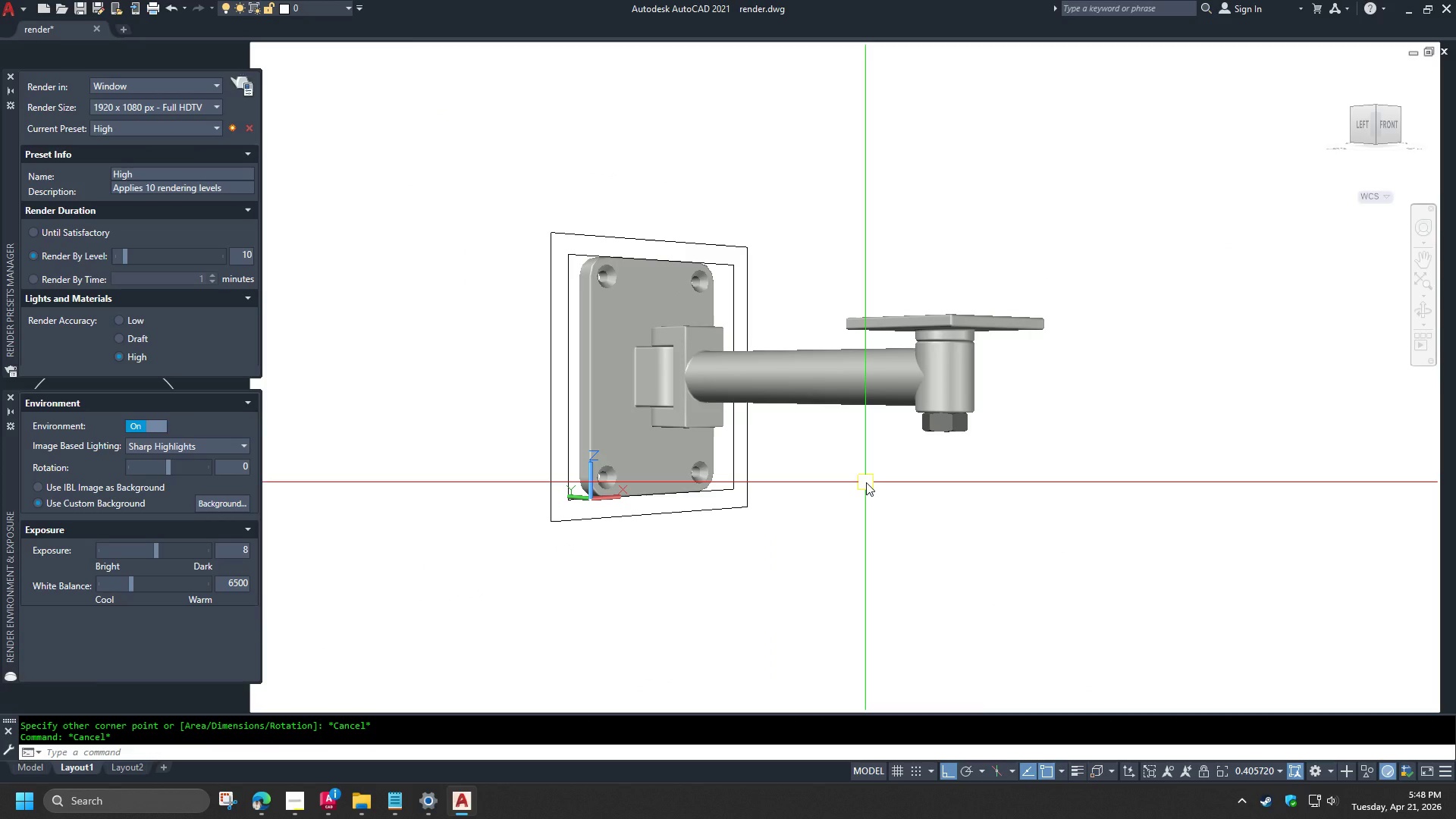 
key(Z)
 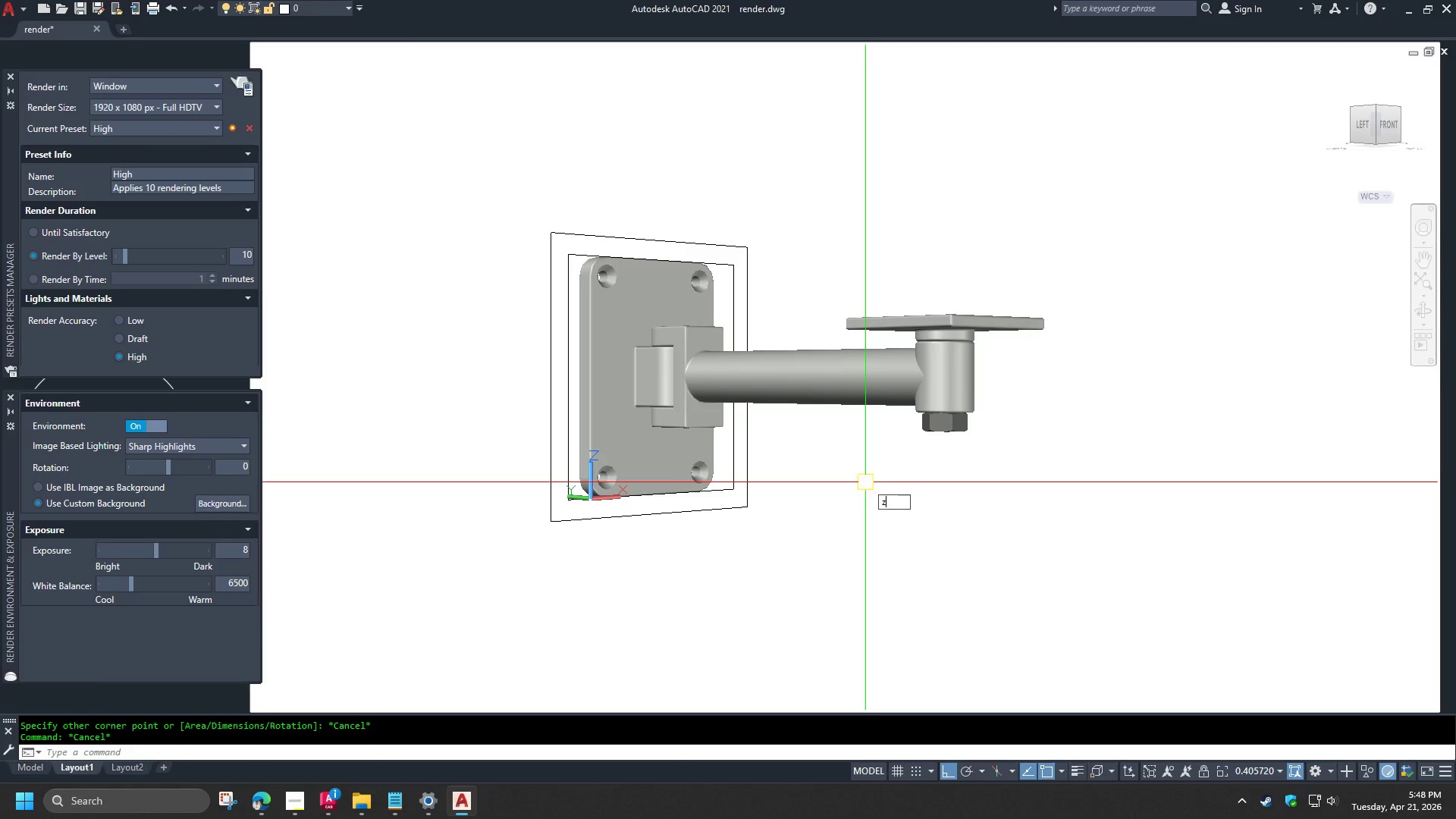 
key(Space)
 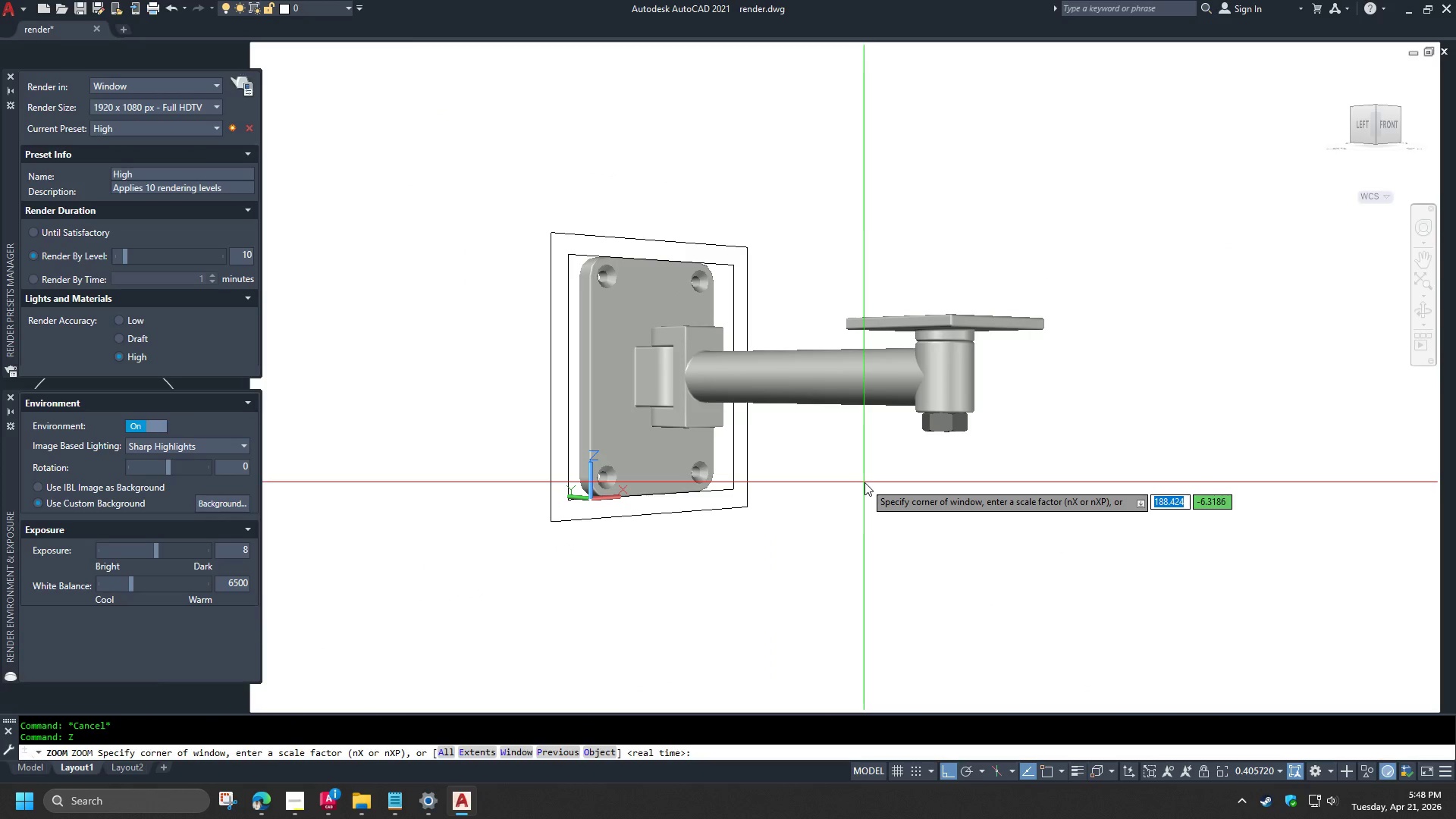 
key(O)
 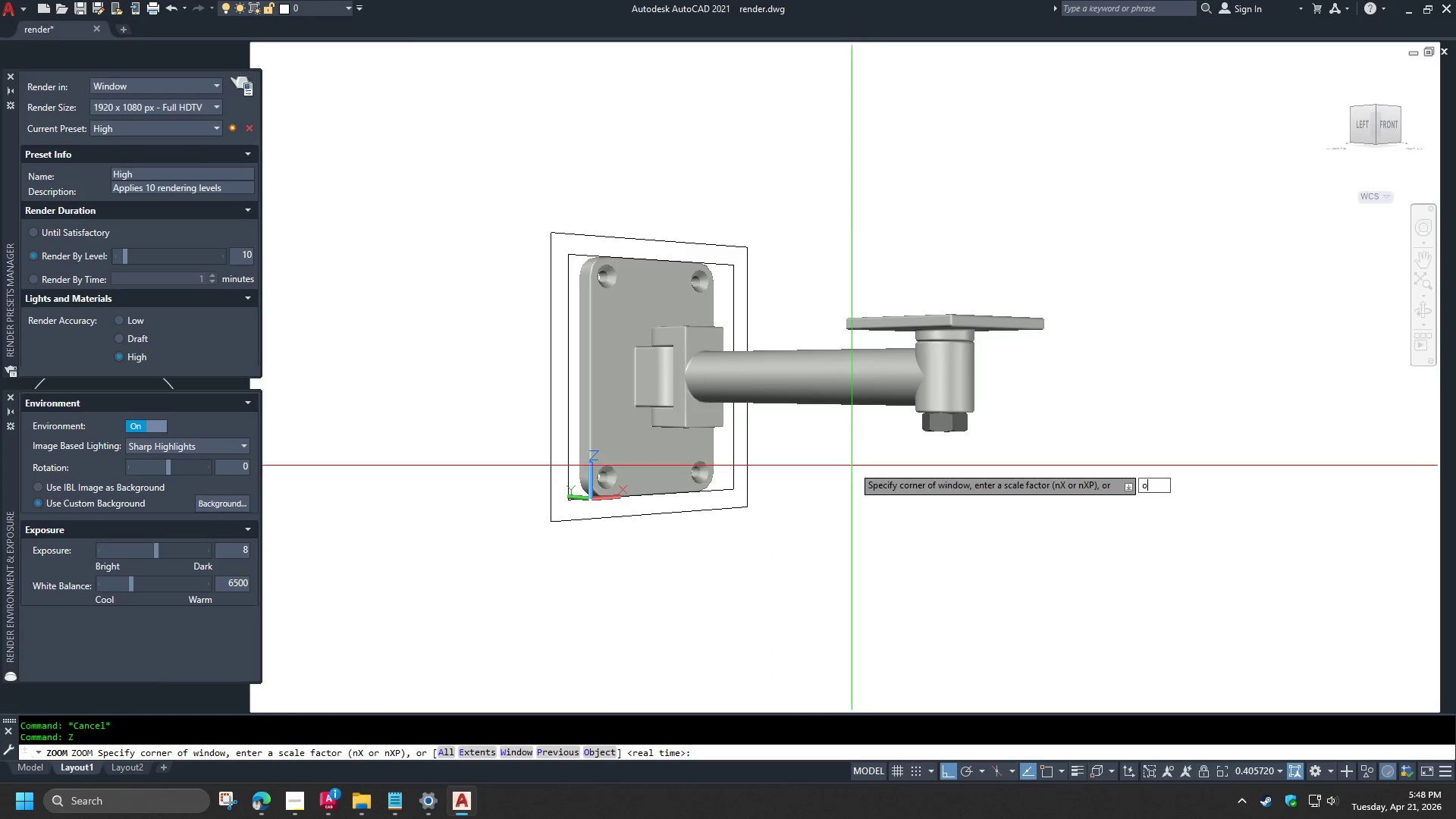 
key(Space)
 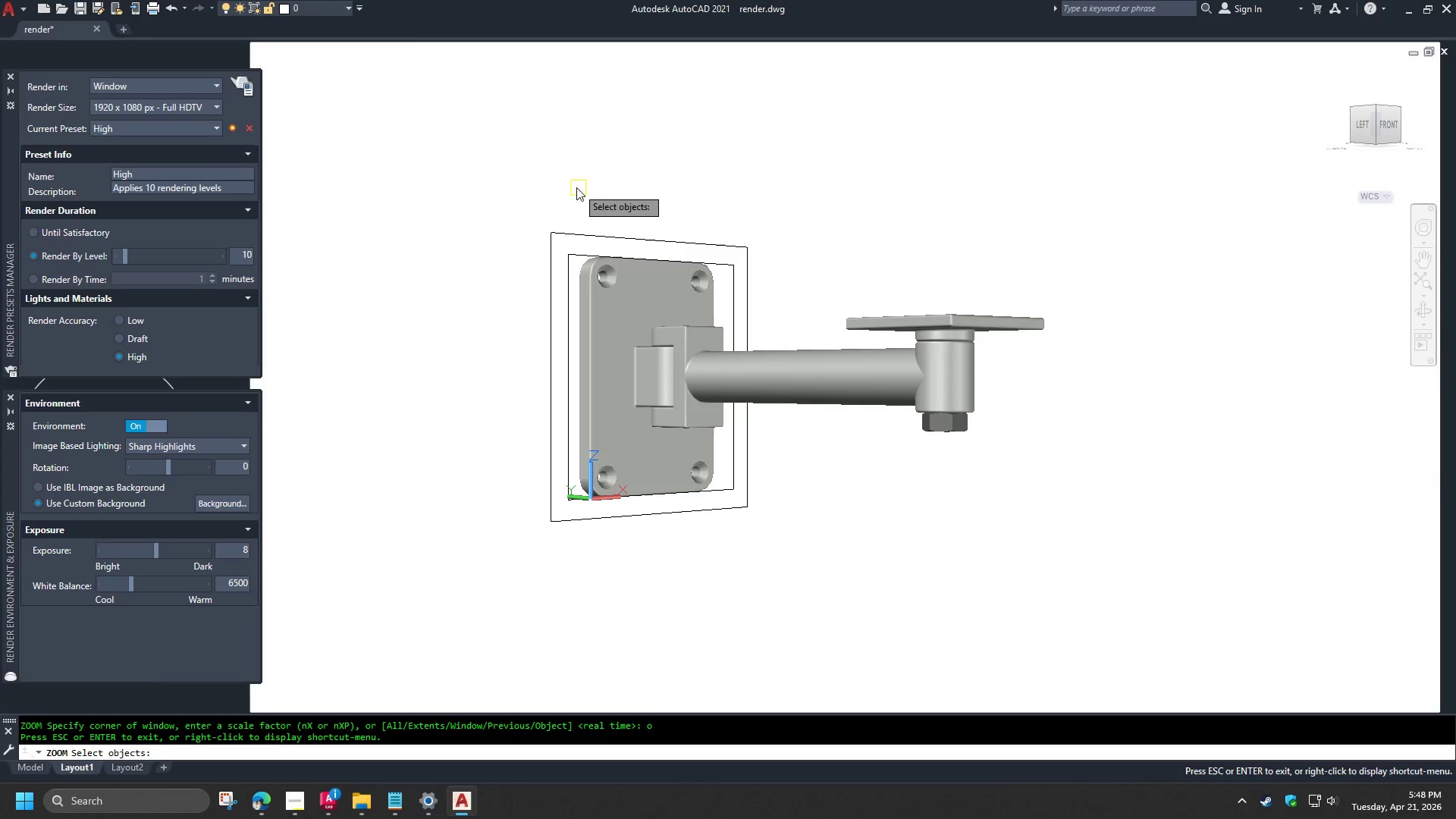 
left_click_drag(start_coordinate=[571, 187], to_coordinate=[573, 190])
 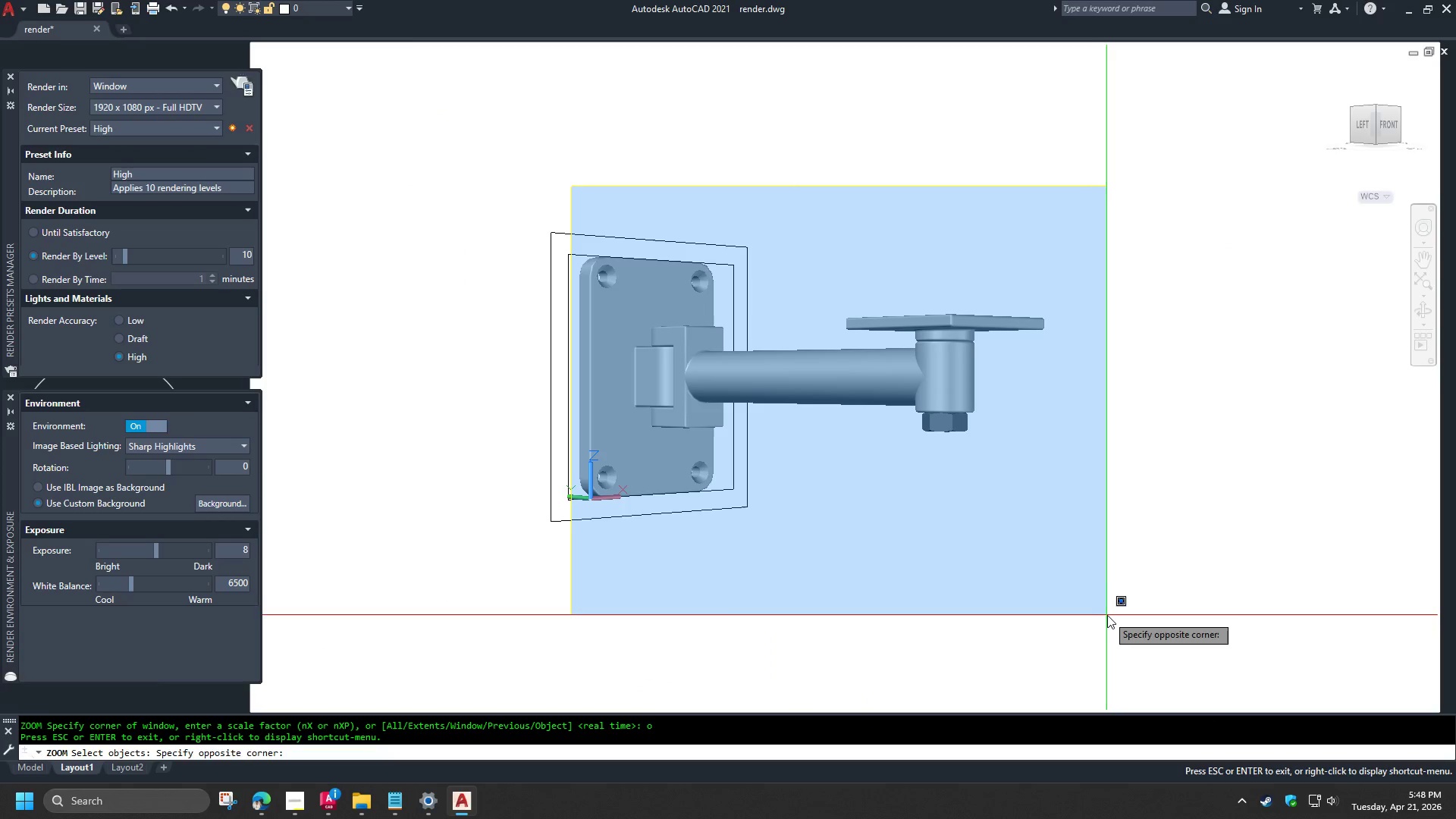 
left_click([1100, 607])
 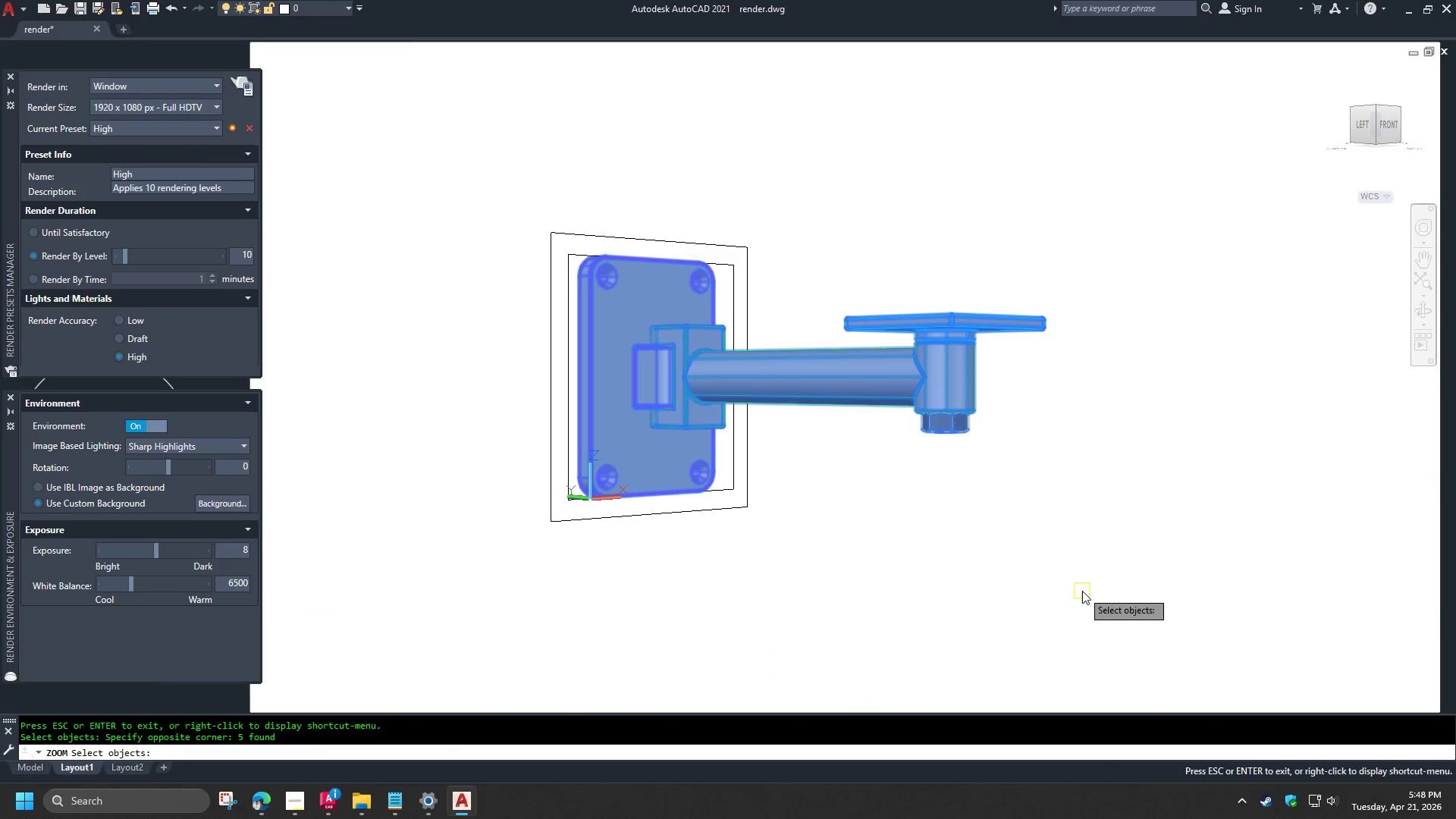 
key(Space)
 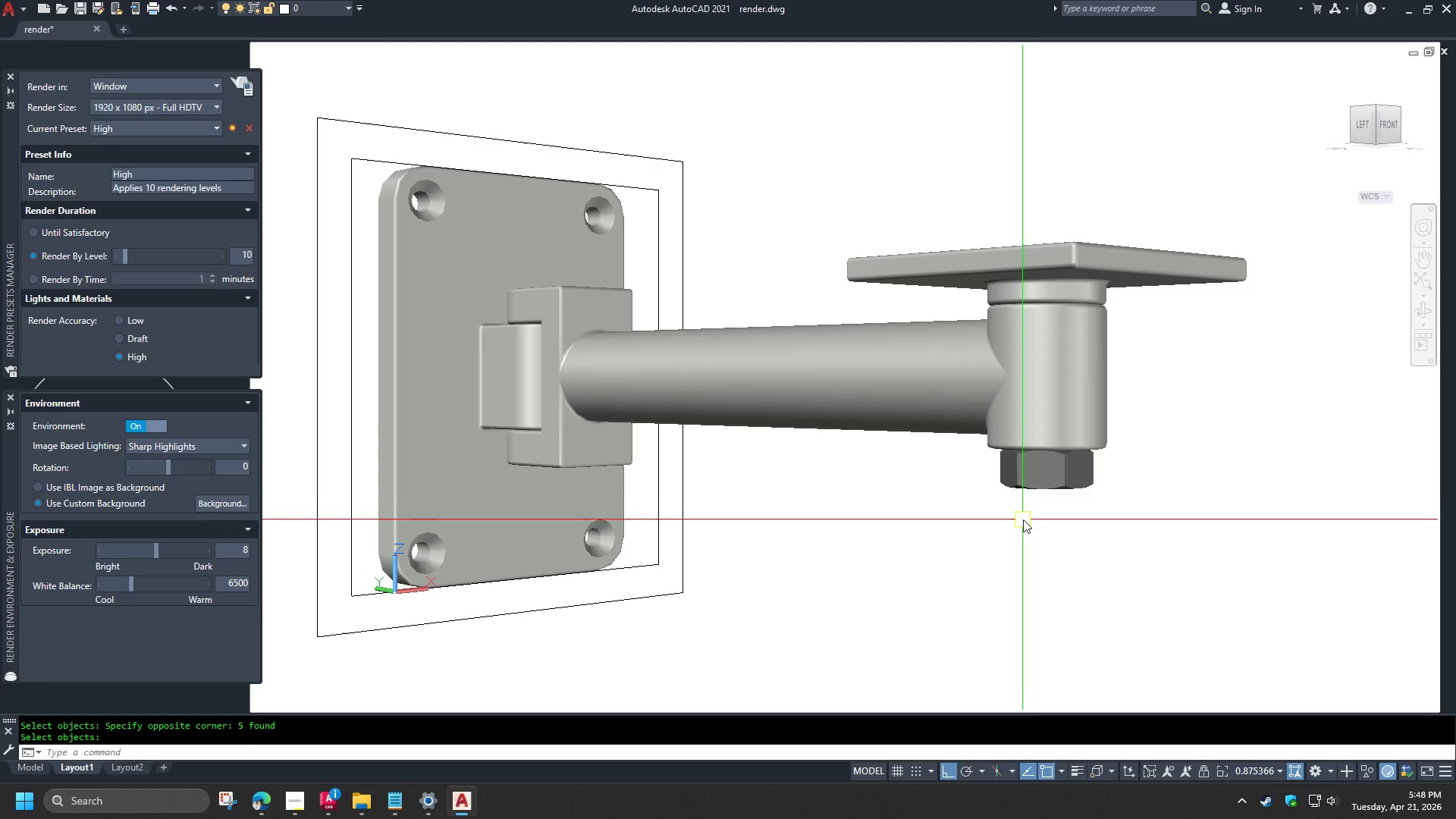 
type(re)
 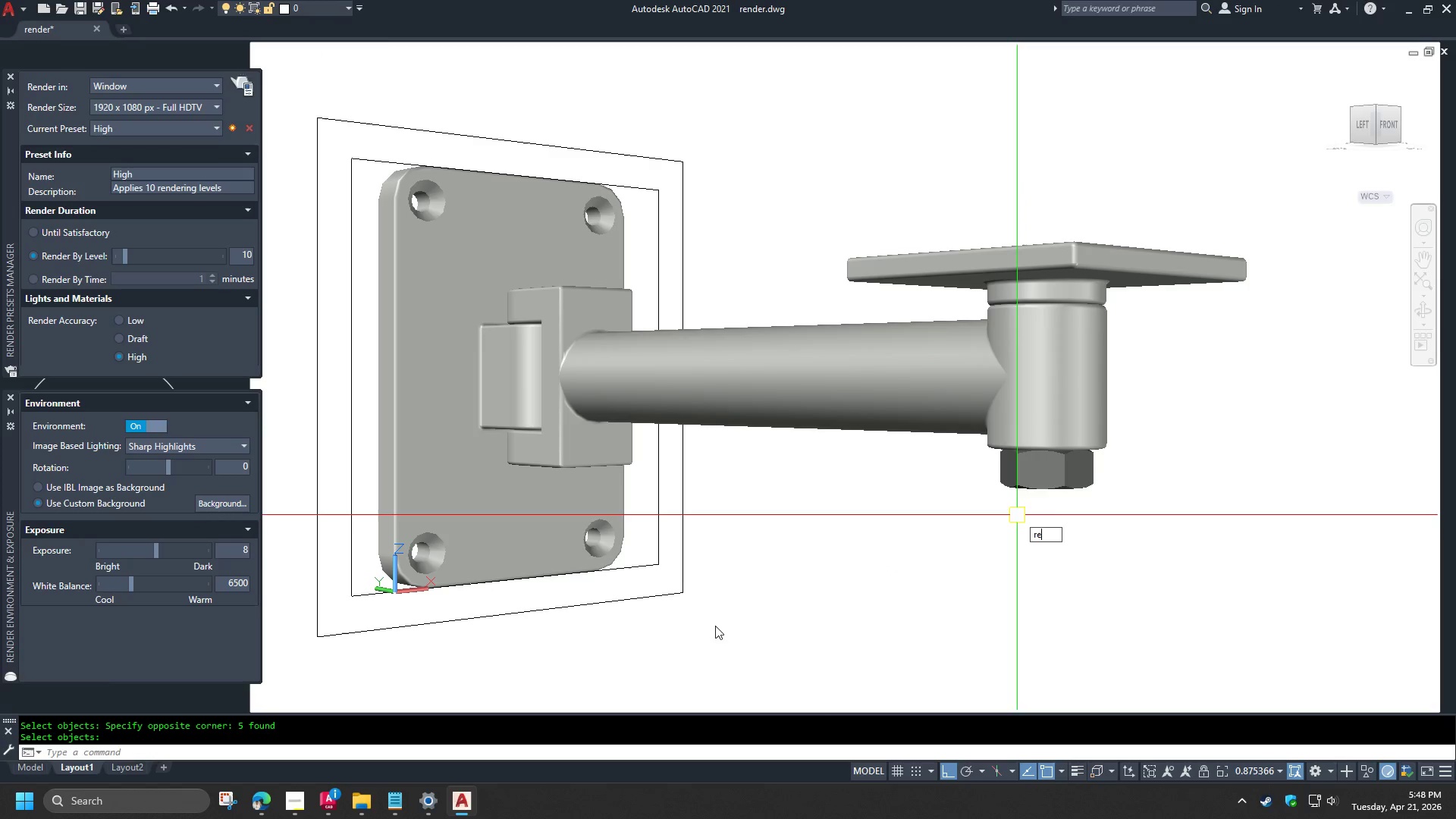 
key(C)
 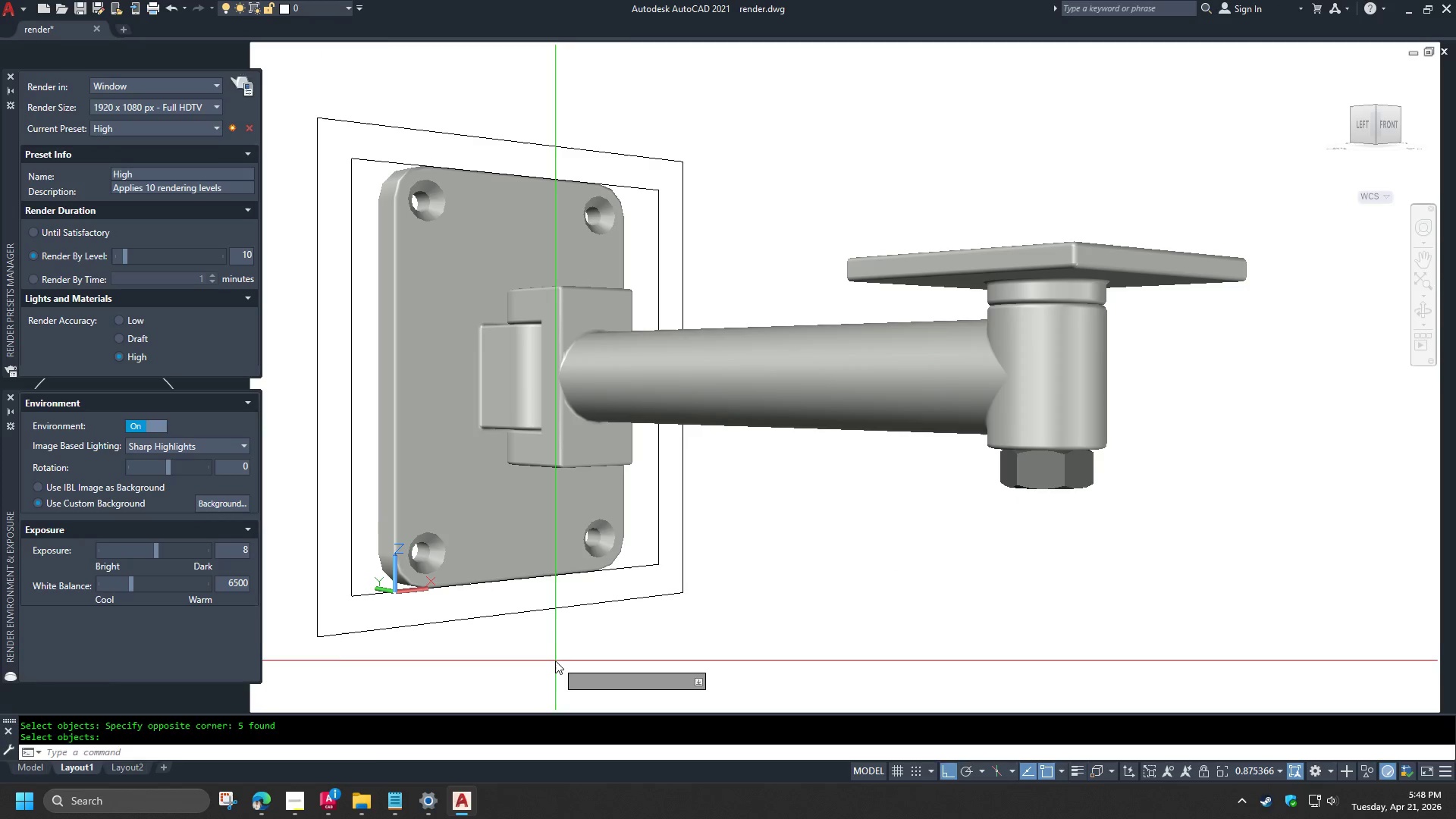 
key(Space)
 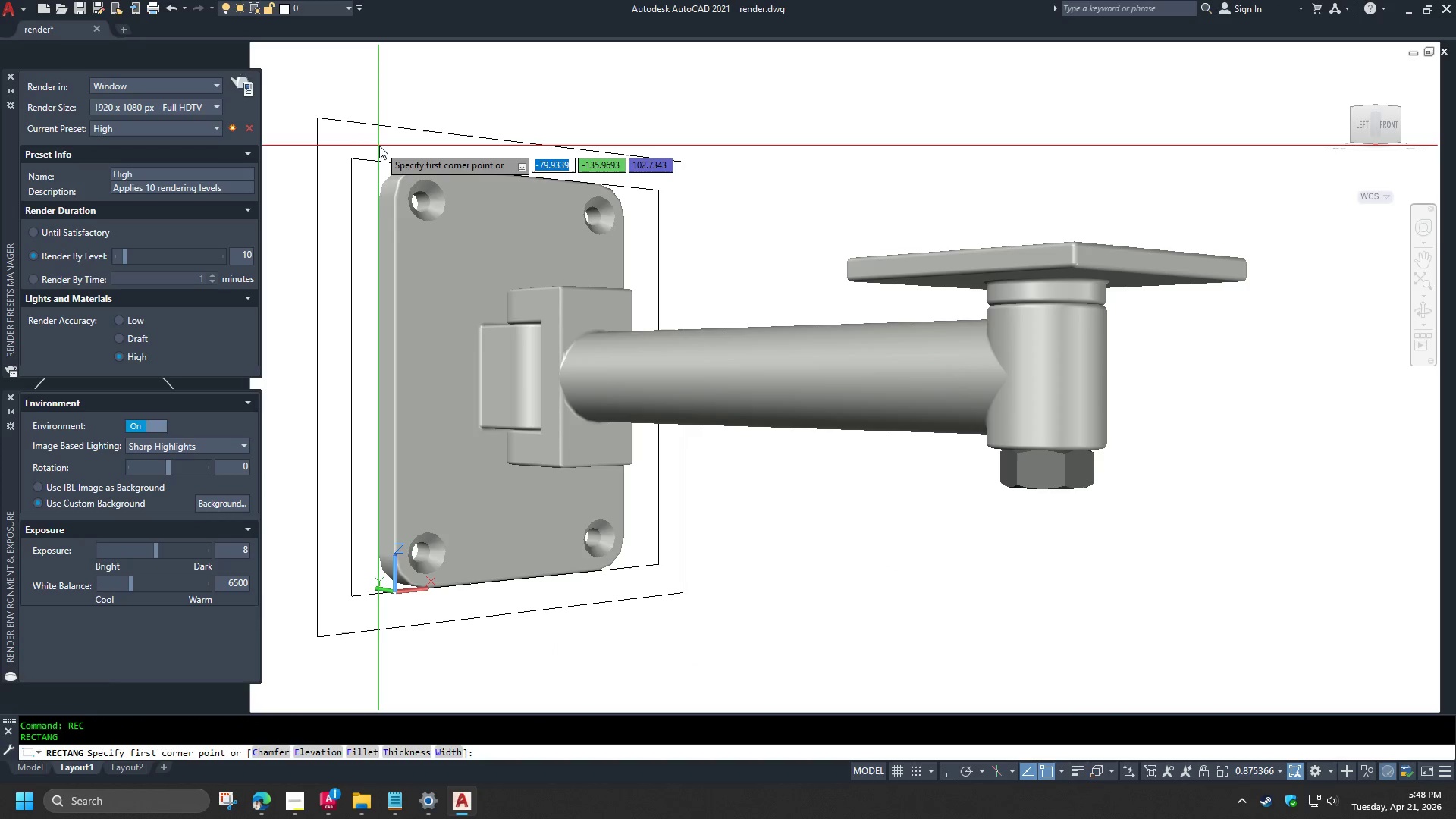 
left_click([378, 146])
 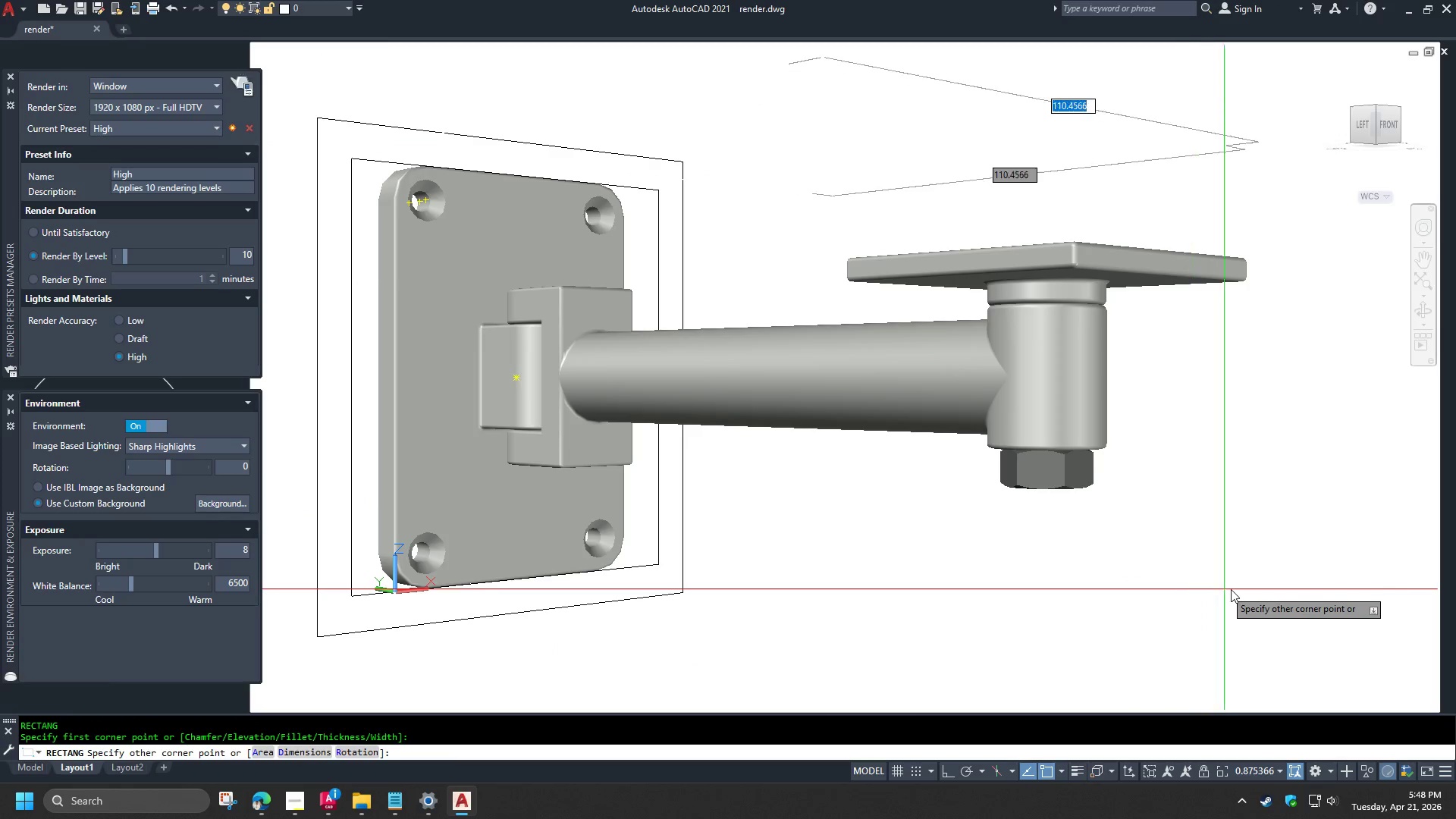 
key(Escape)
key(Escape)
type(ucs v re)
key(Escape)
 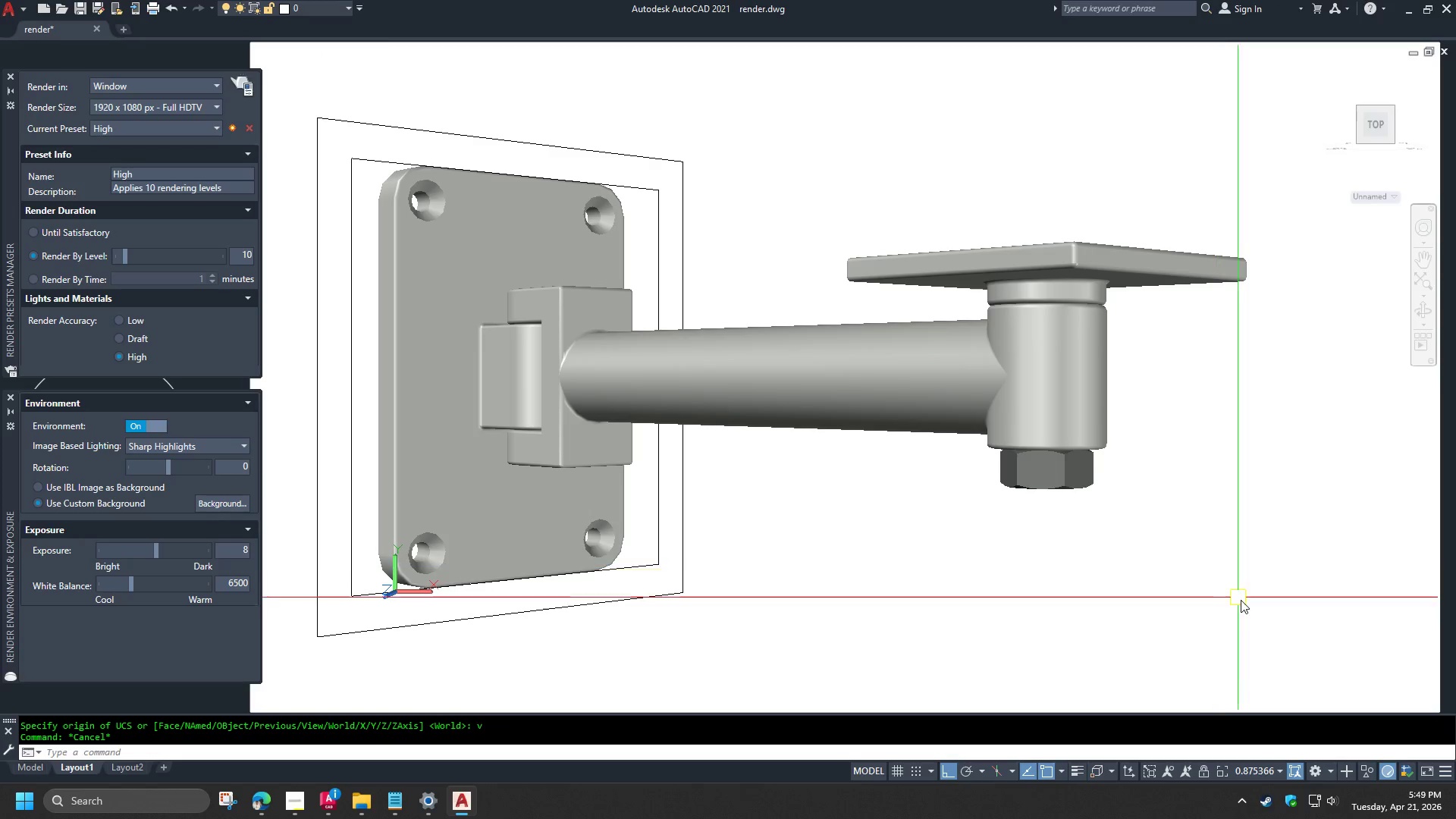 
type(rec )
 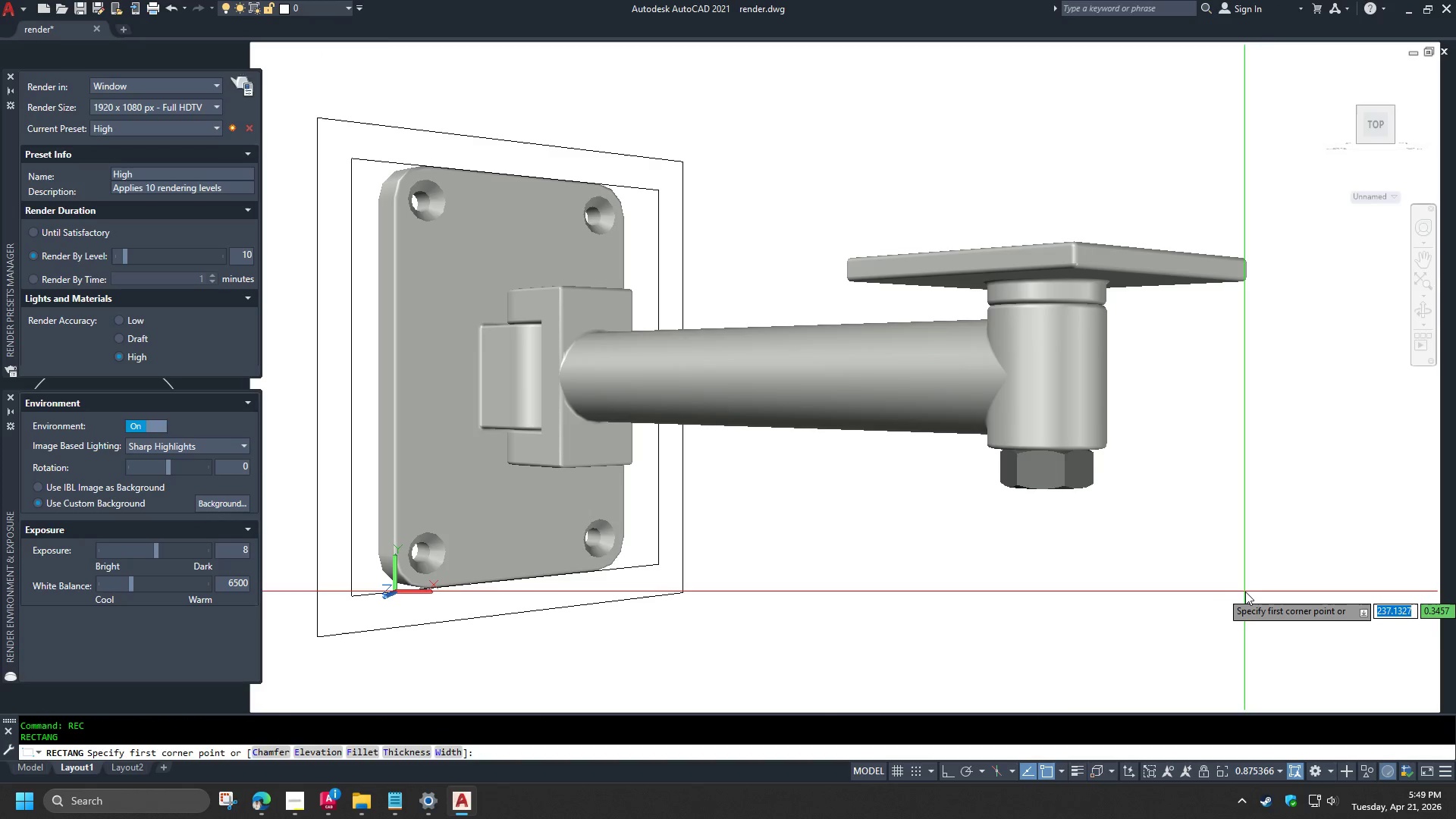 
wait(8.77)
 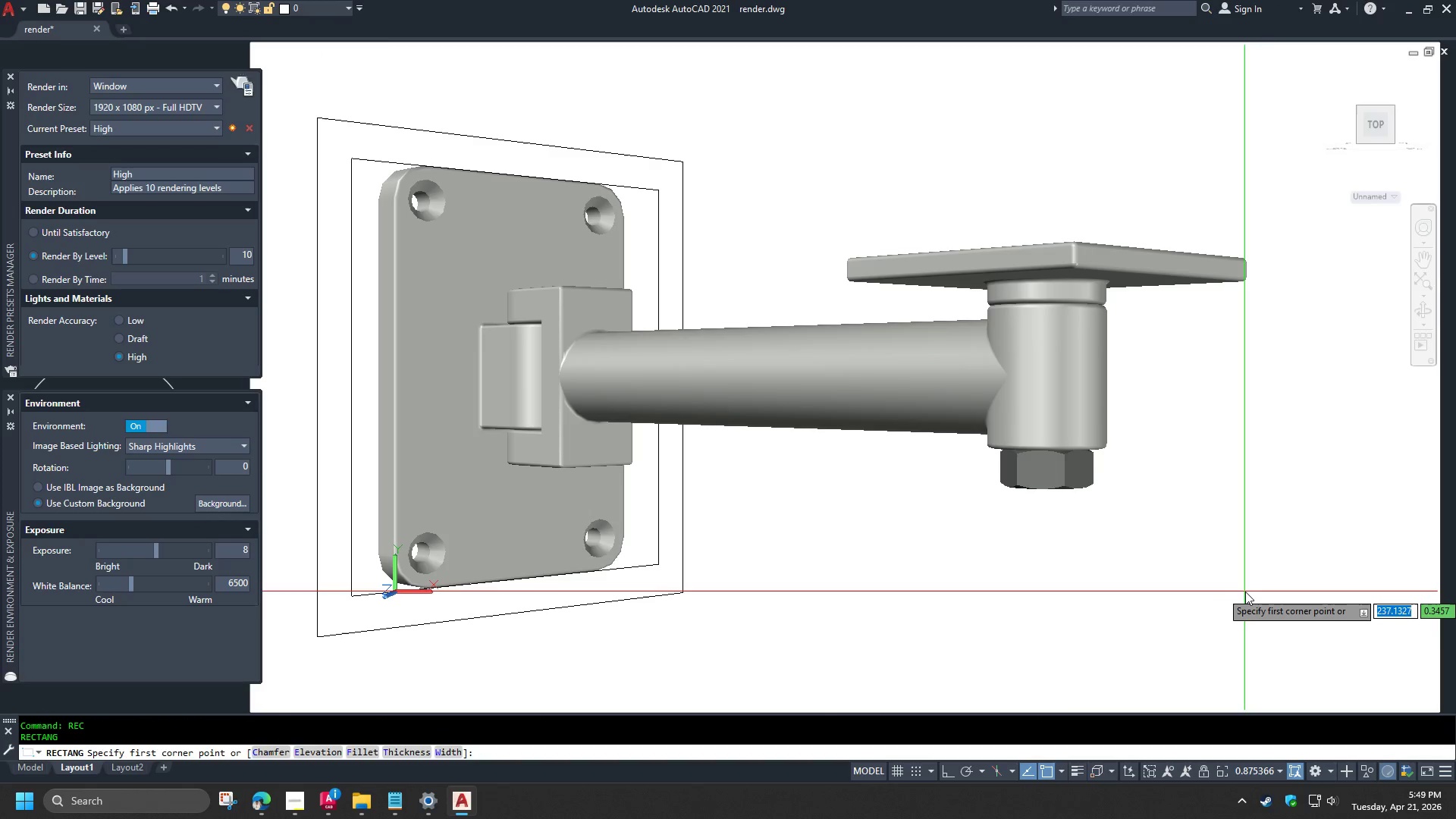 
left_click([1247, 589])
 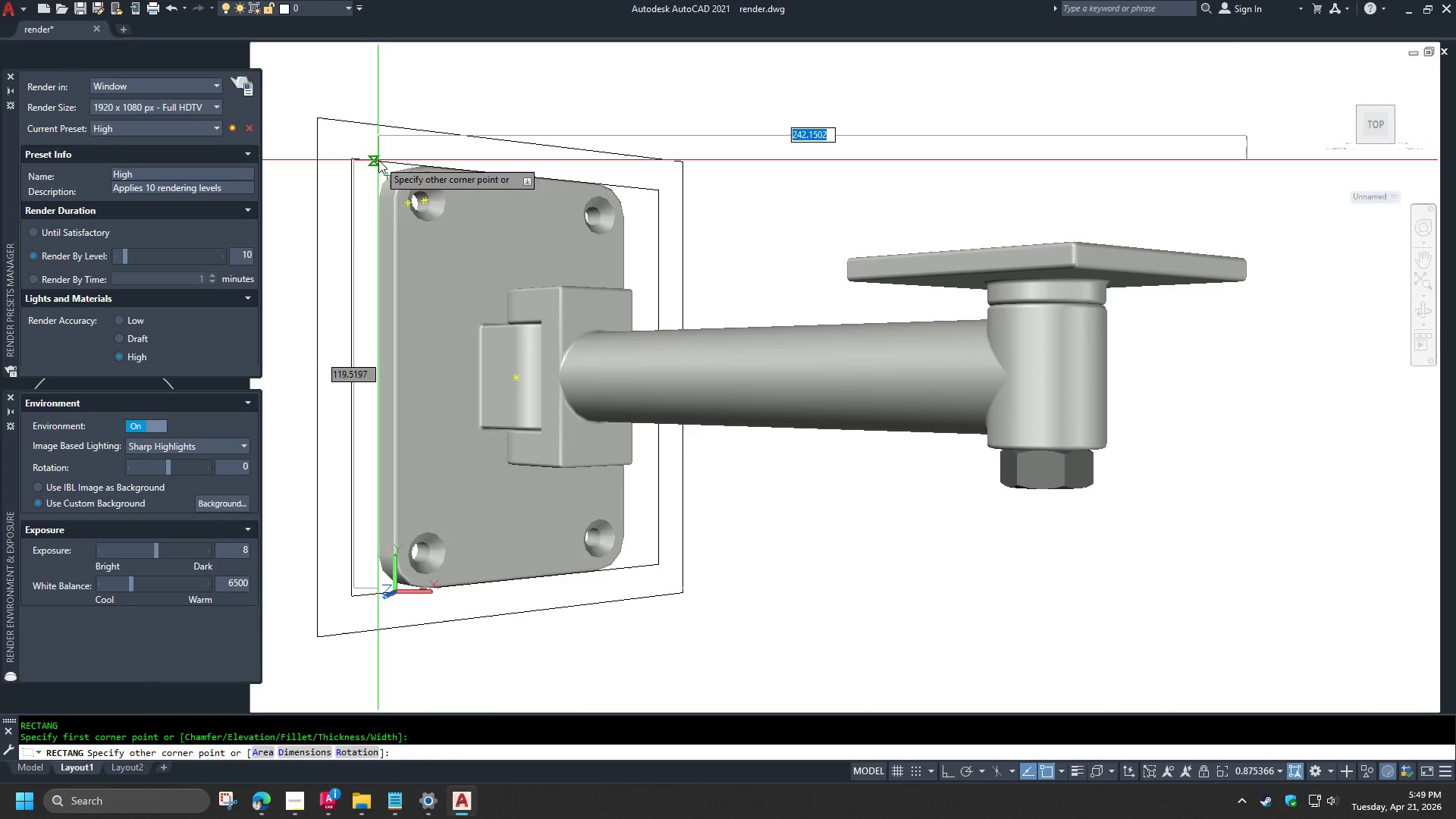 
wait(5.34)
 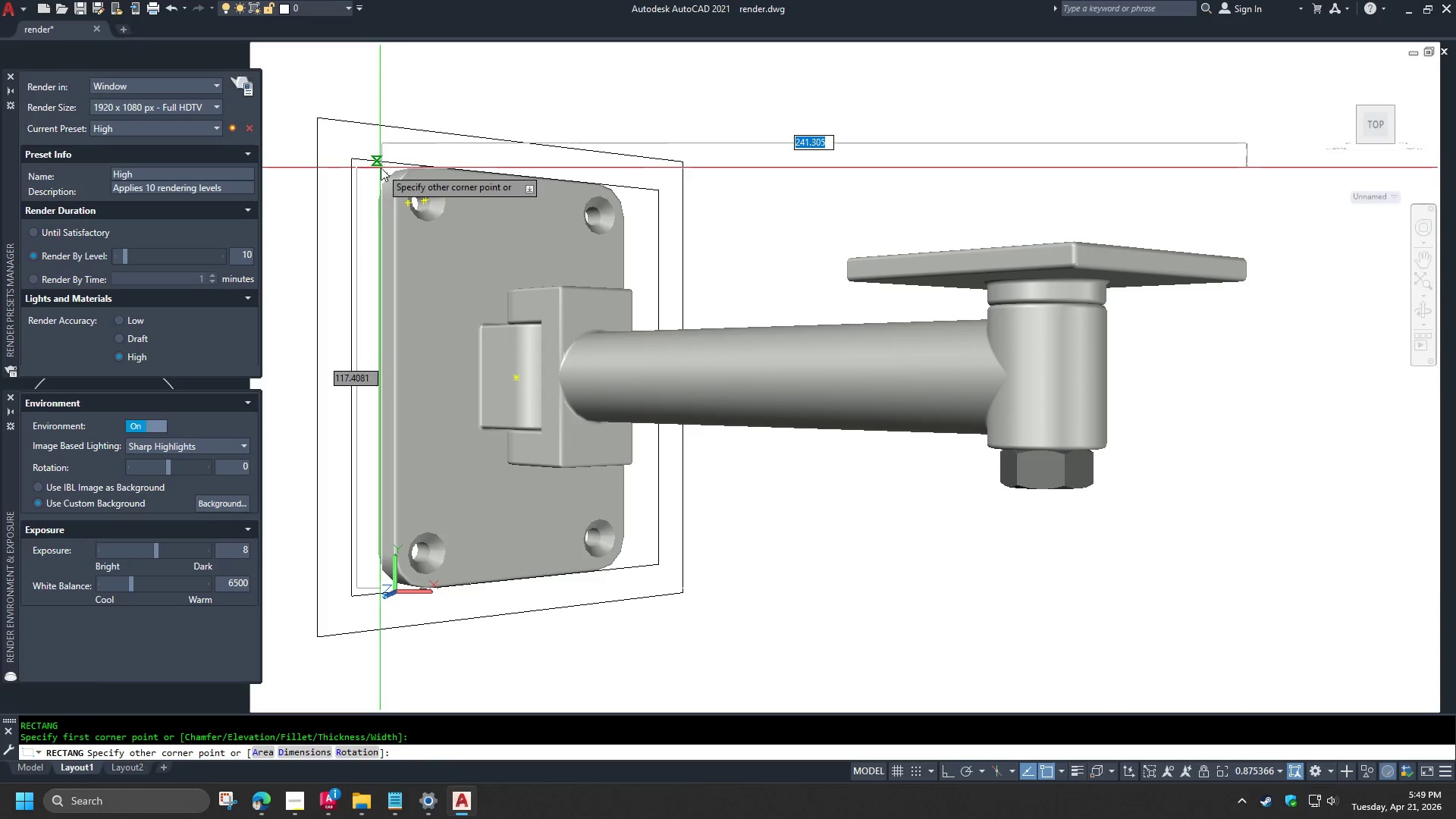 
left_click([382, 161])
 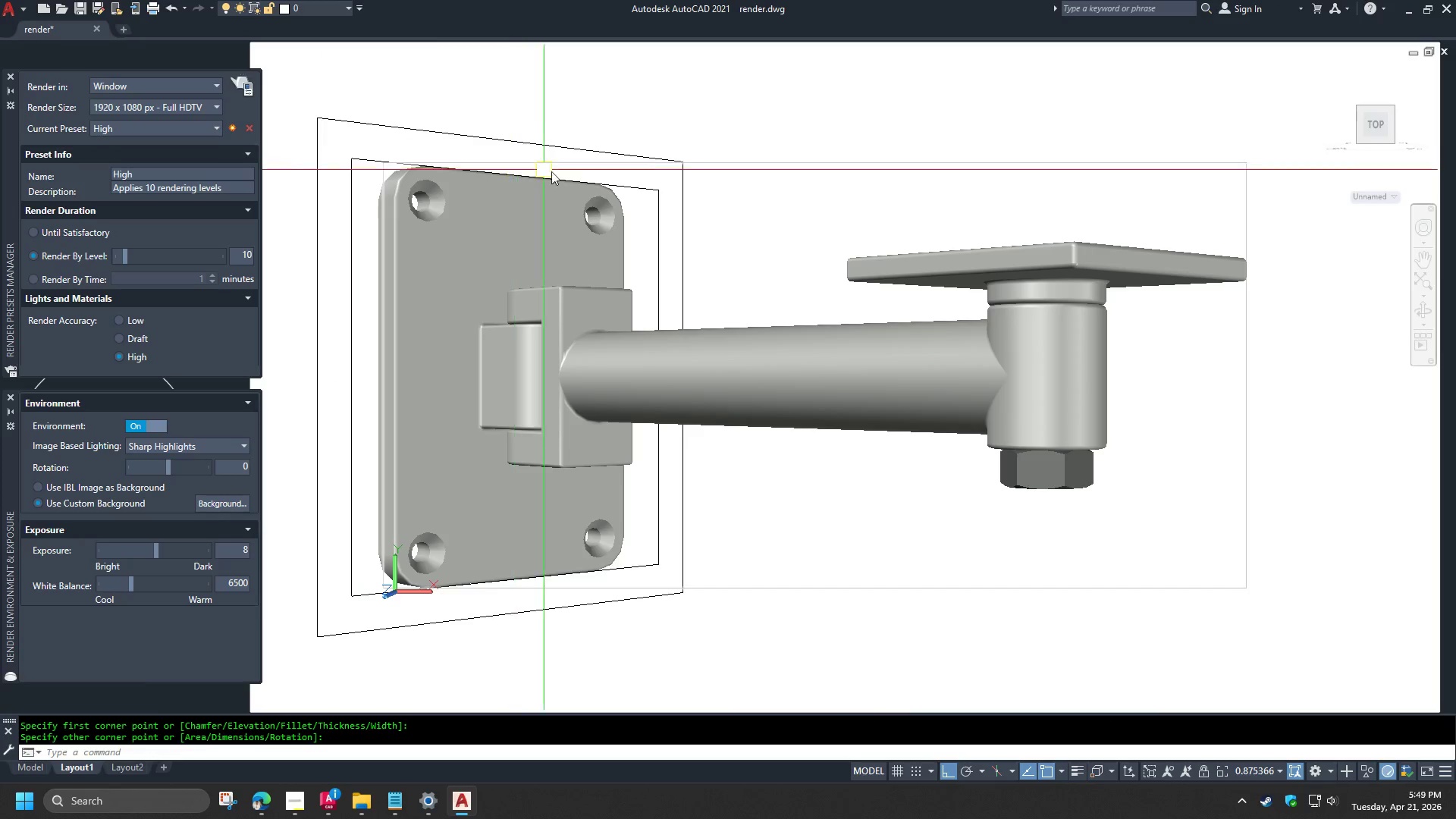 
type(re )
 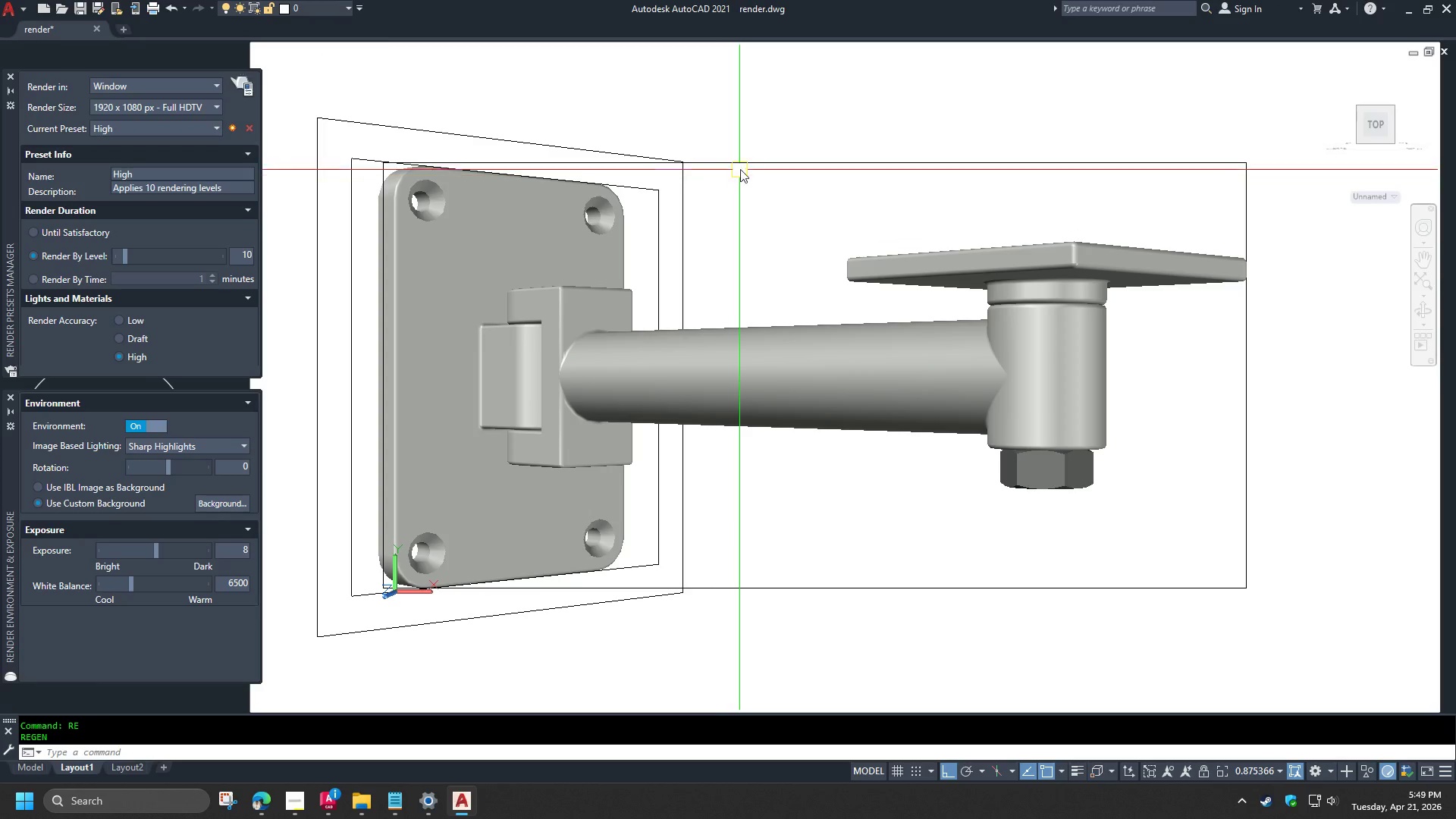 
left_click([740, 165])
 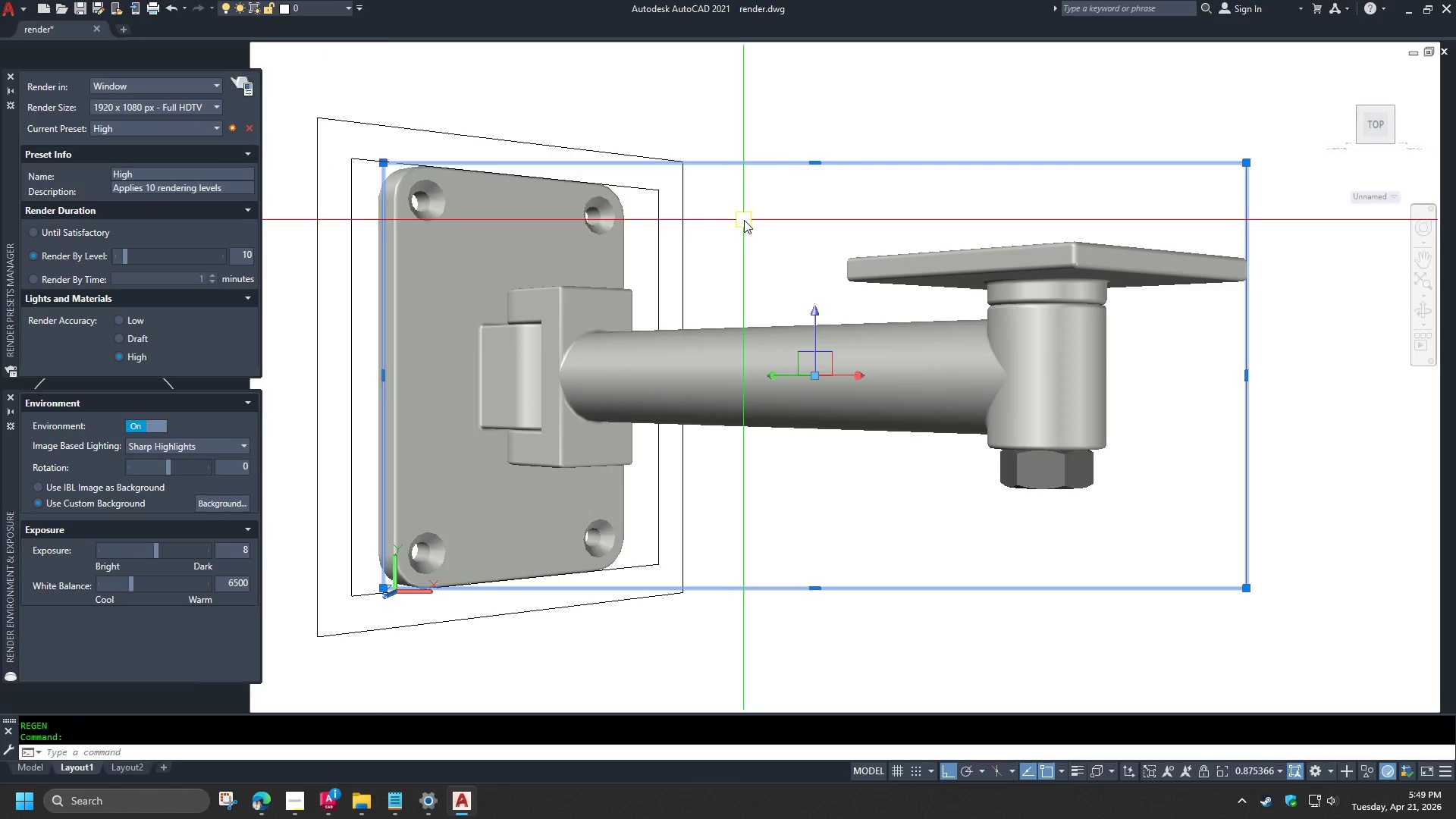 
key(M)
 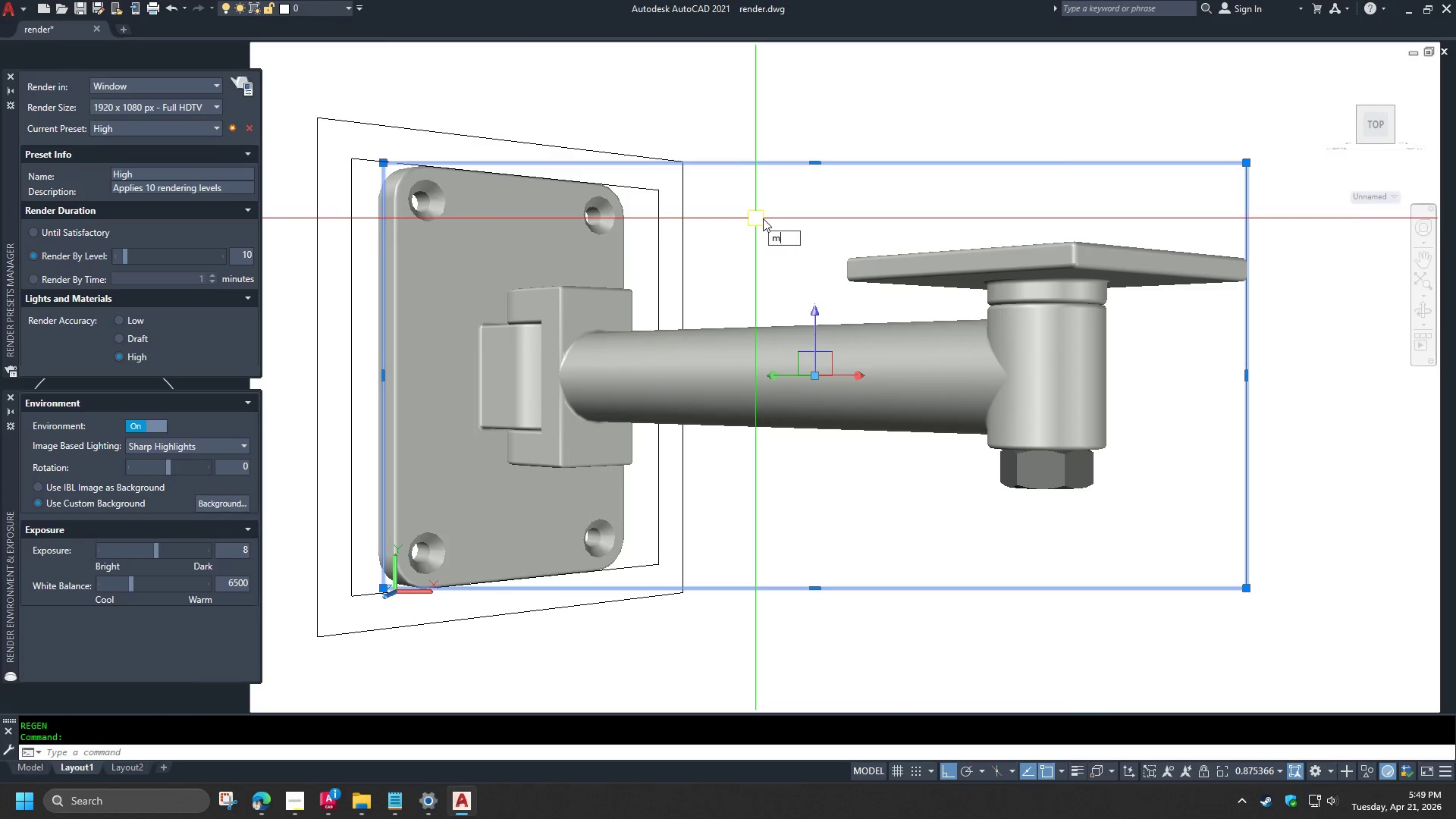 
key(Space)
 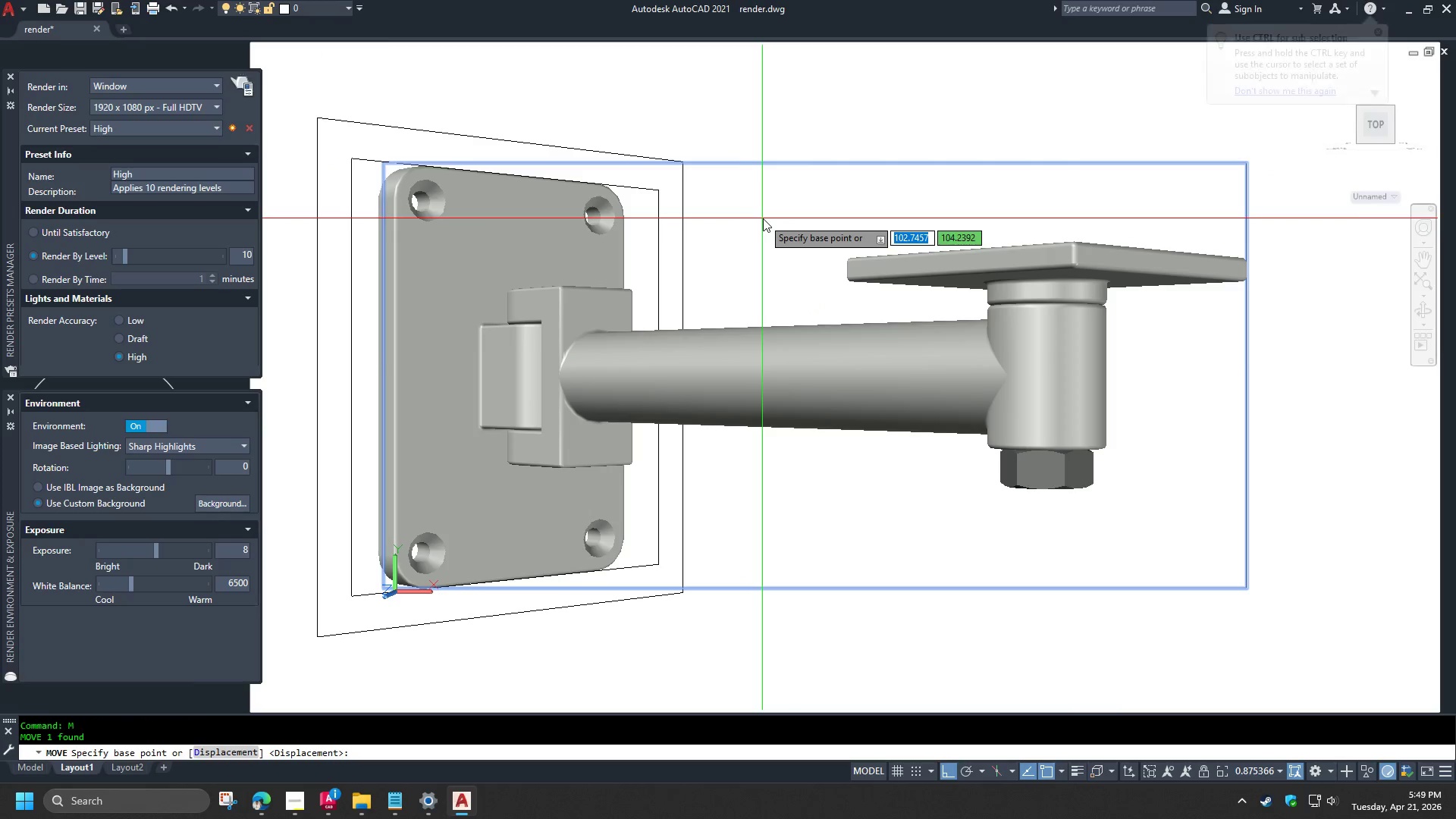 
left_click([763, 218])
 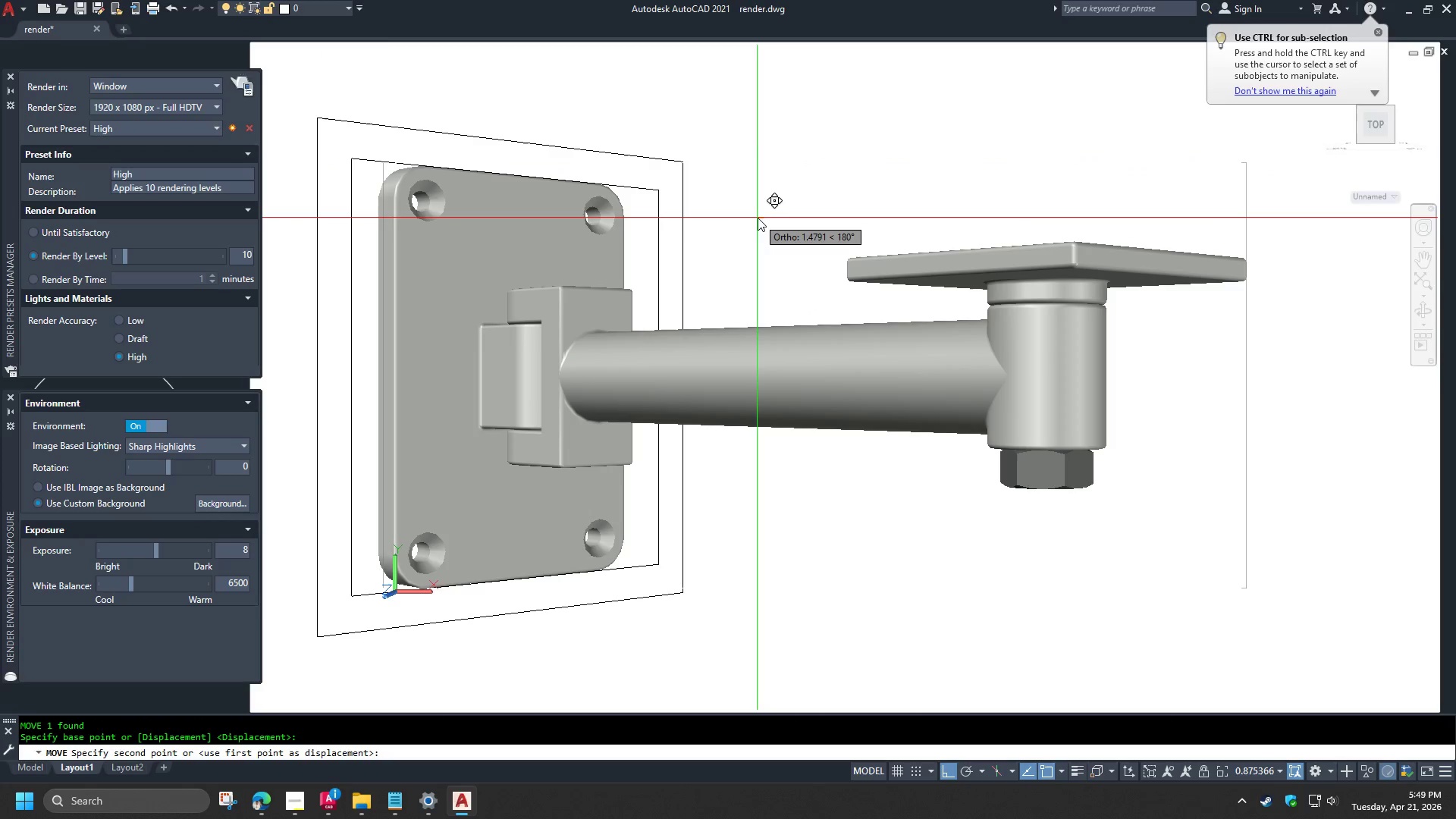 
left_click([758, 217])
 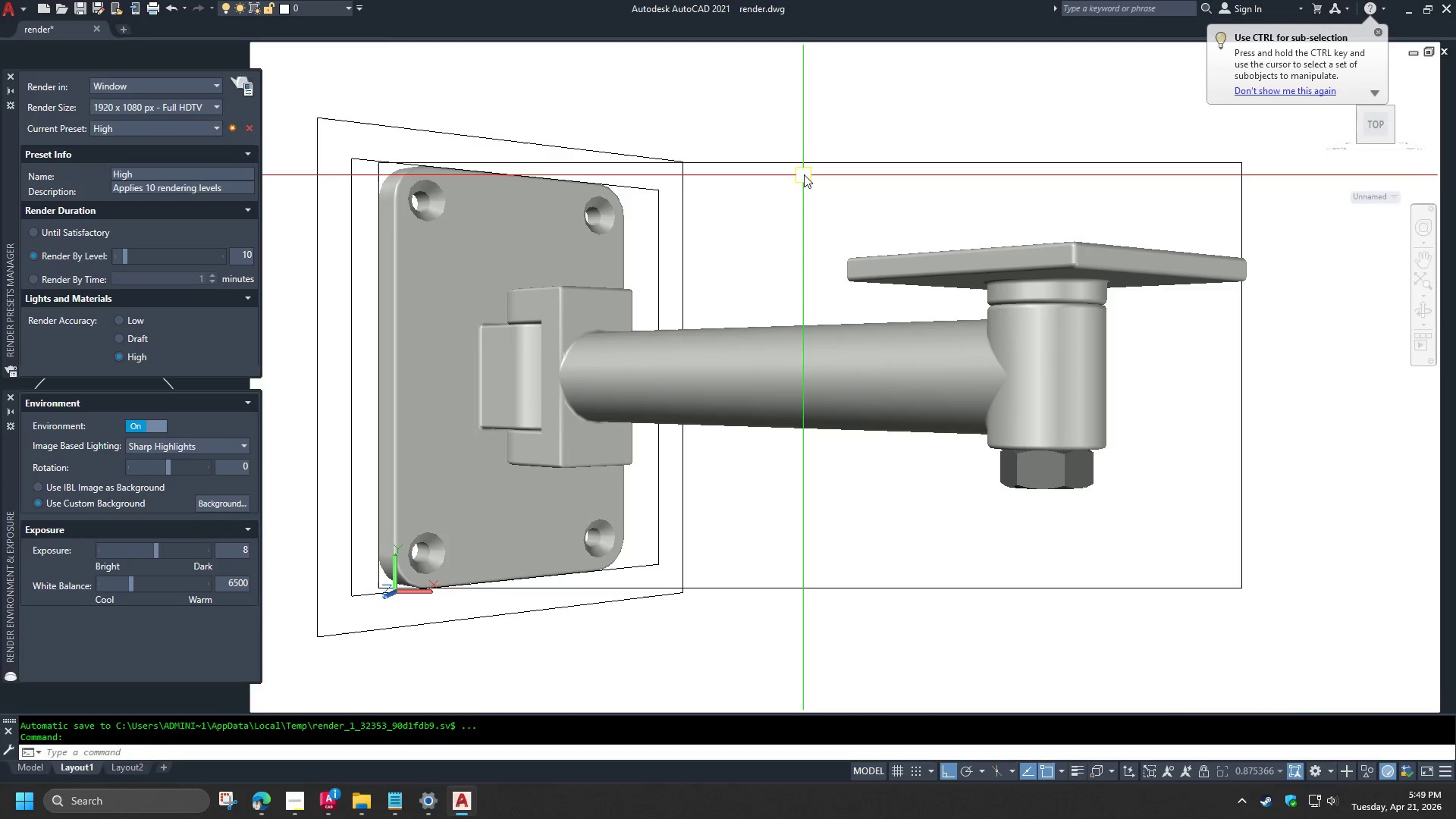 
left_click([802, 164])
 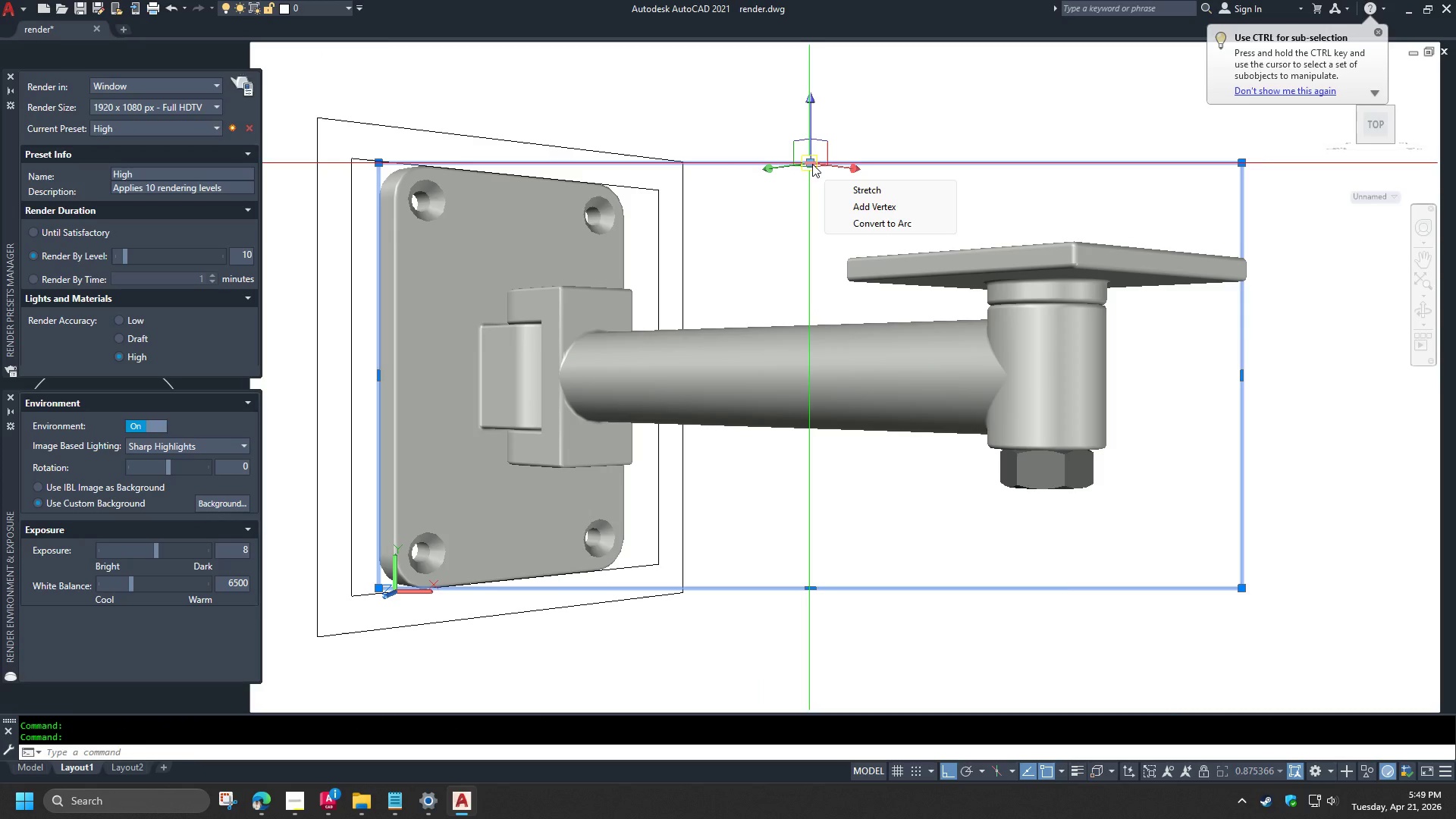 
left_click([812, 164])
 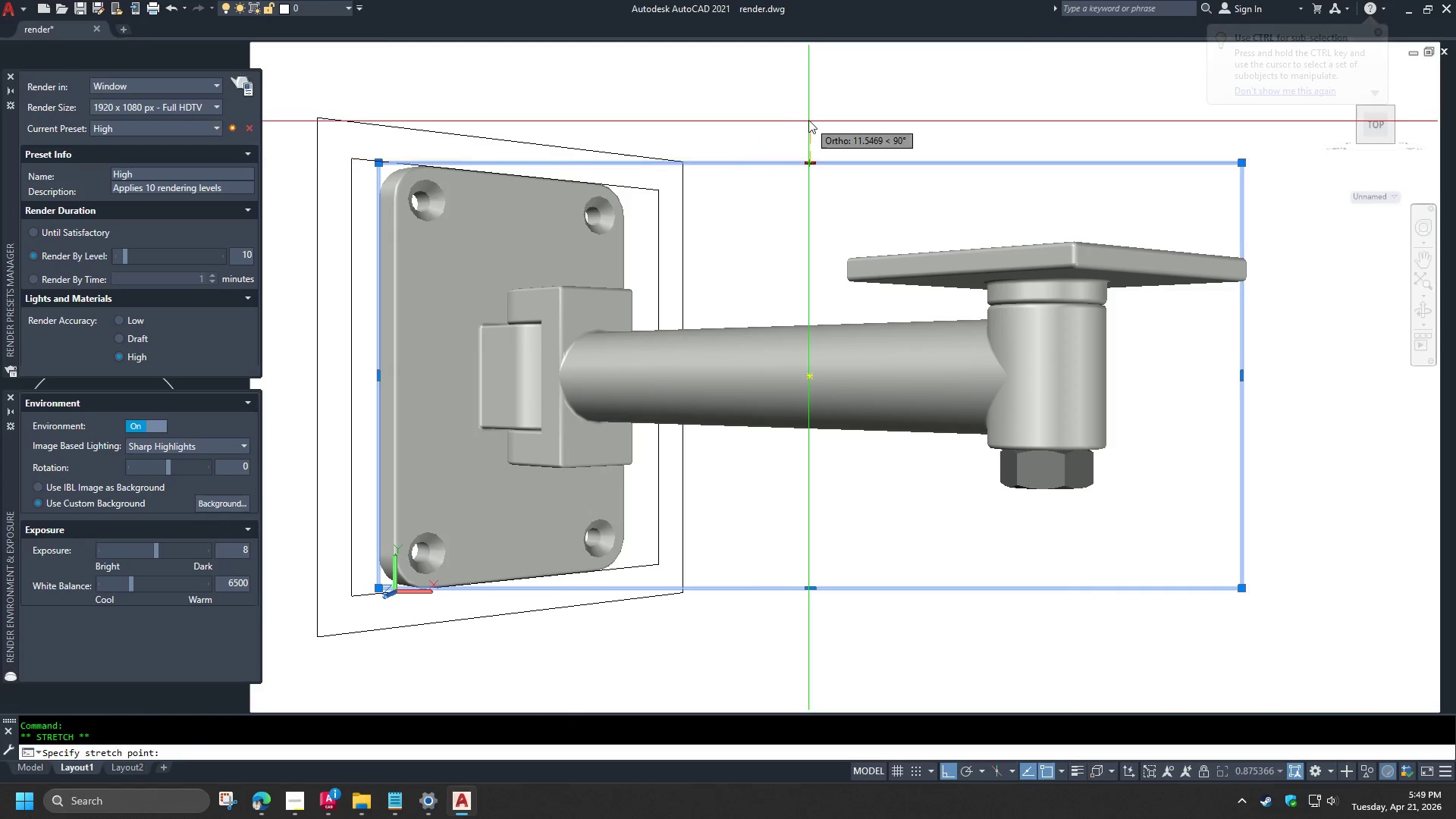 
left_click([805, 115])
 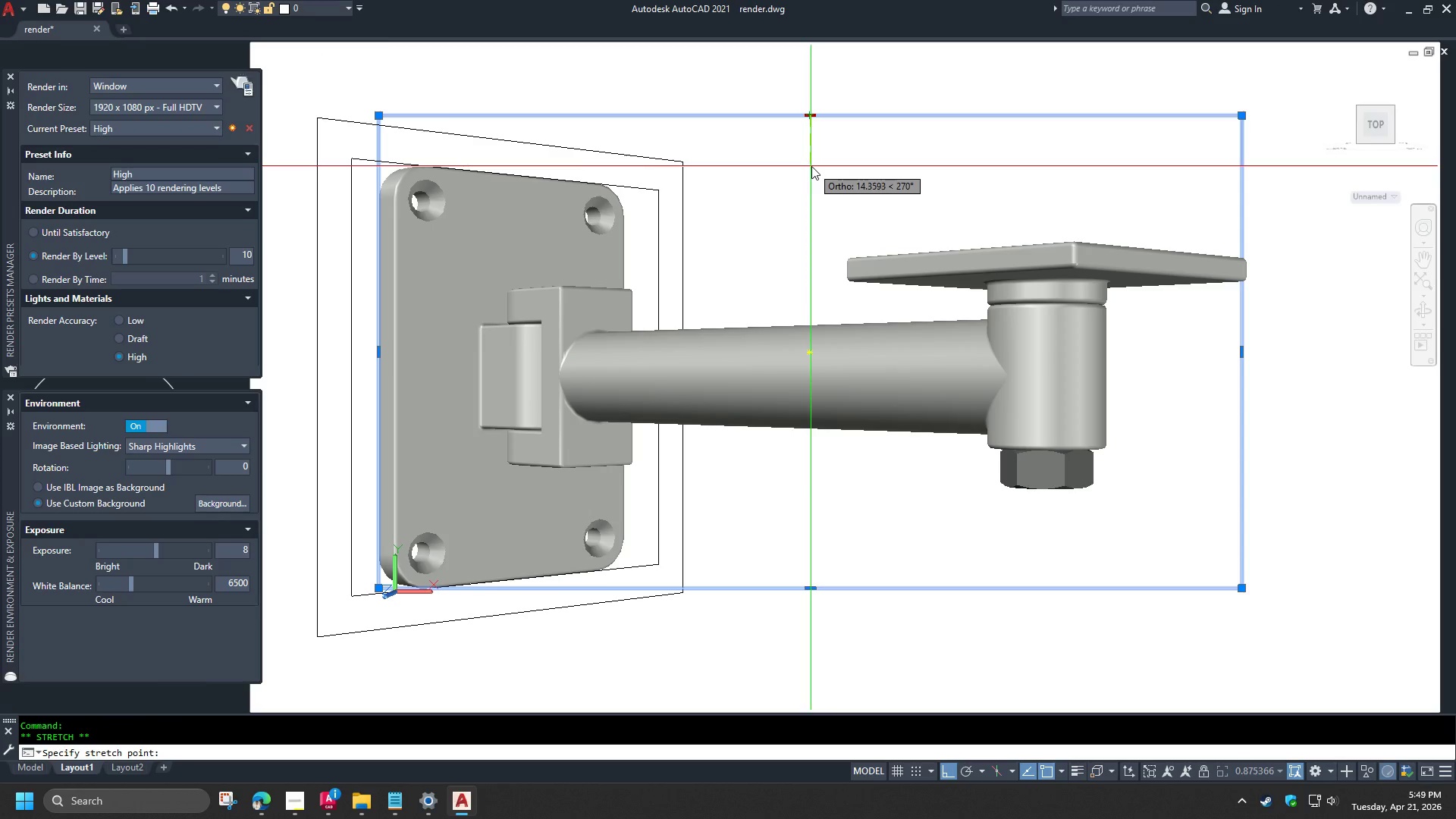 
left_click([811, 166])
 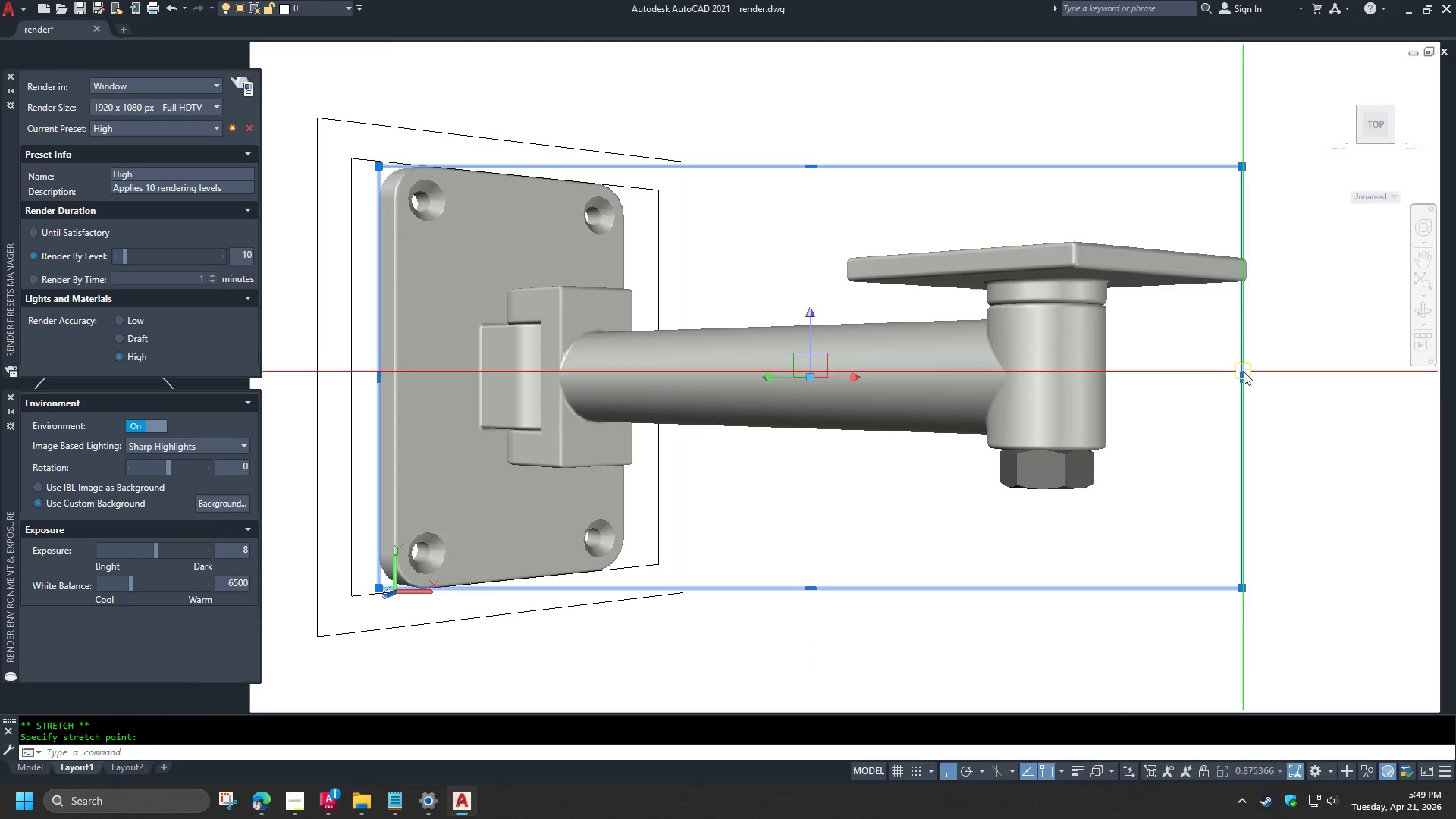 
left_click_drag(start_coordinate=[1245, 378], to_coordinate=[1259, 384])
 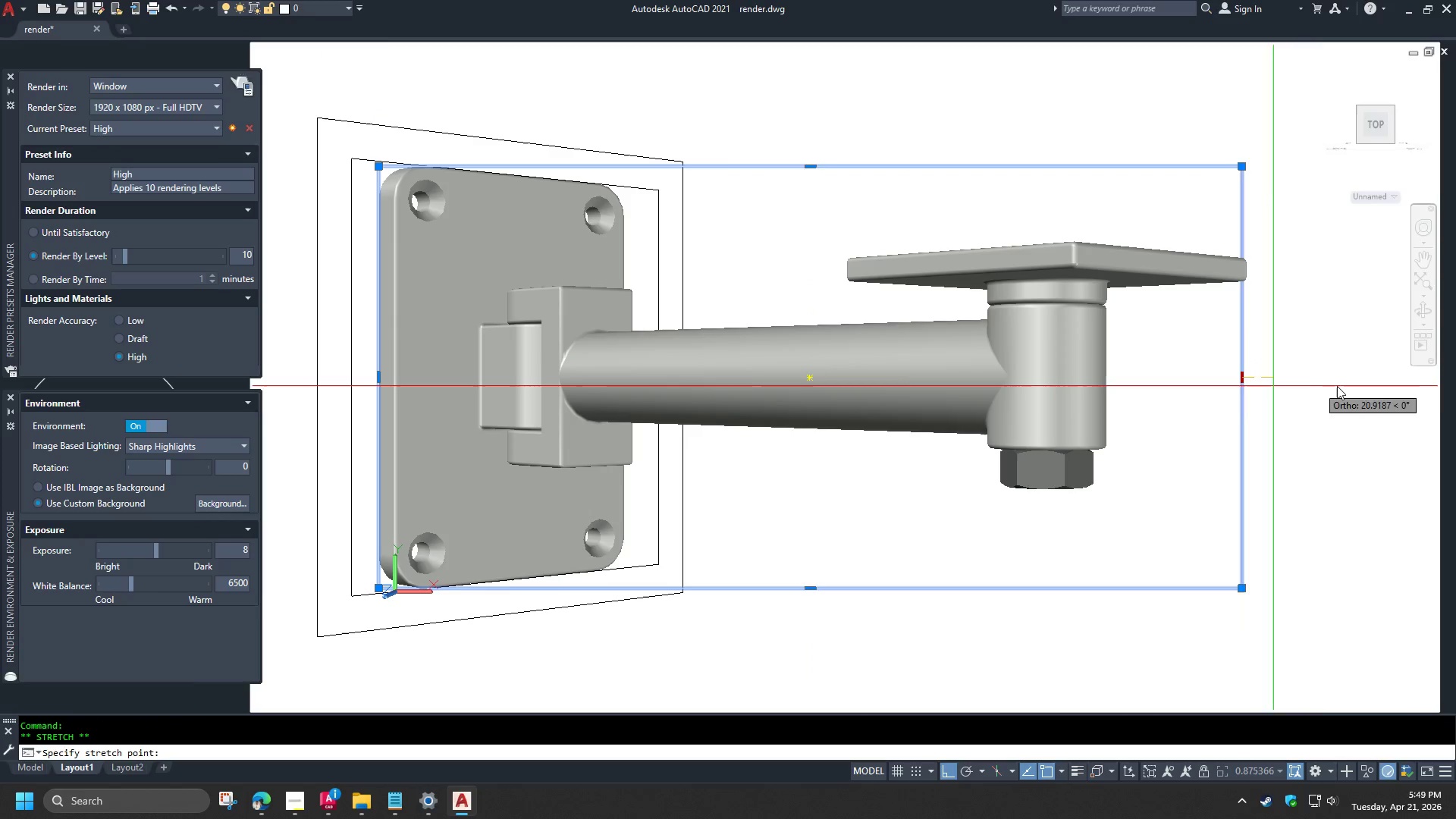 
double_click([1344, 388])
 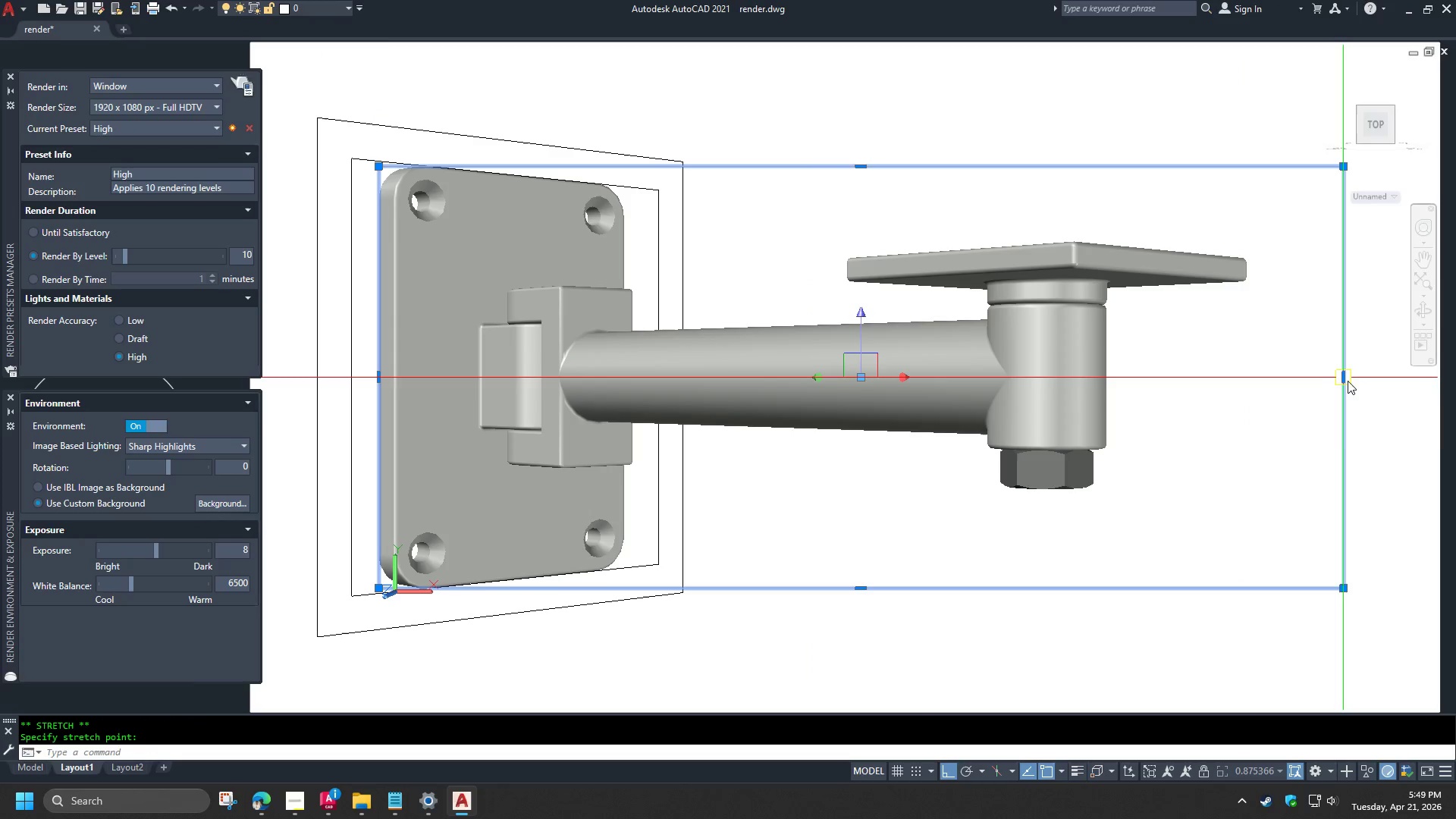 
left_click([1348, 381])
 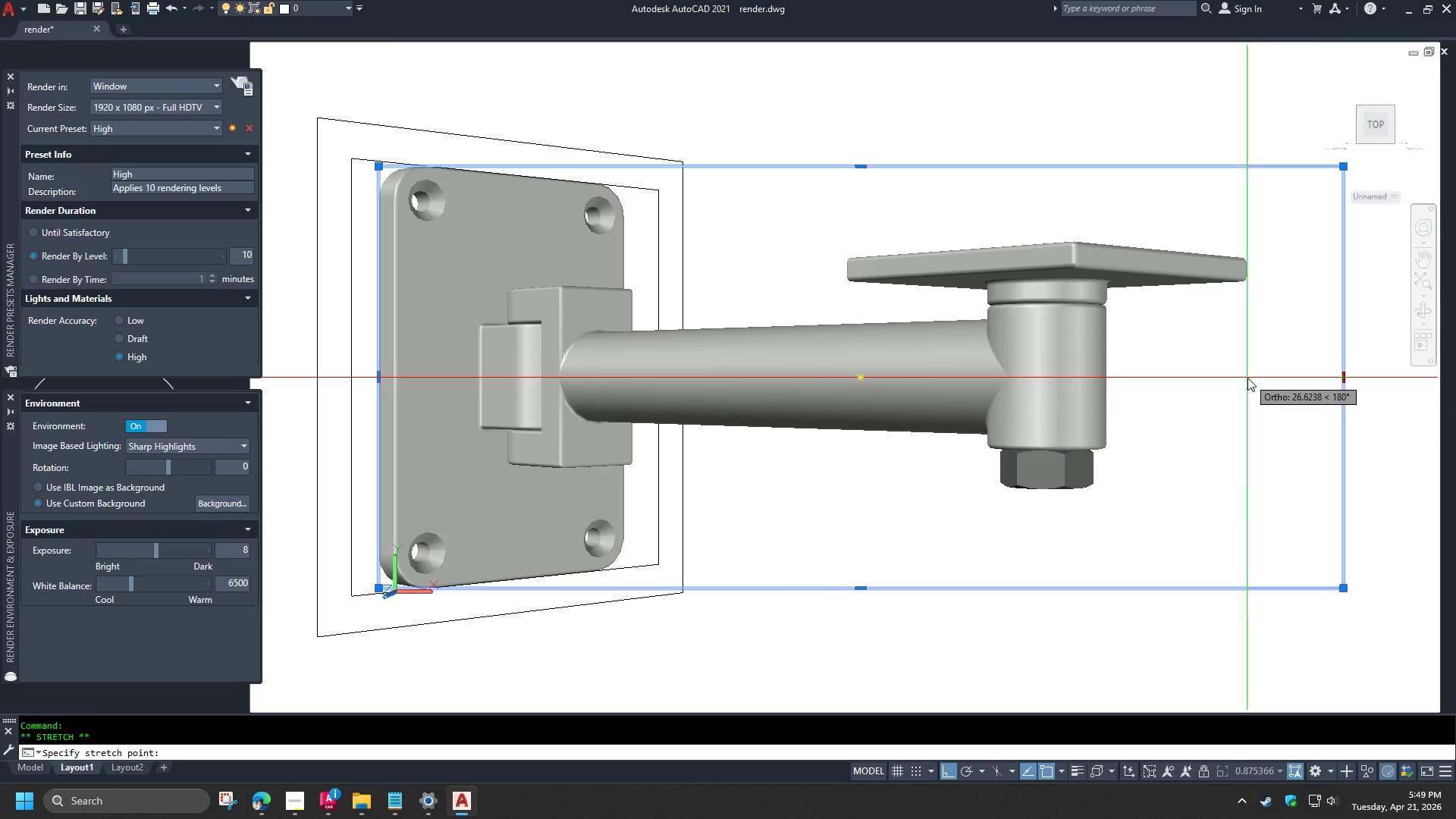 
left_click([1247, 378])
 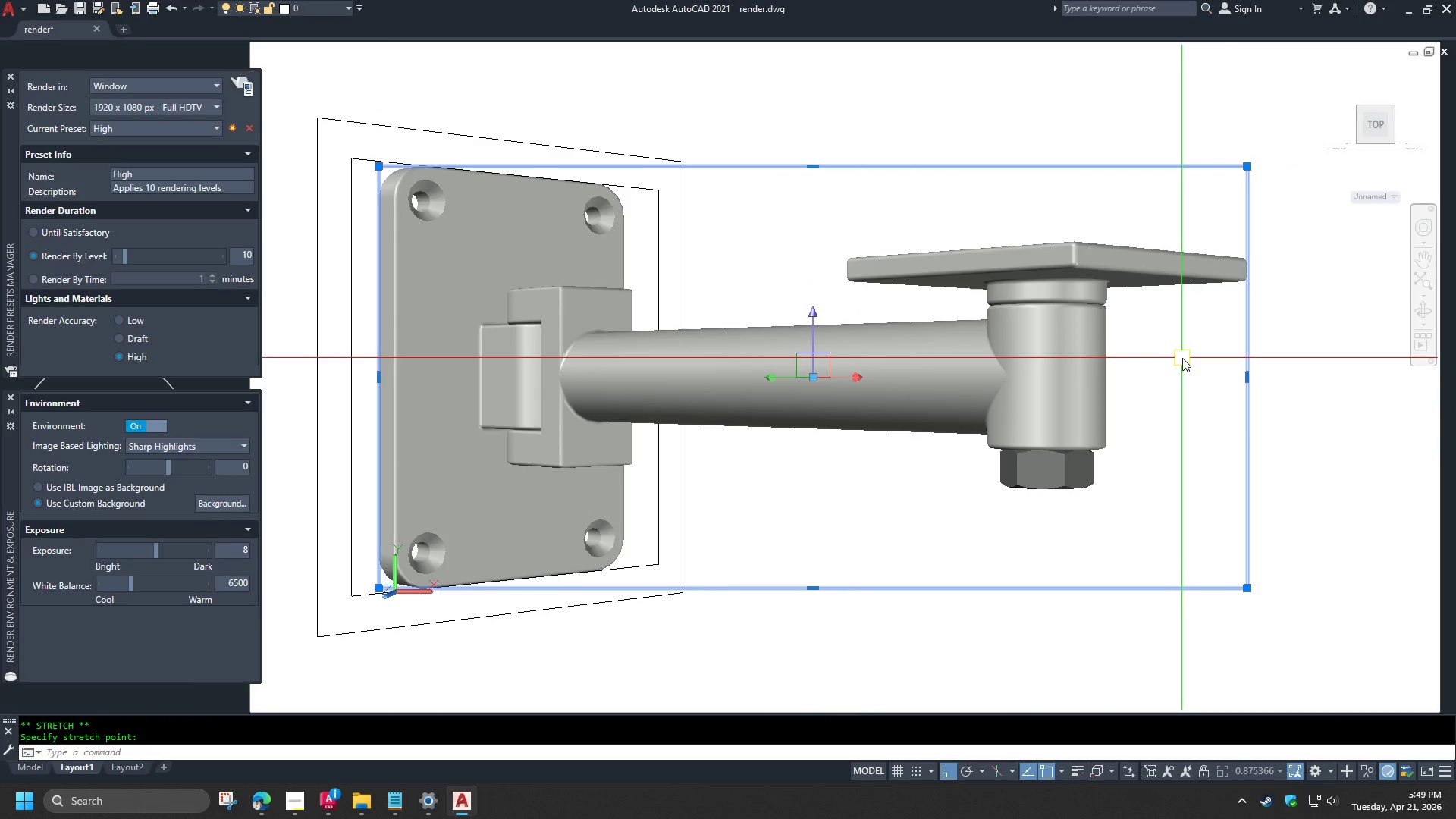 
key(Escape)
 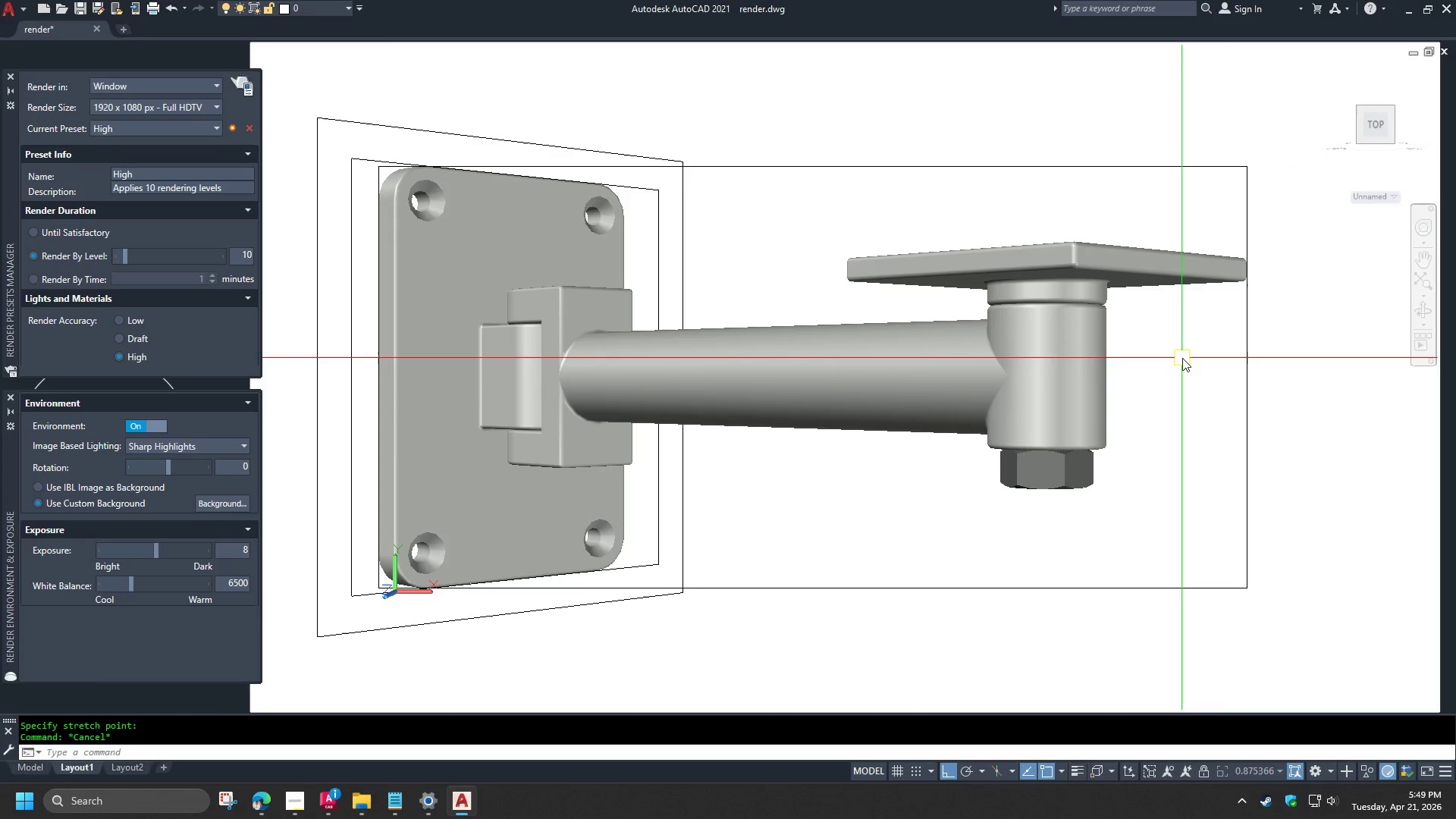 
key(O)
 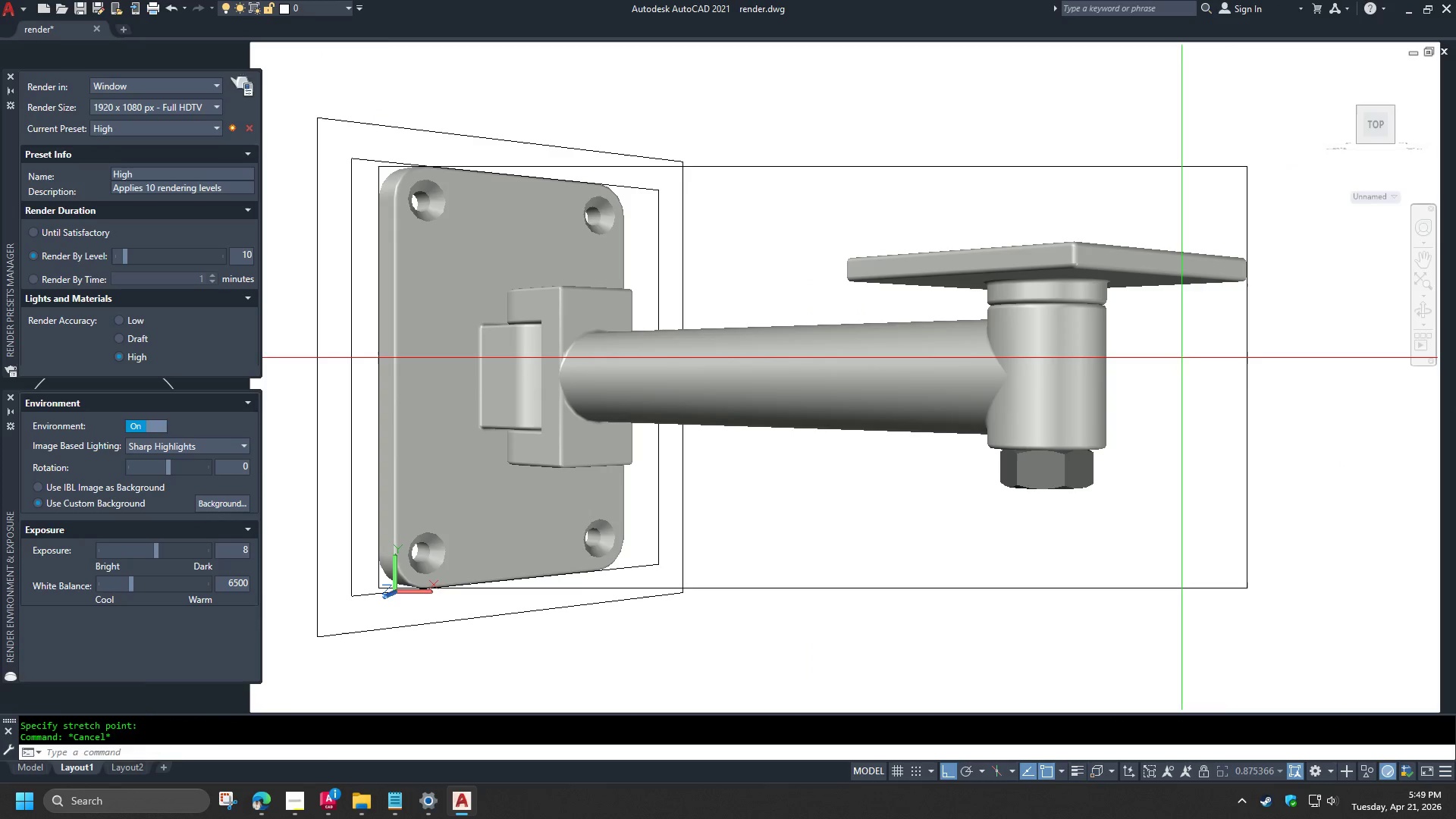 
key(Space)
 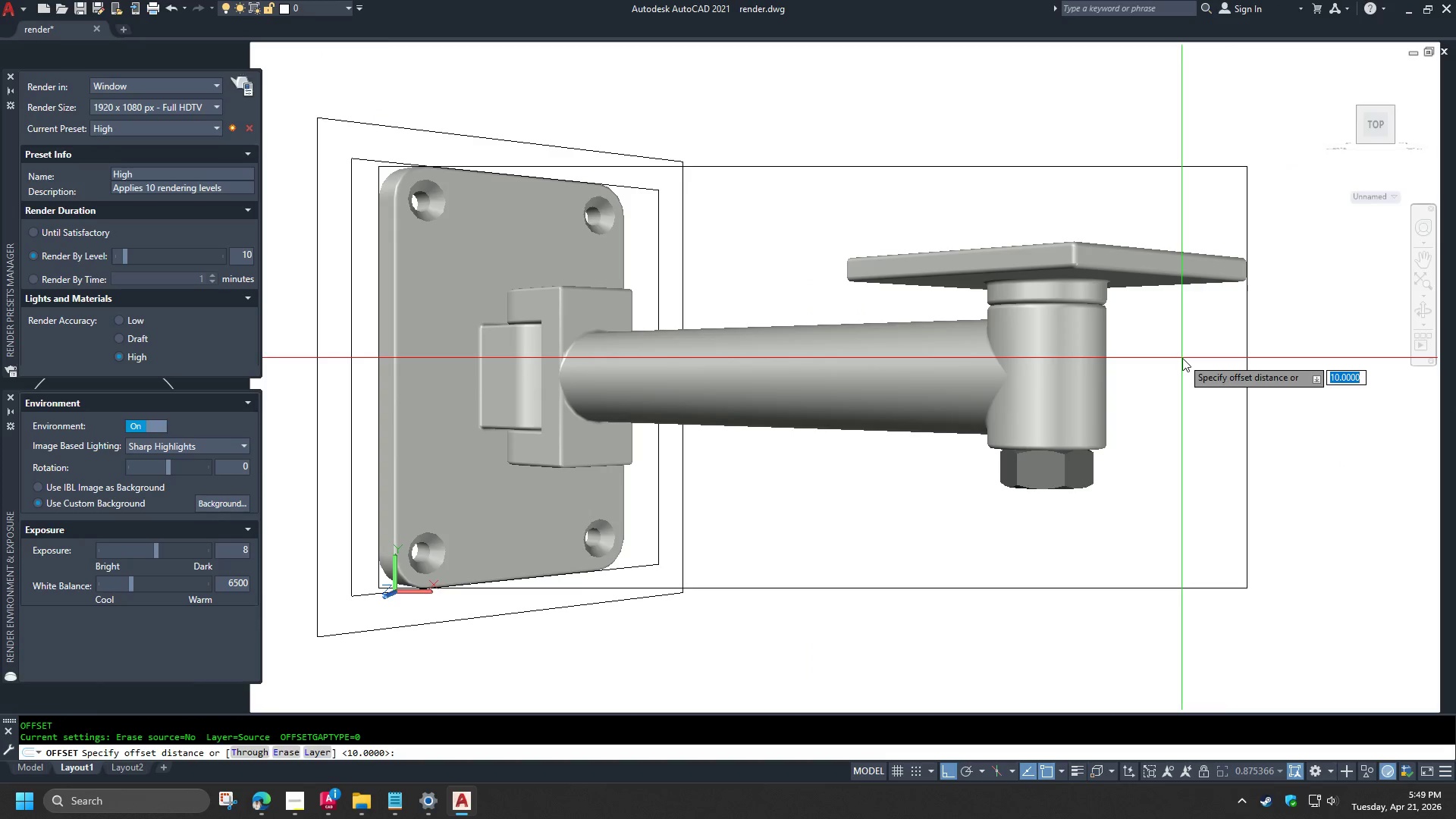 
key(Numpad1)
 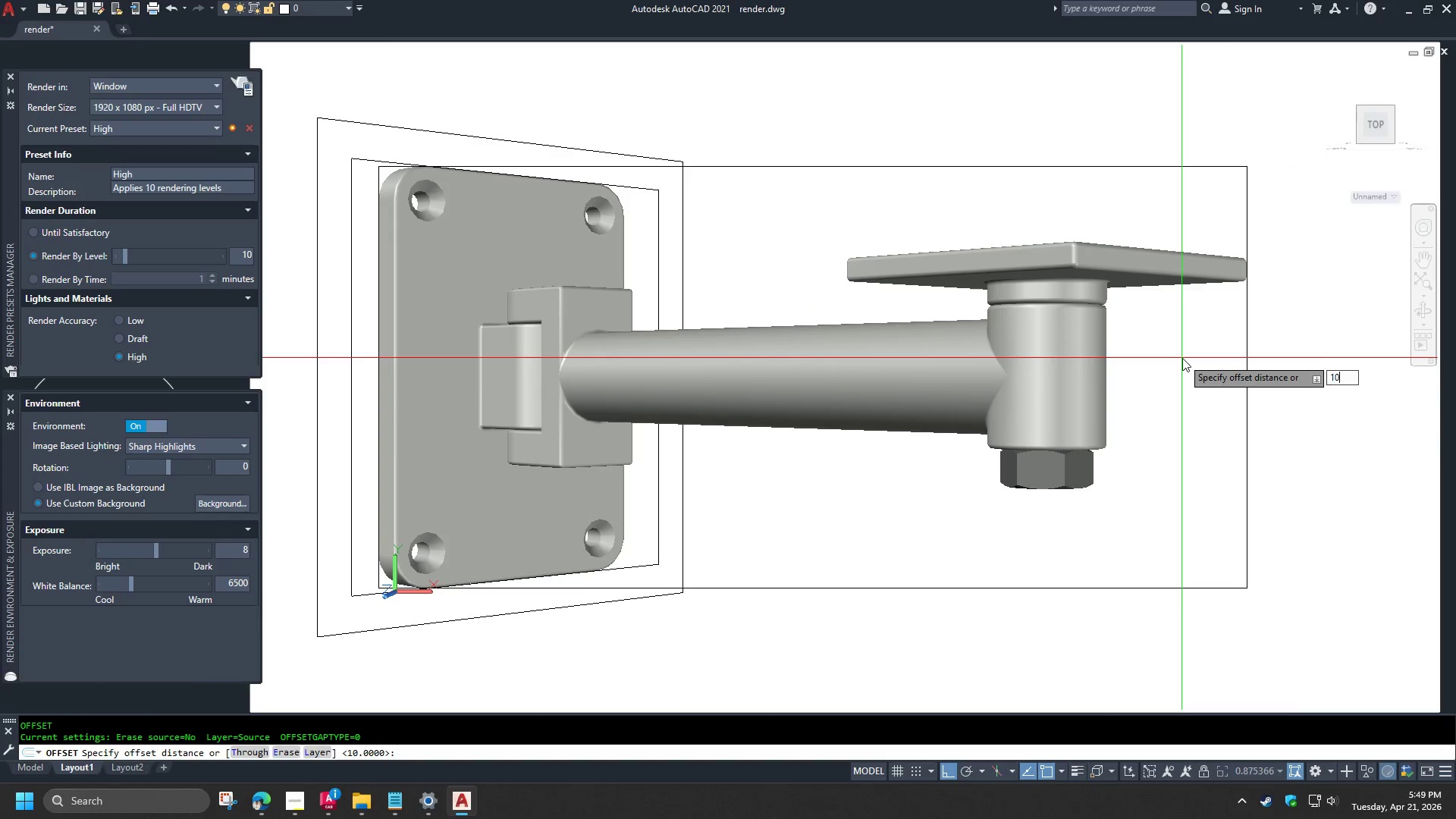 
key(Numpad0)
 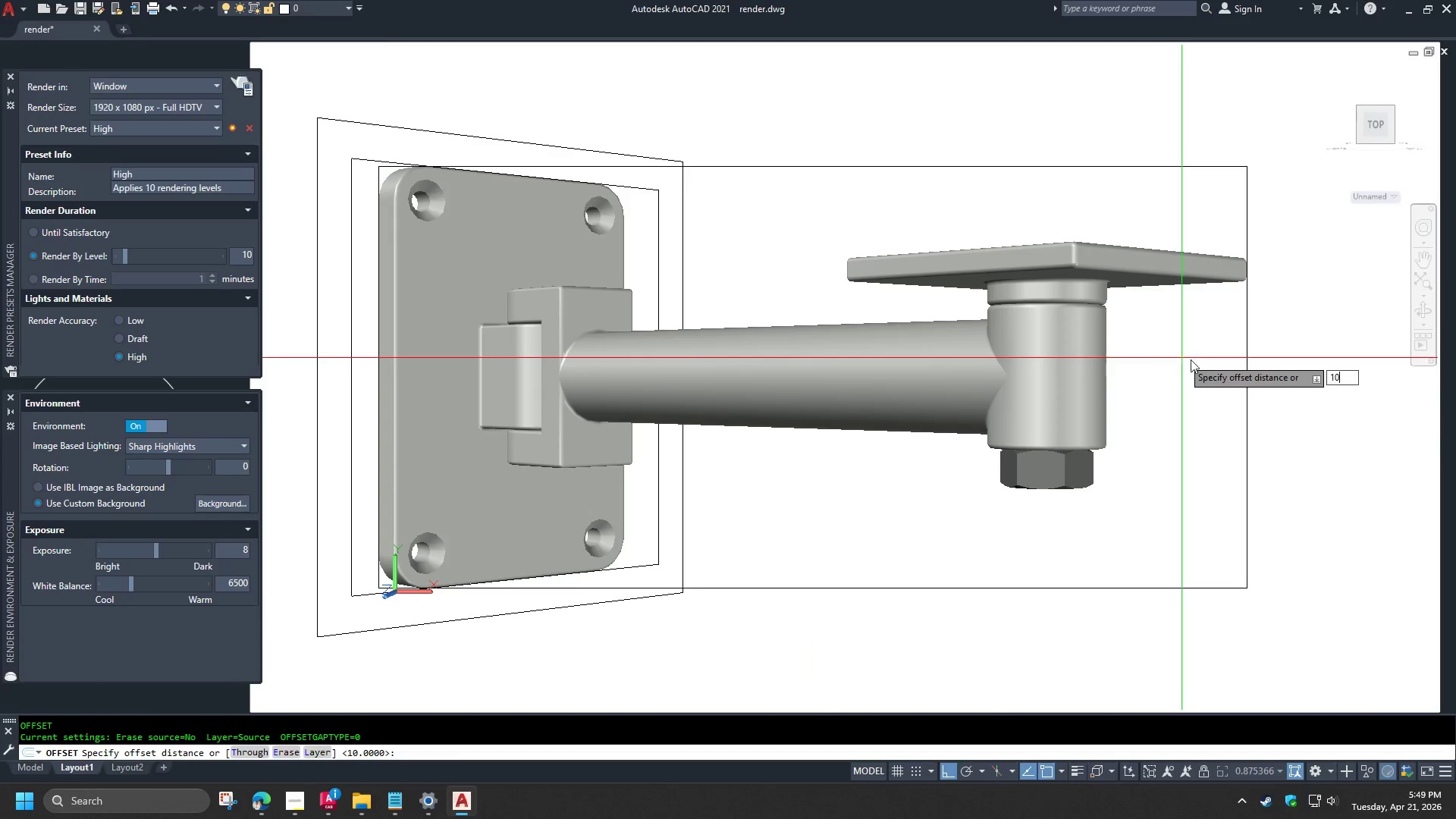 
key(NumpadEnter)
 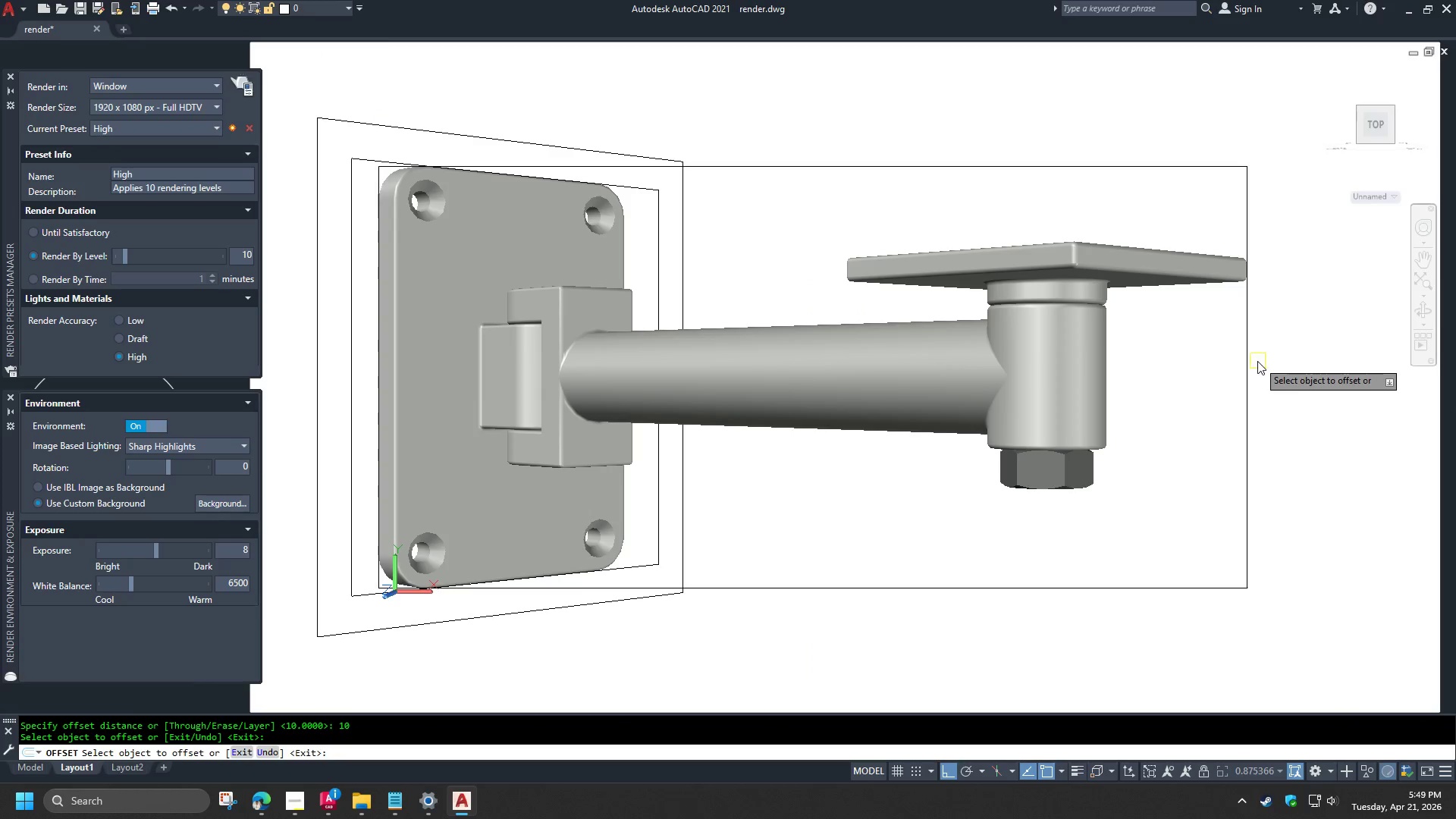 
double_click([1305, 364])
 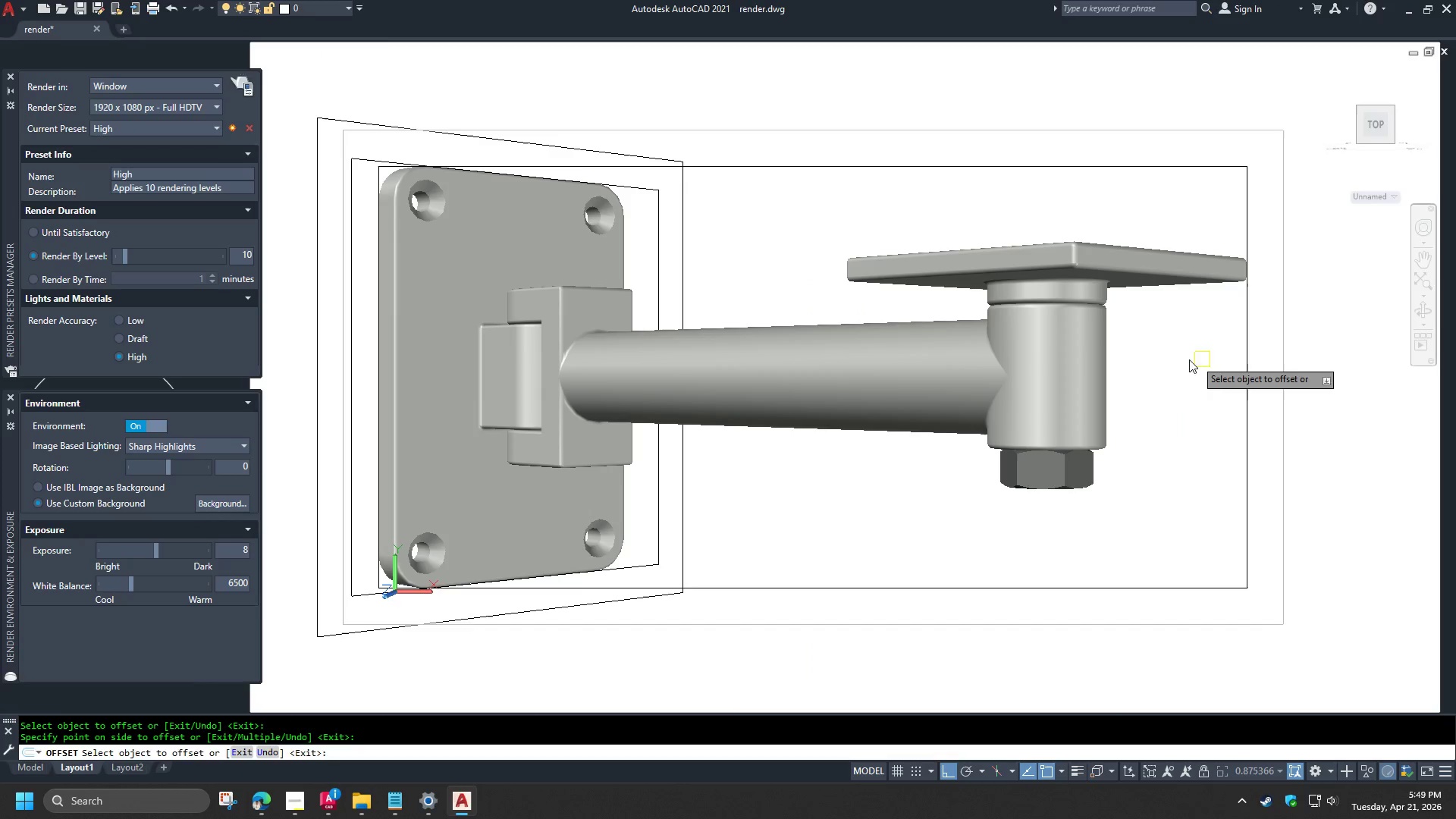 
type( z end )
 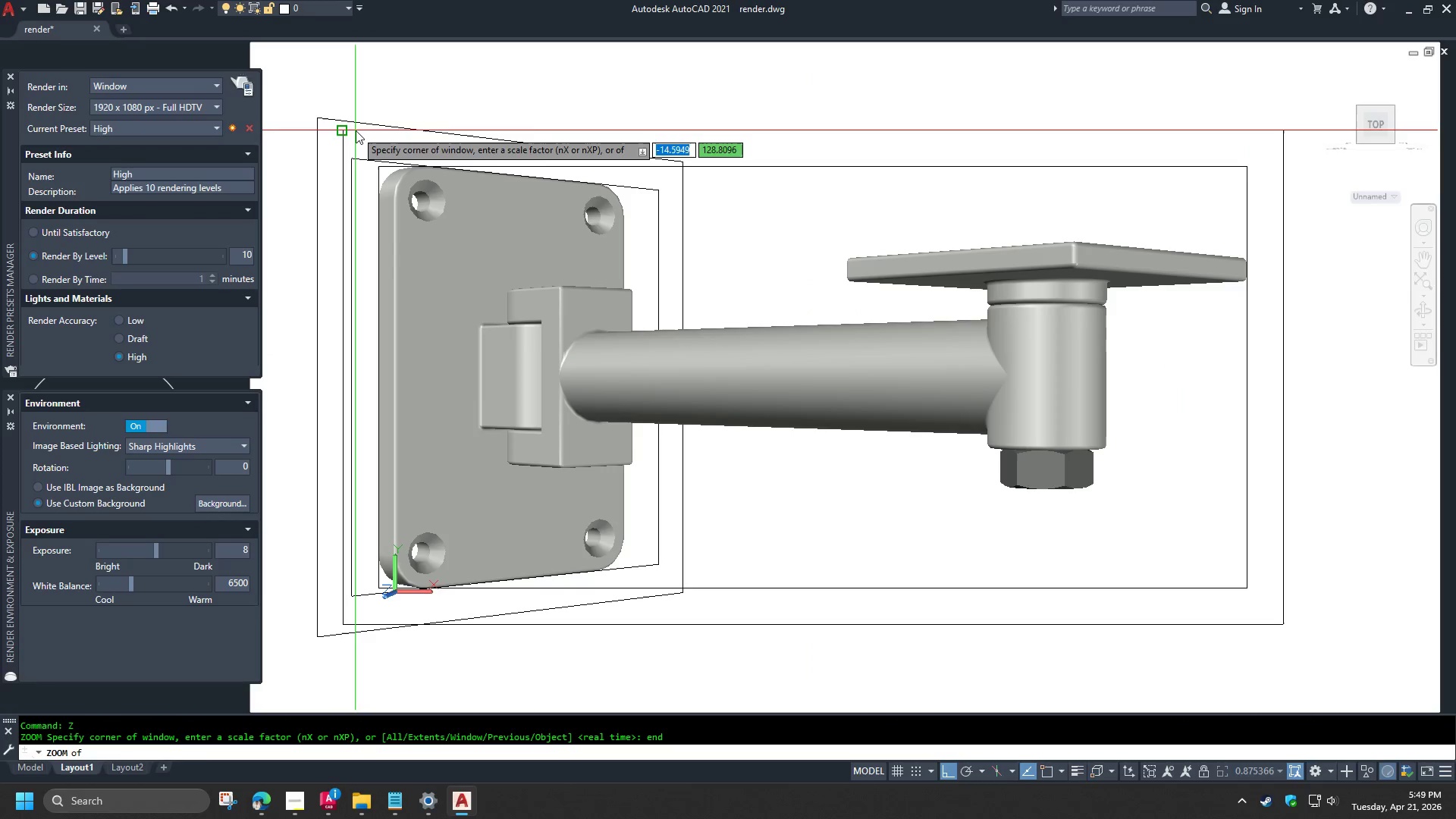 
left_click([356, 130])
 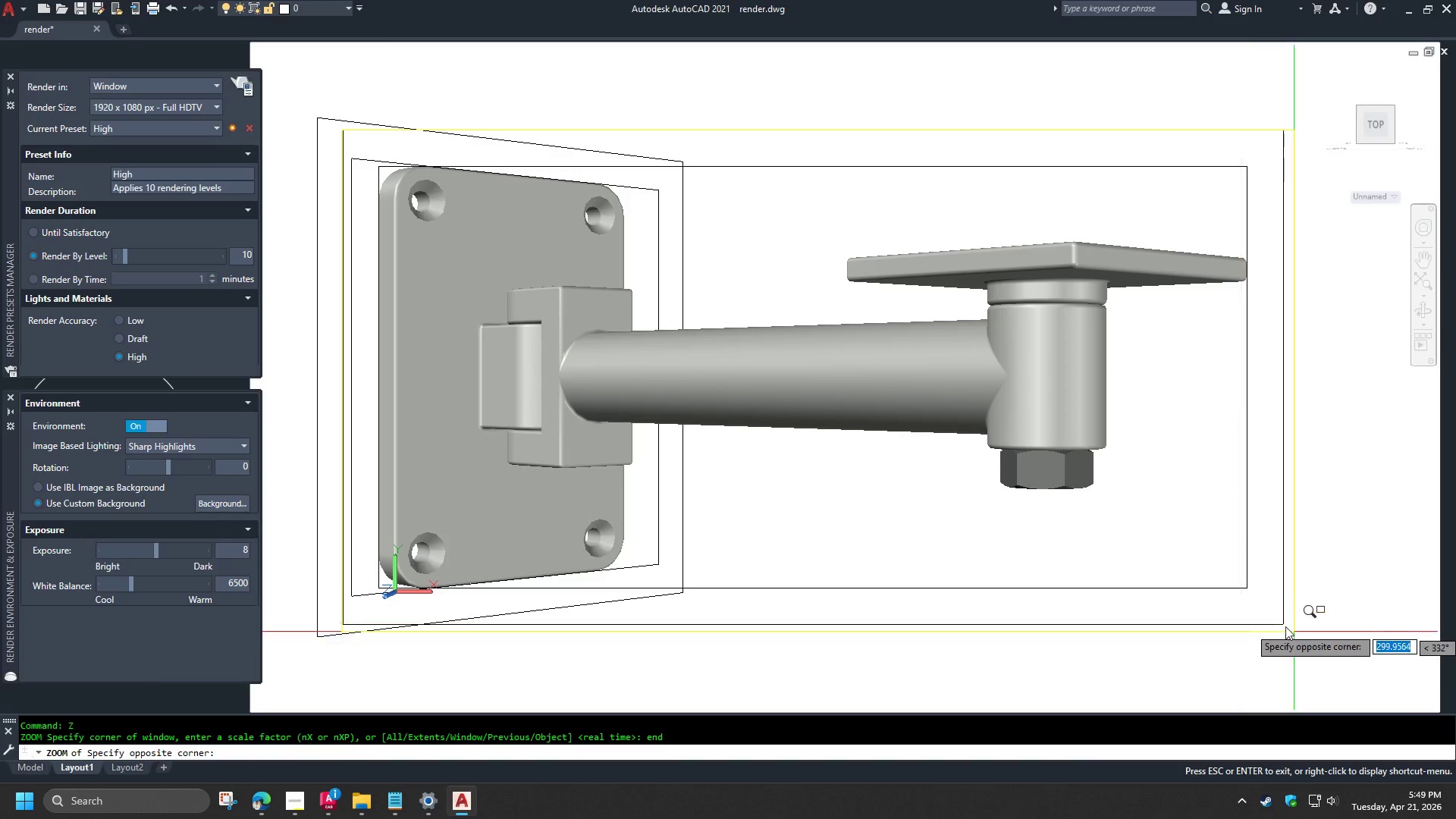 
type(end )
 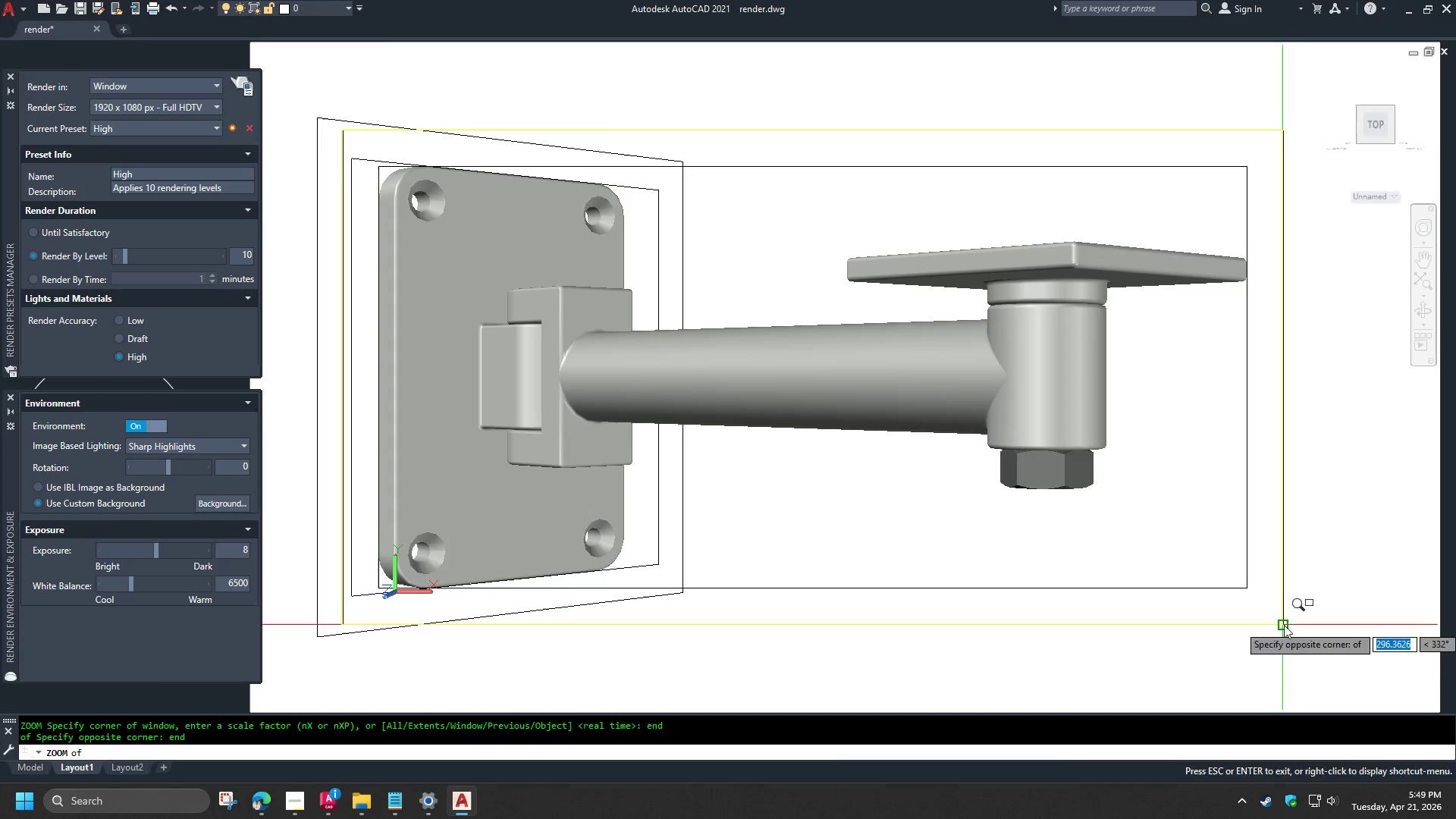 
left_click([1284, 625])
 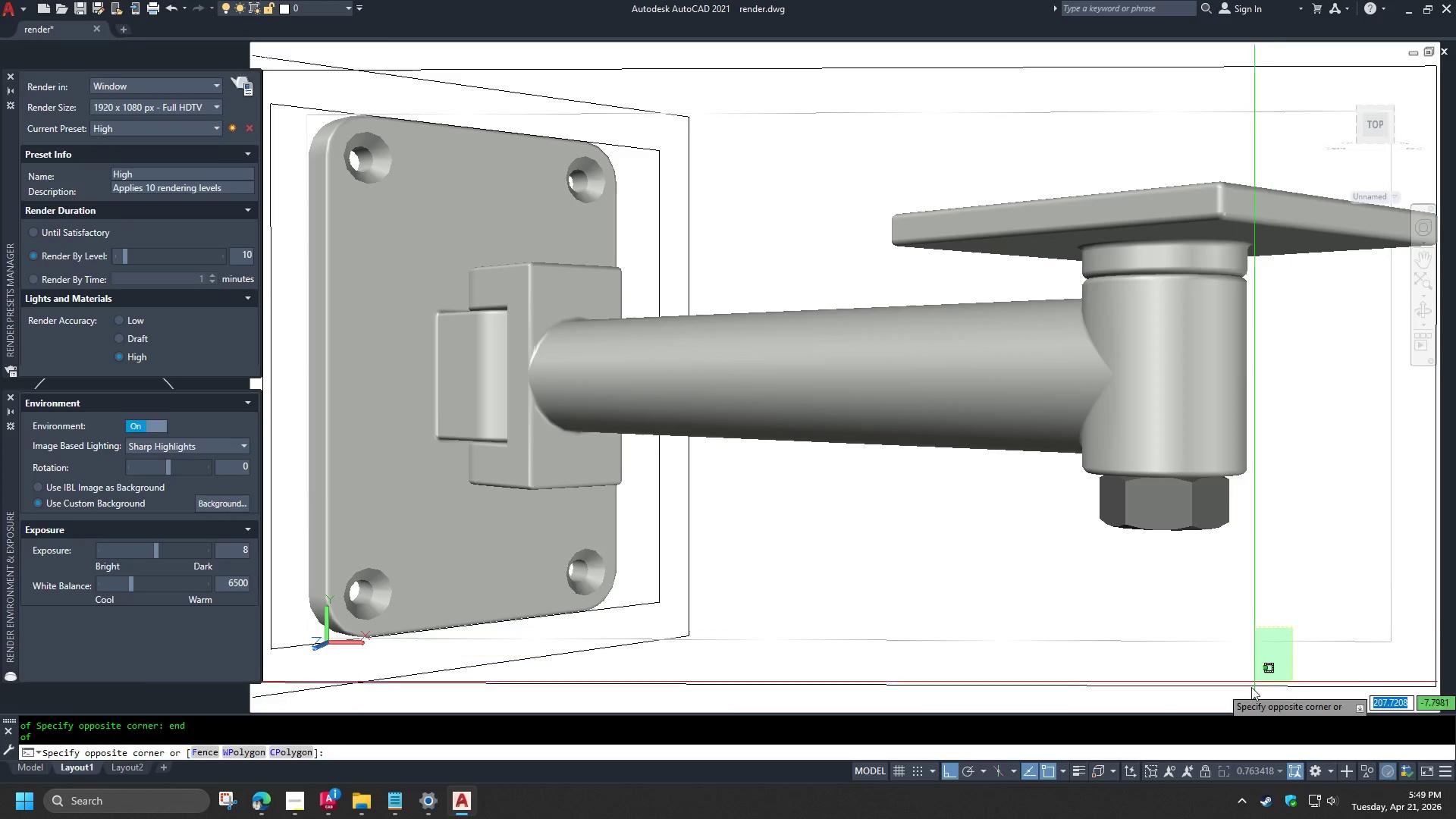 
left_click([1247, 698])
 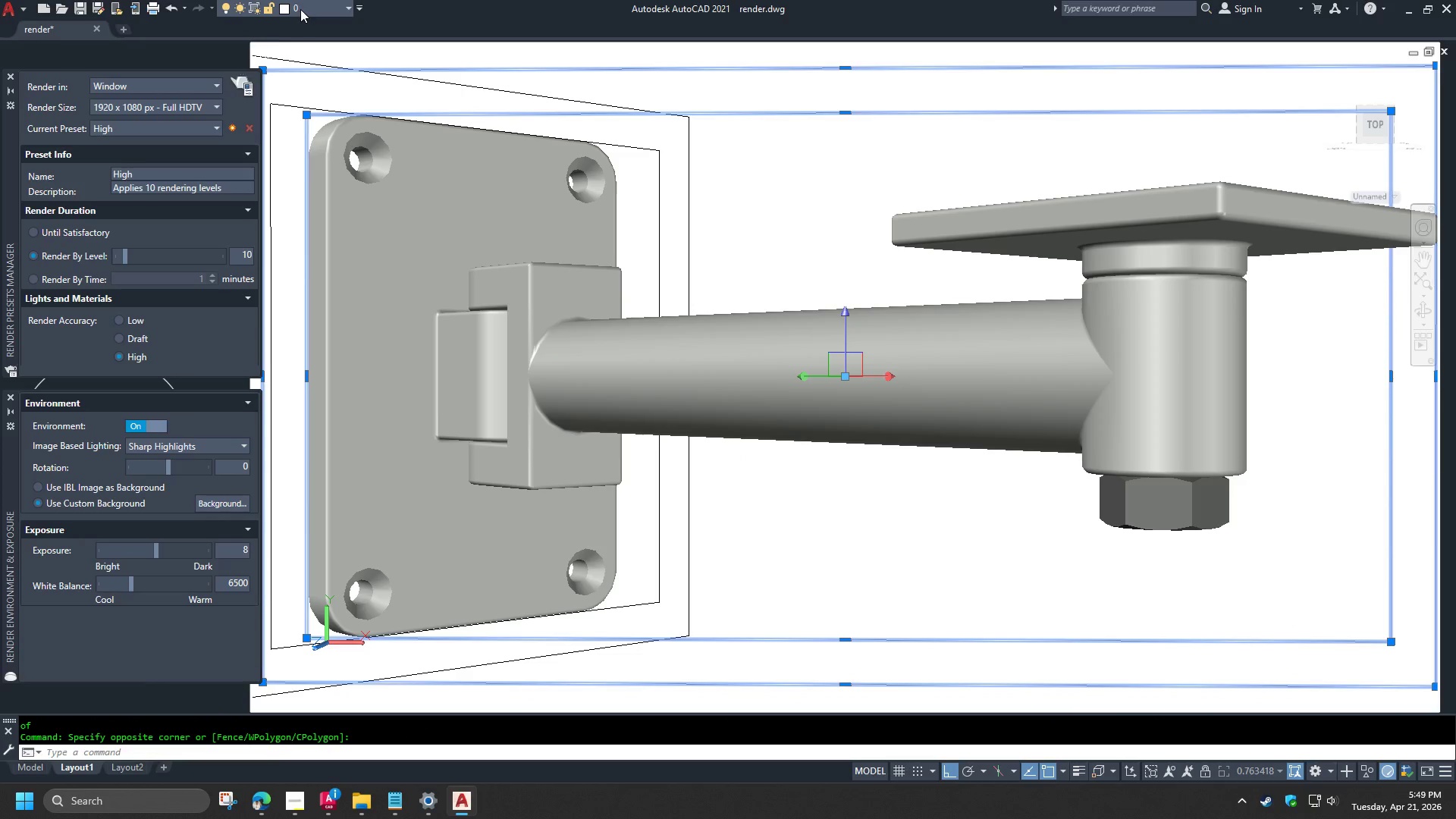 
left_click([322, 46])
 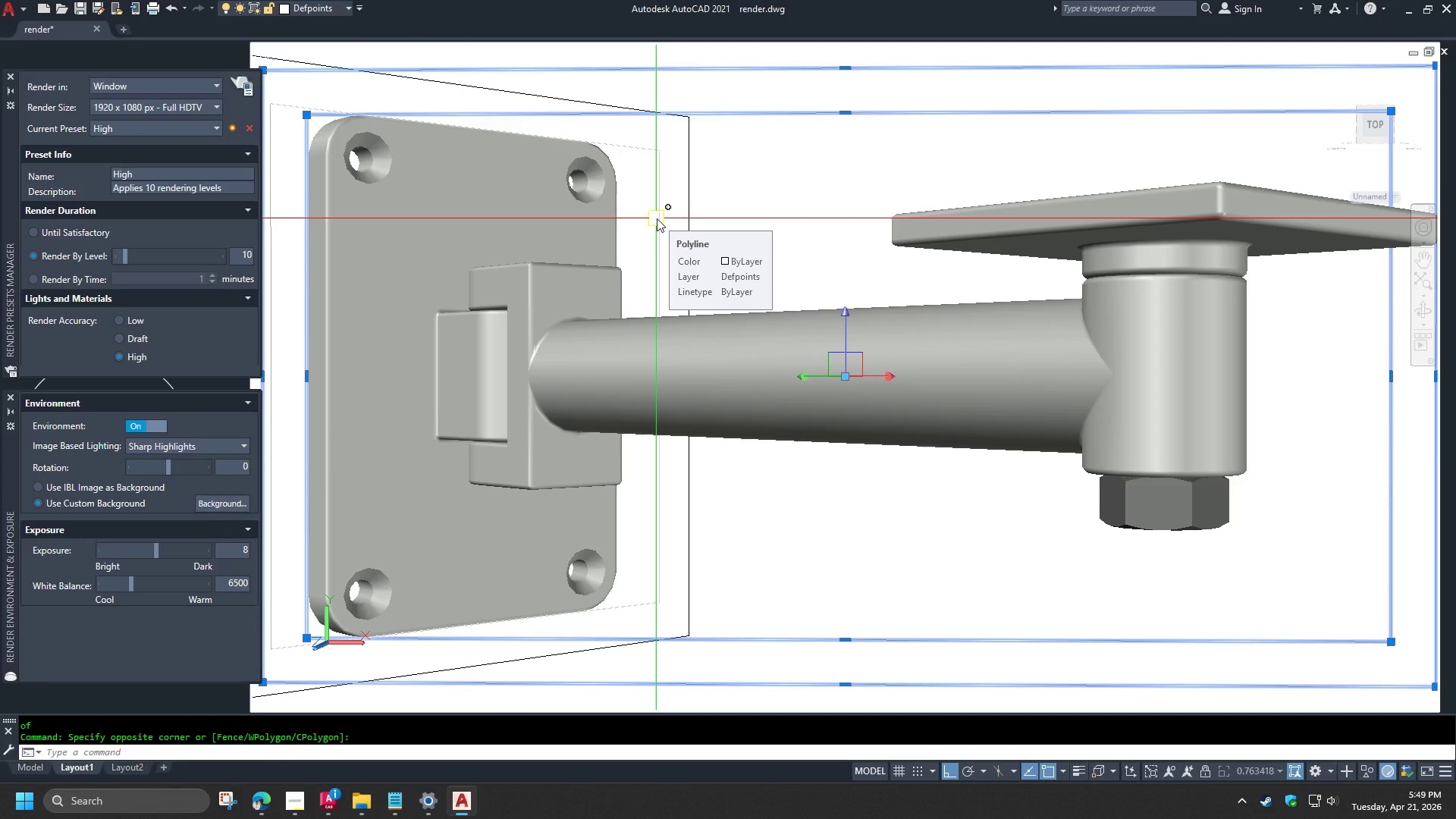 
key(Escape)
 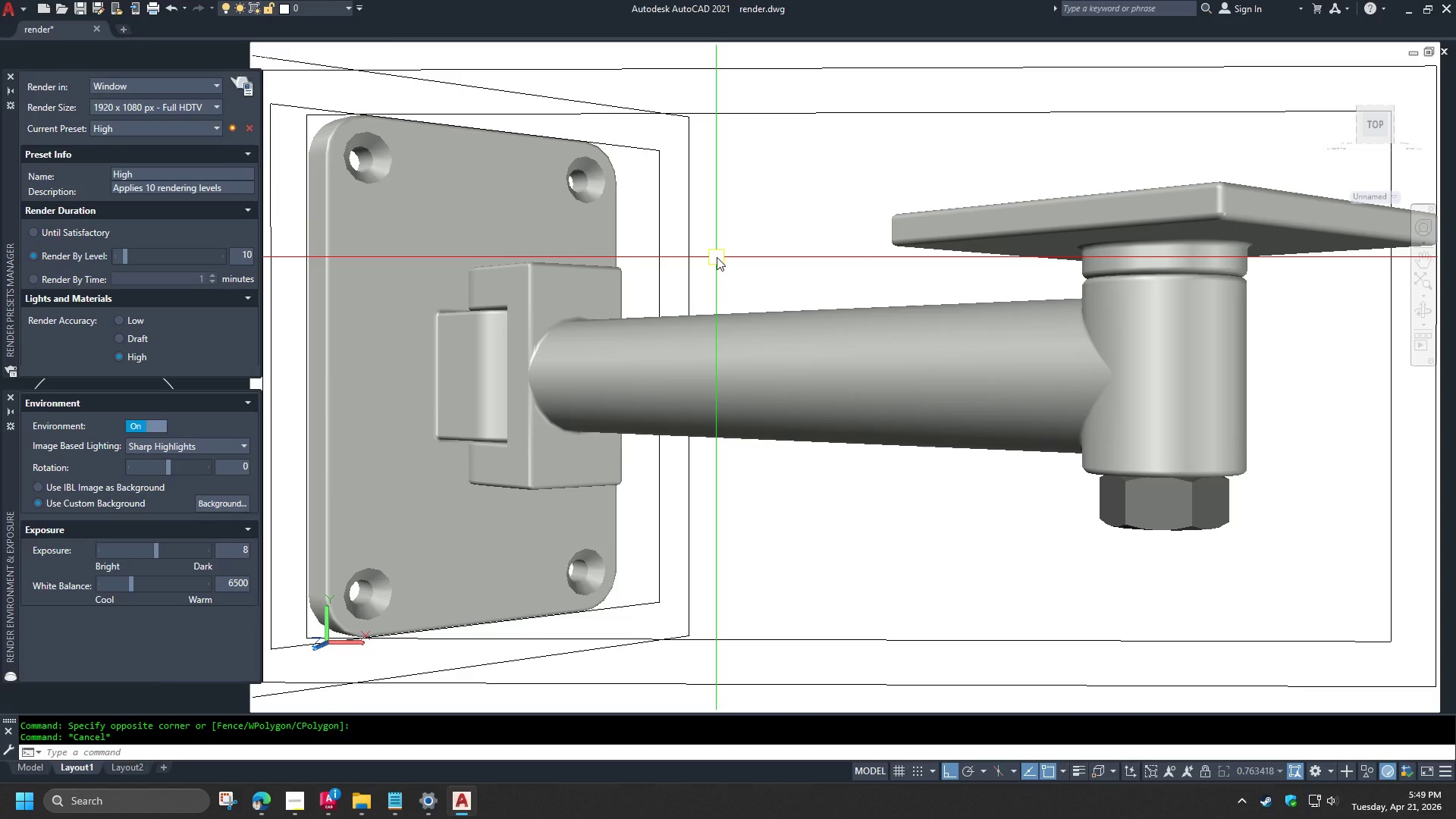 
key(Z)
 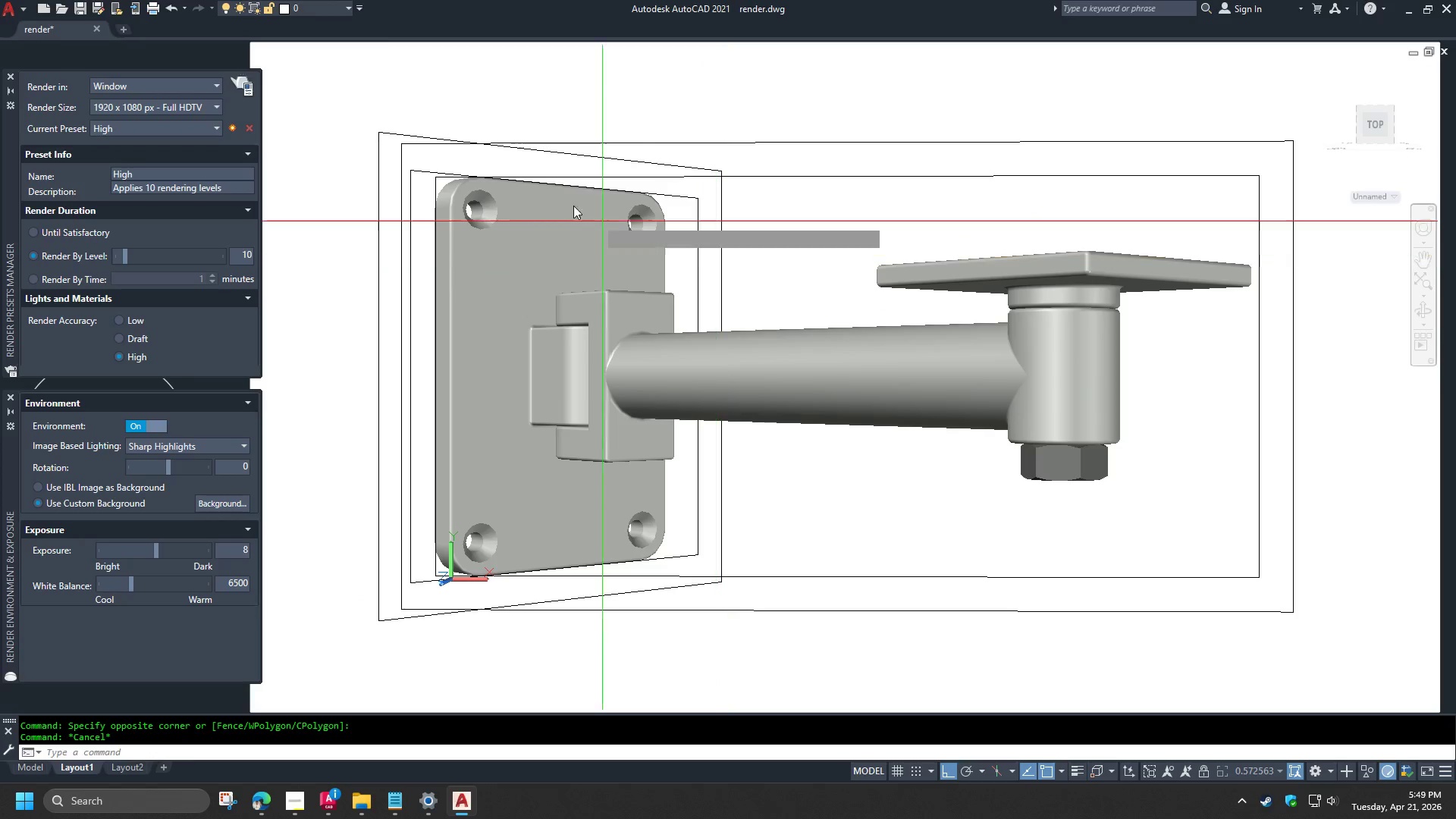 
key(Space)
 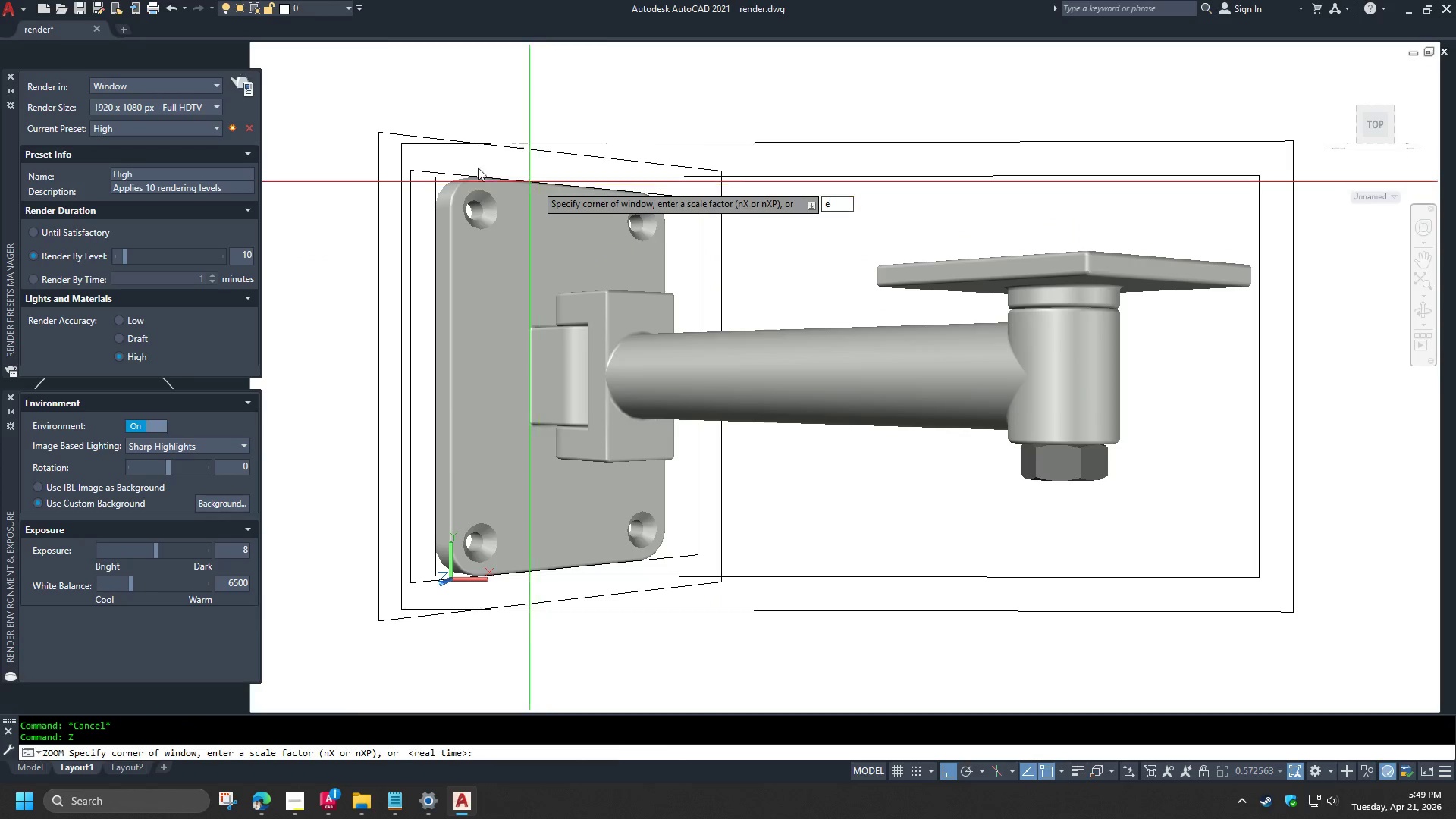 
scroll: coordinate [717, 257], scroll_direction: down, amount: 1.0
 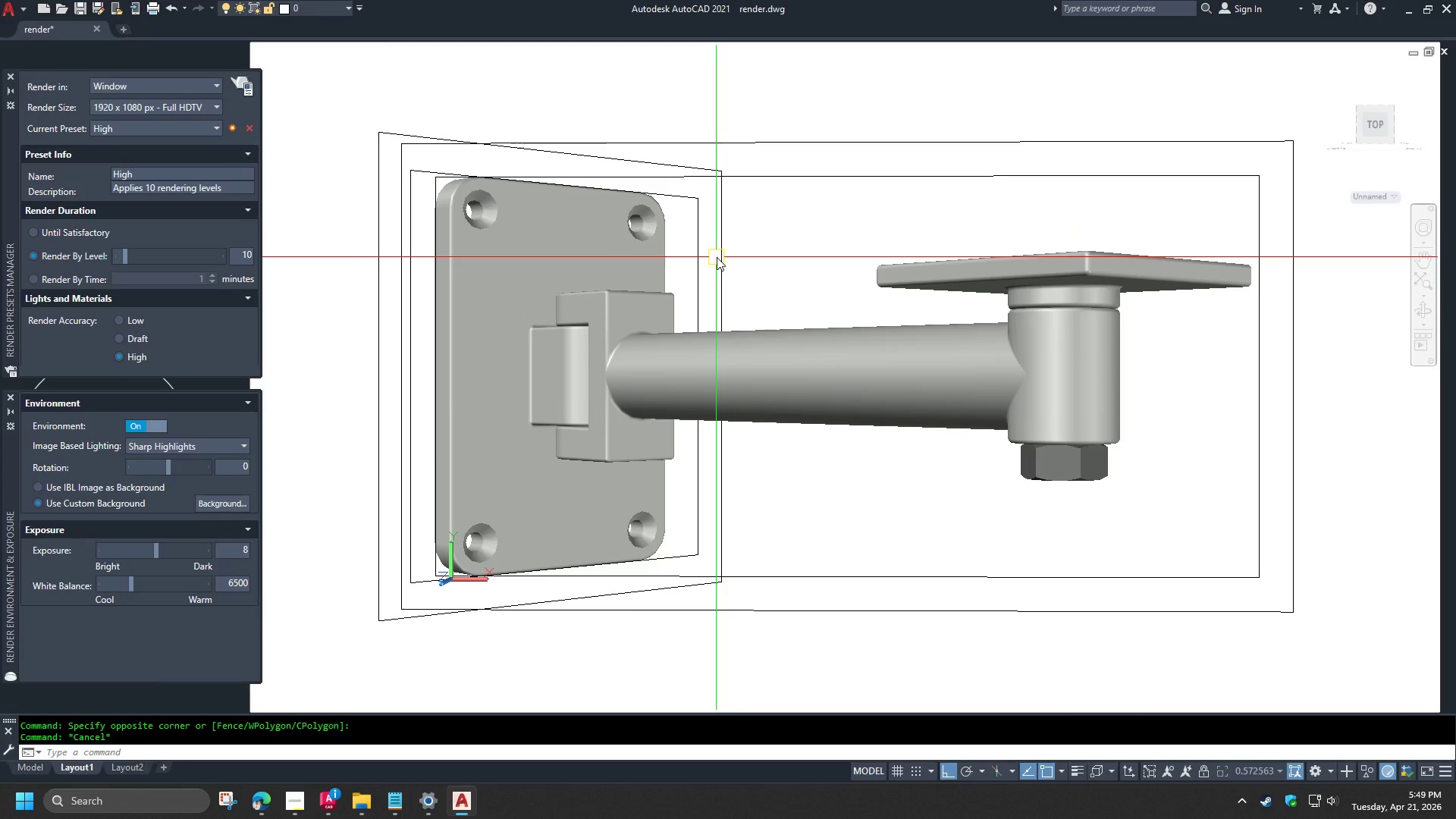 
type(end )
 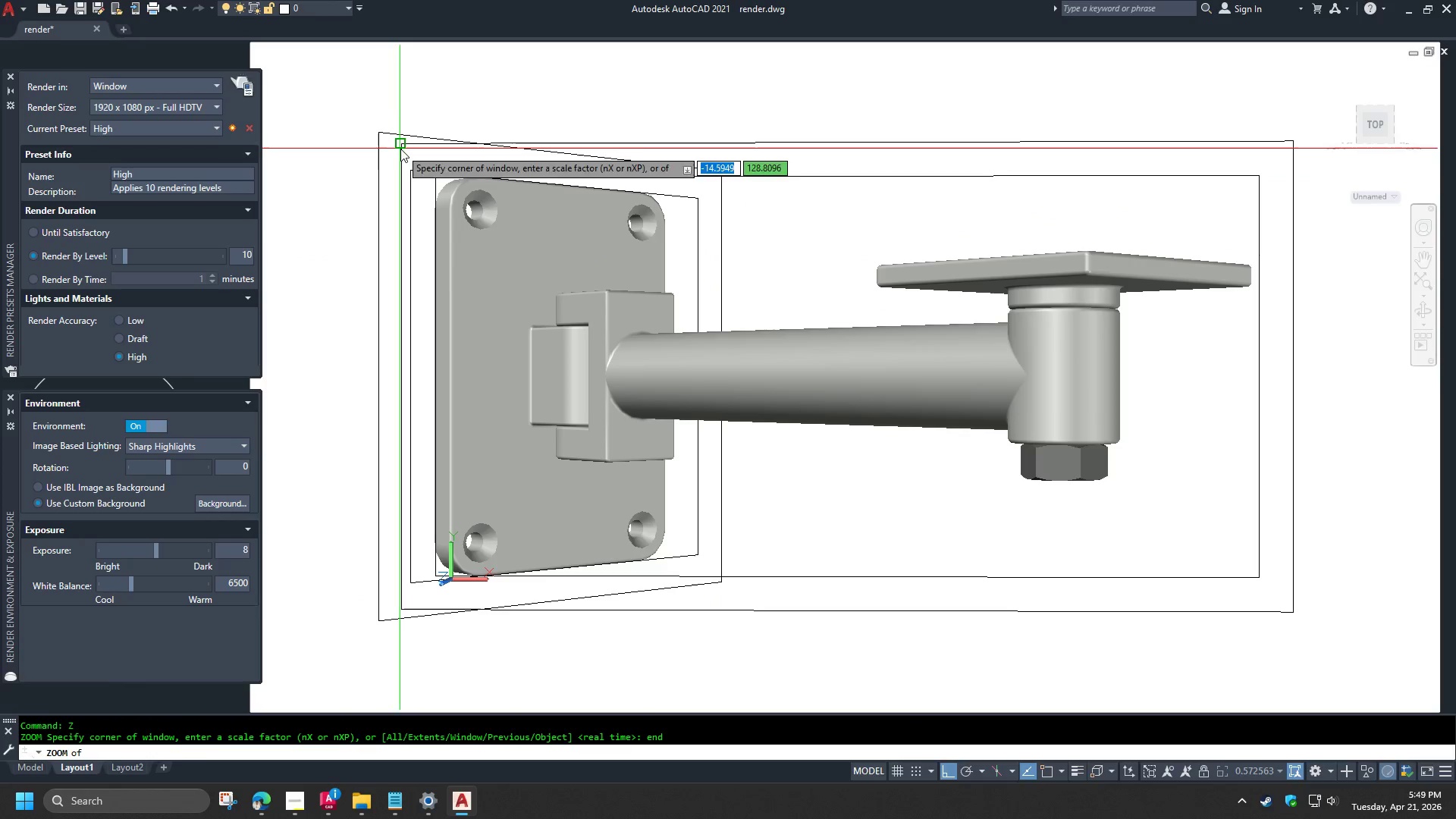 
left_click([400, 149])
 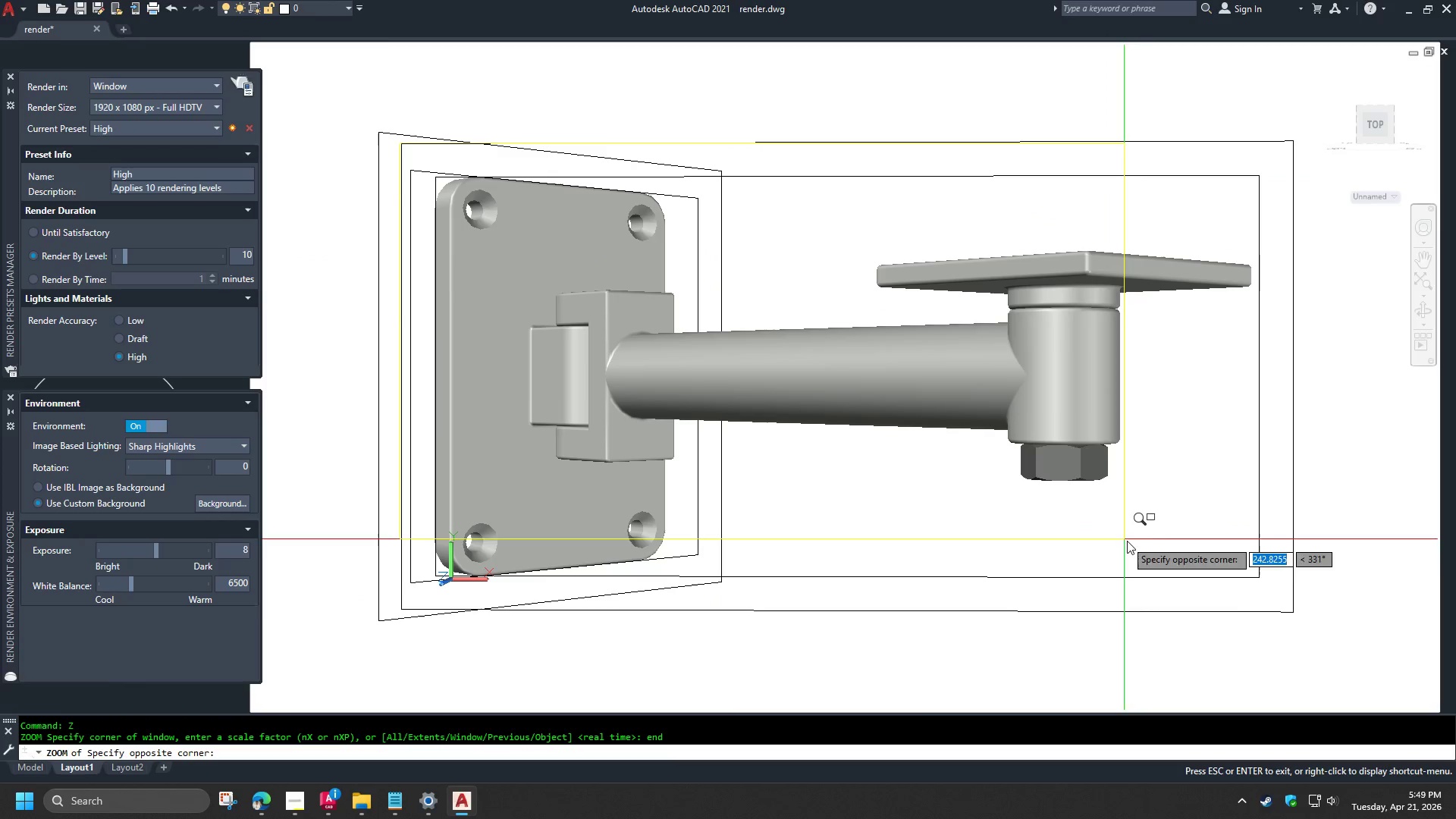 
type(end )
 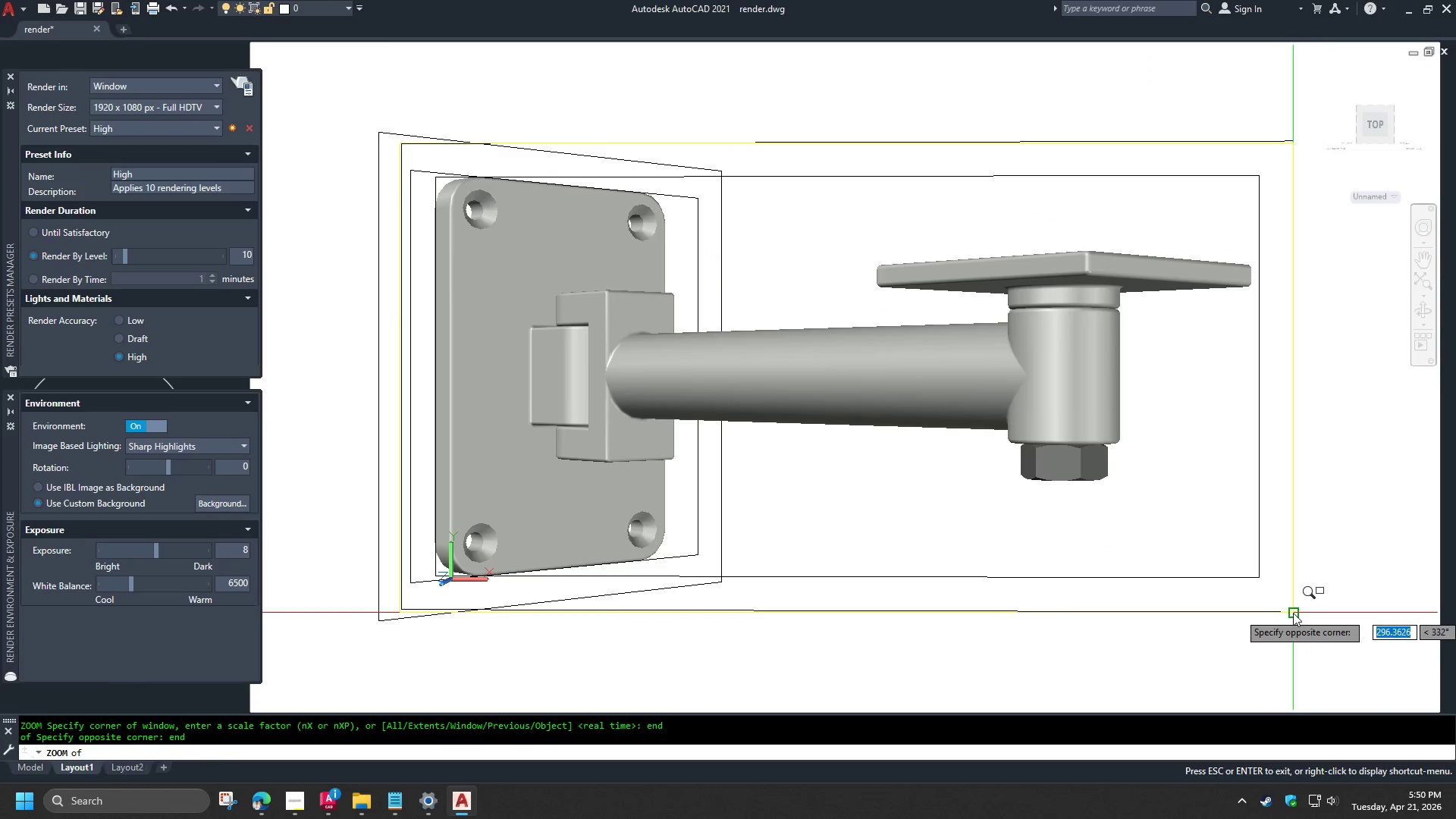 
left_click([1293, 613])
 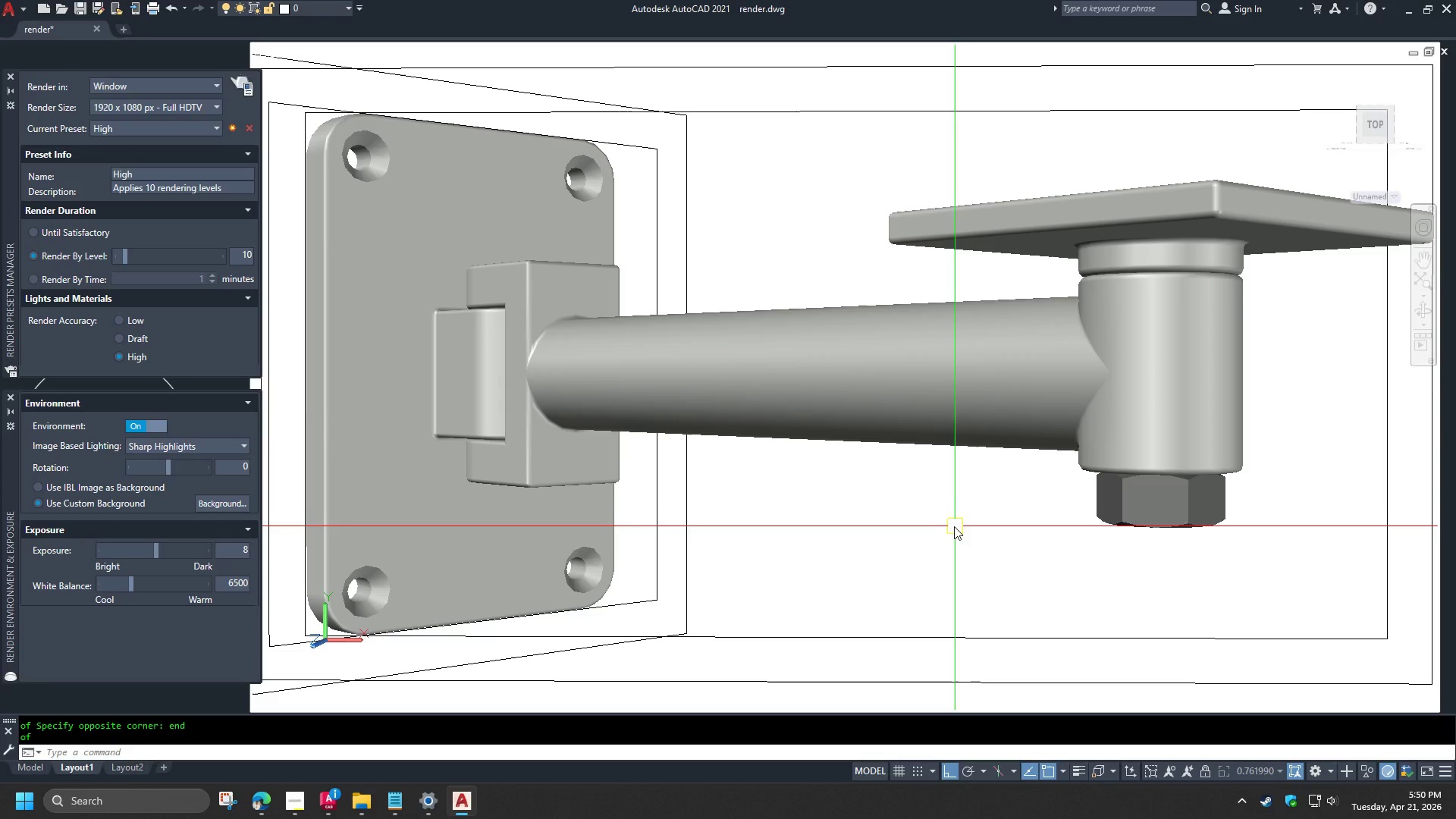 
wait(6.14)
 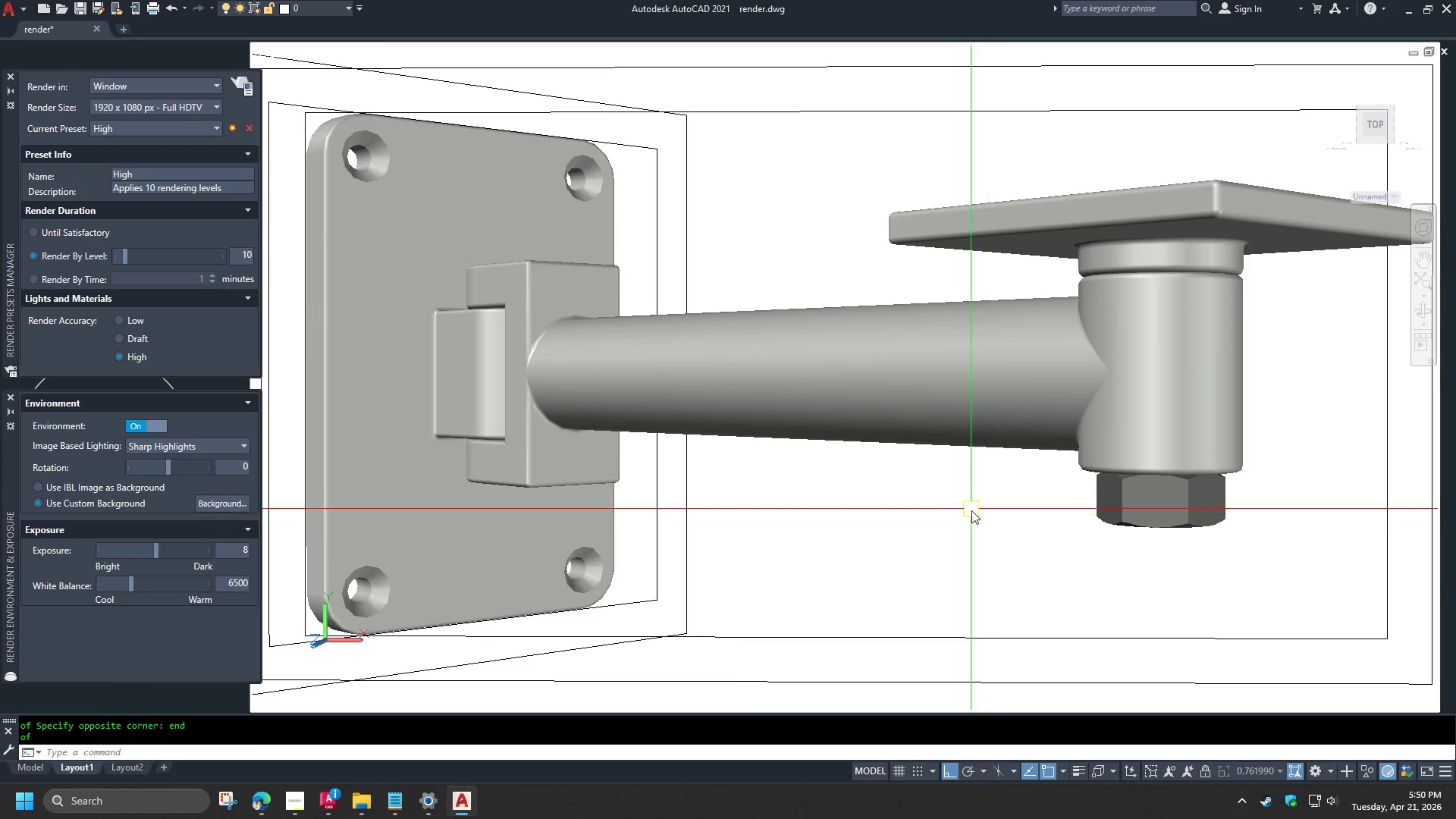 
scroll: coordinate [938, 522], scroll_direction: down, amount: 1.0
 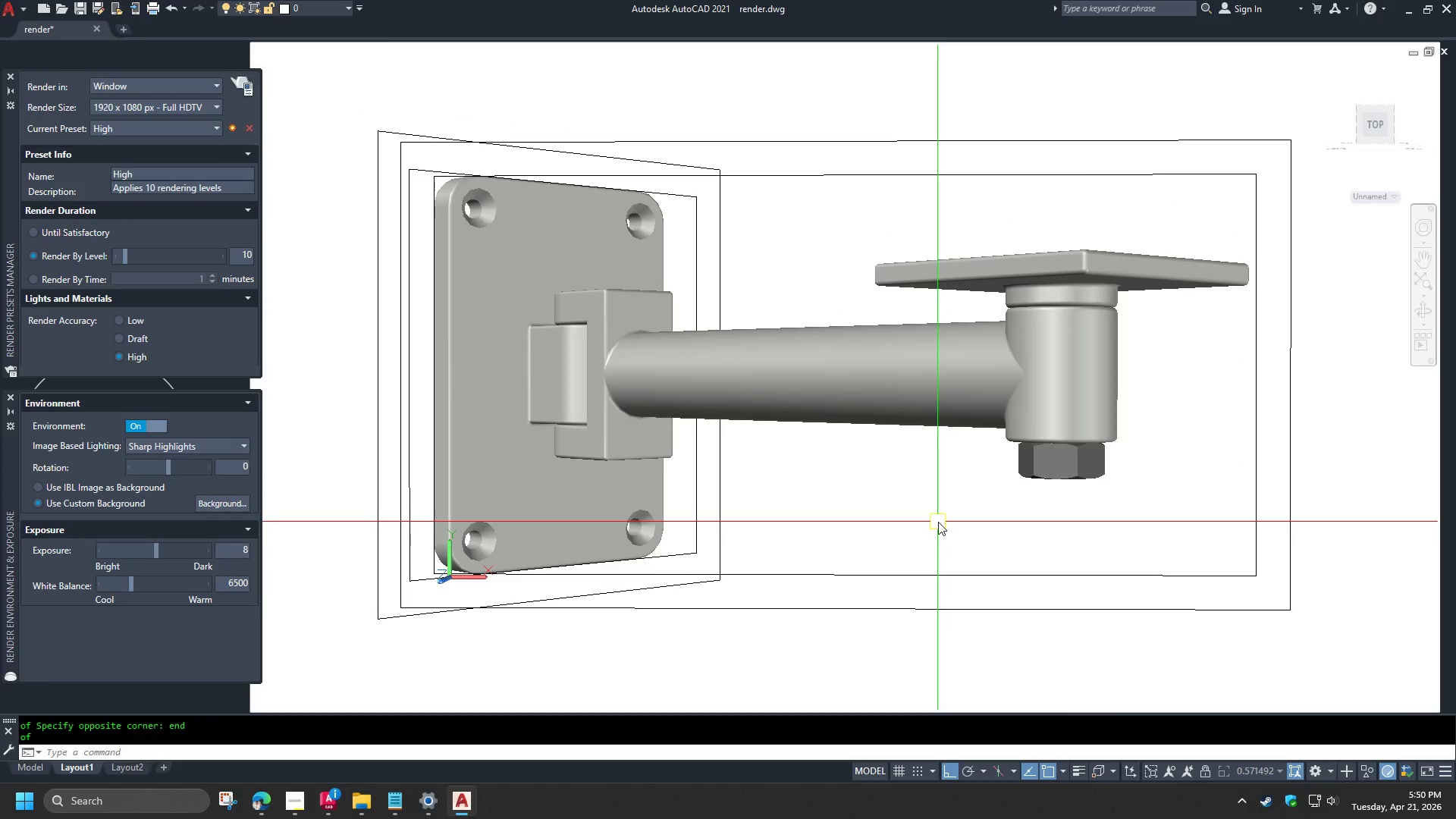 
key(Z)
 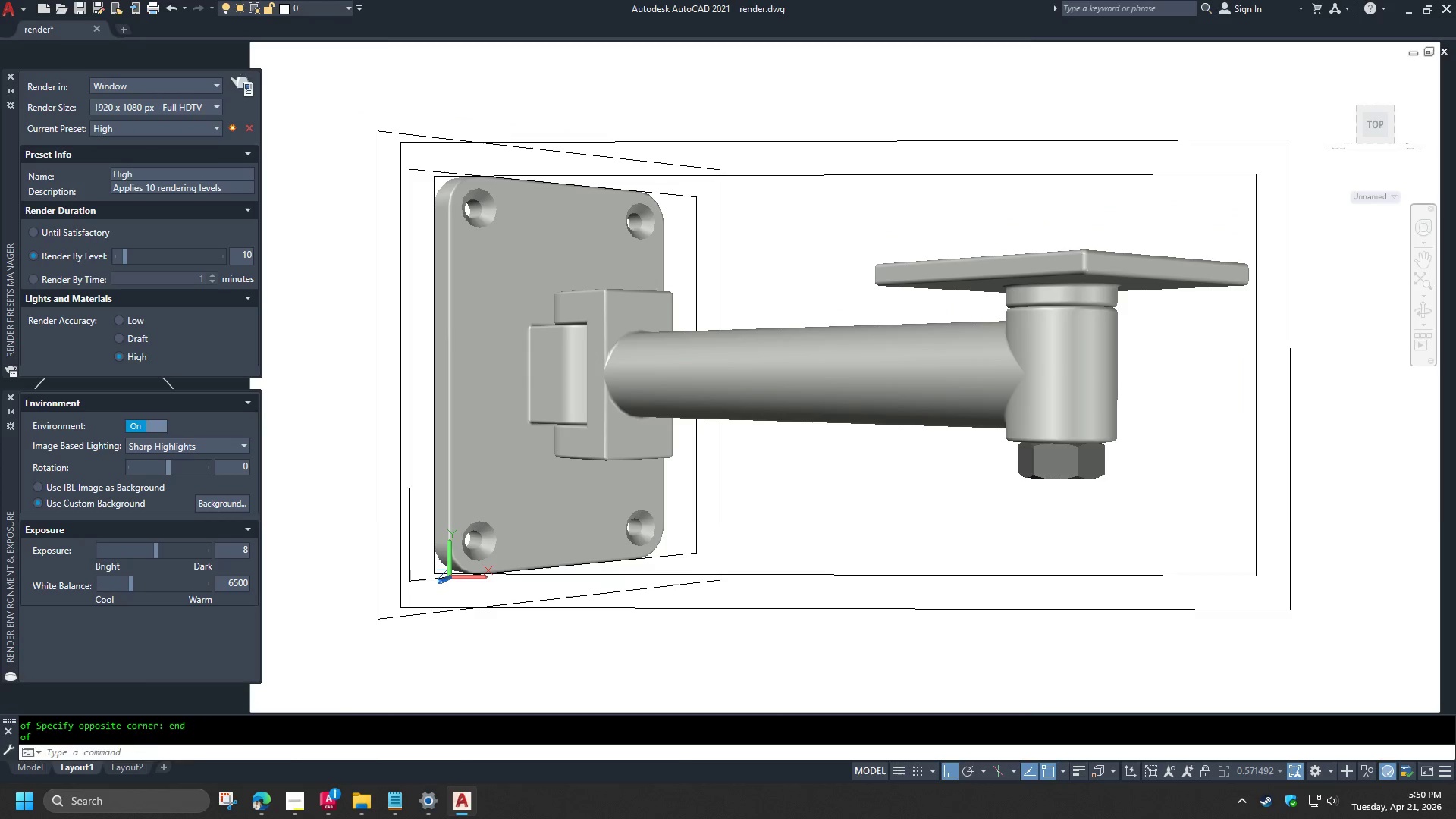 
key(Space)
 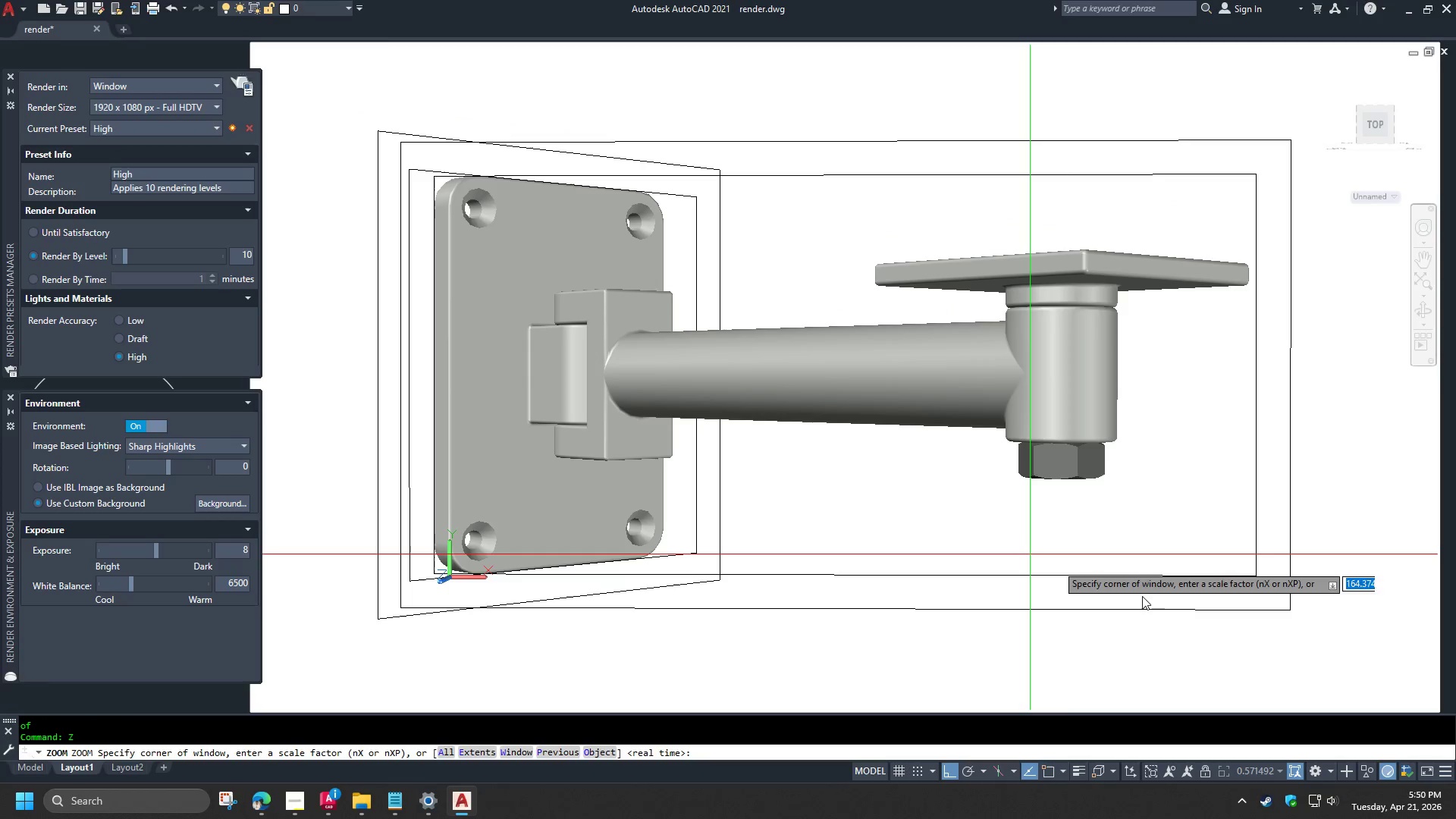 
type(end )
 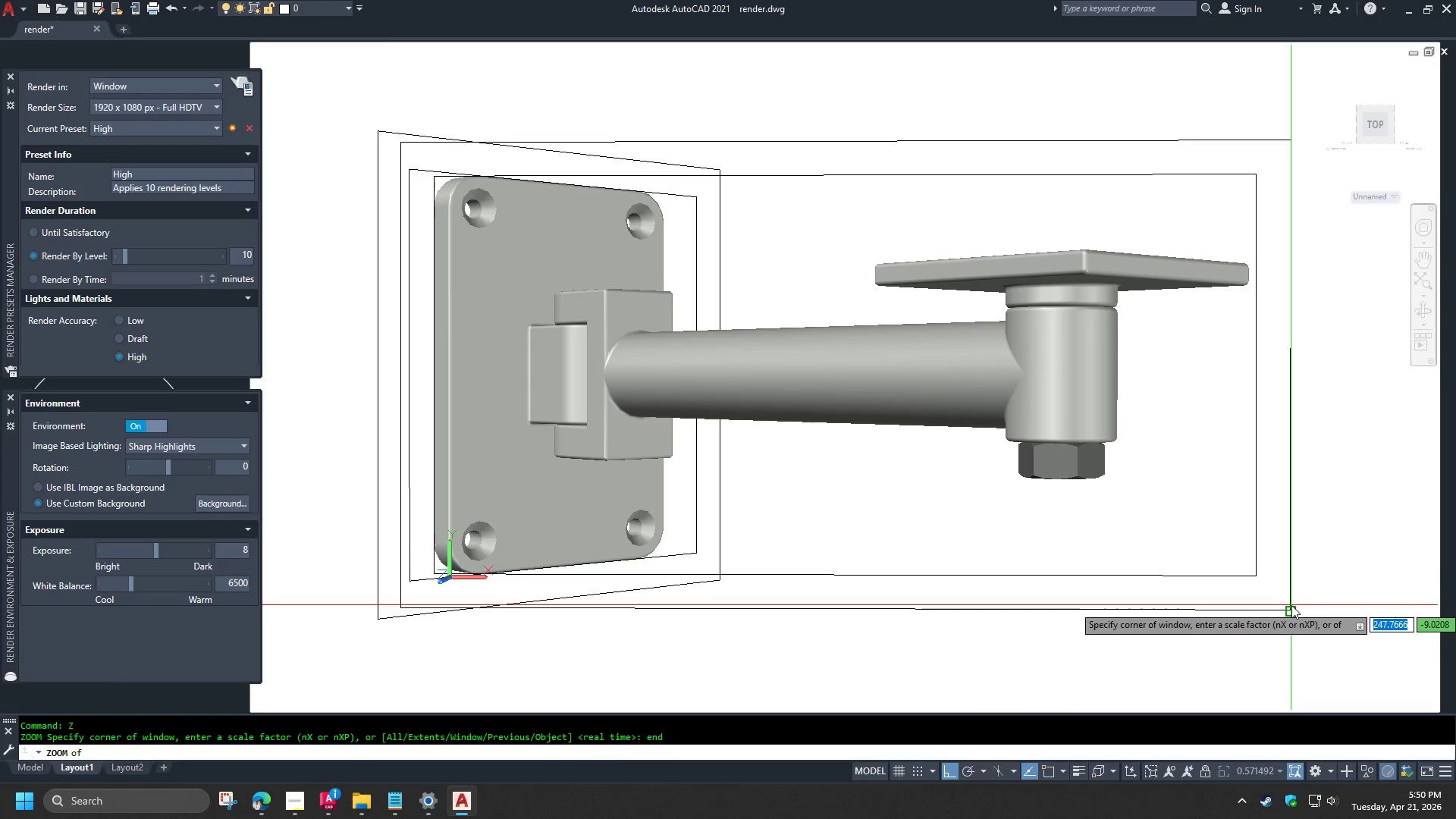 
left_click([1291, 605])
 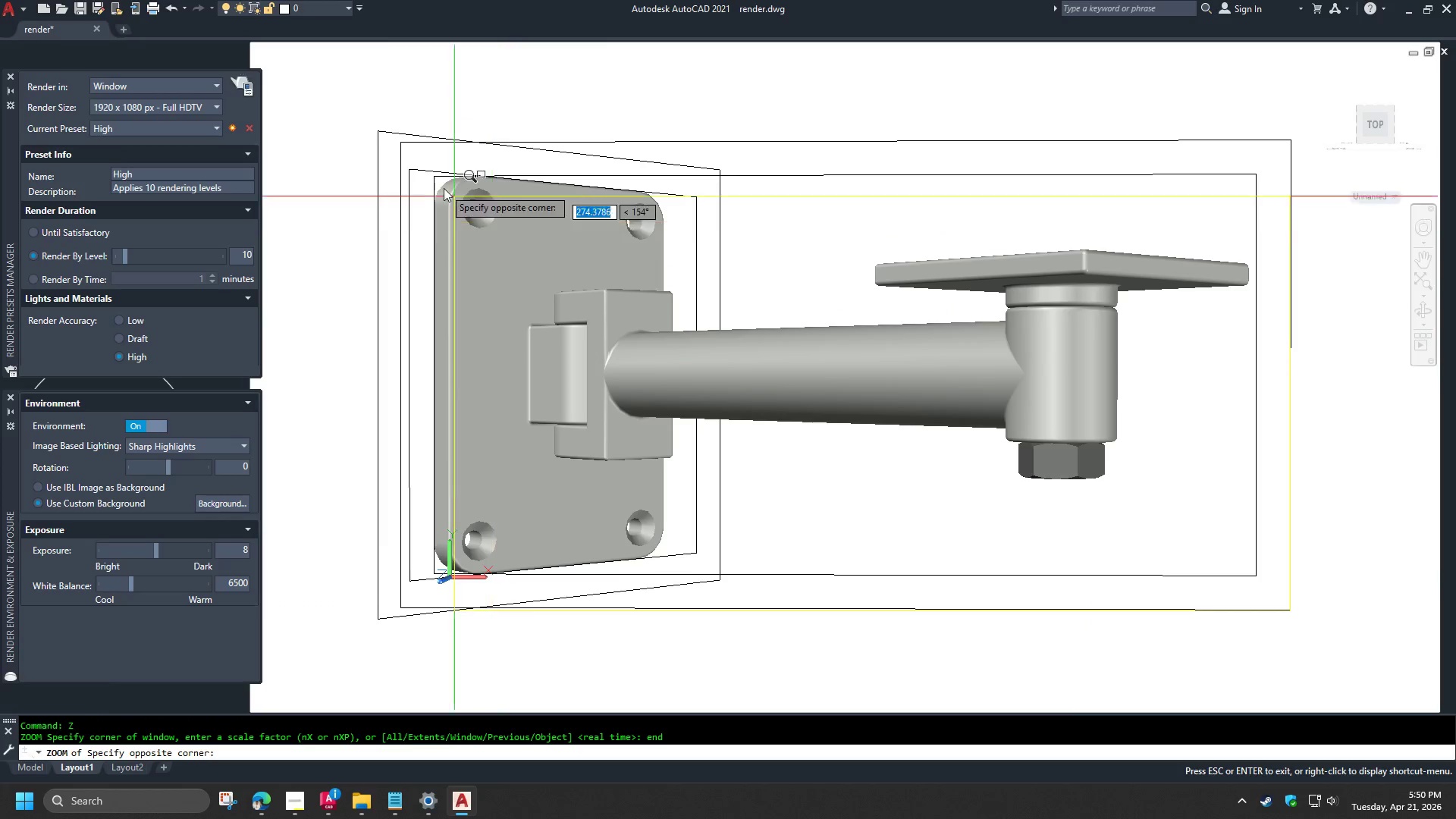 
type(end )
 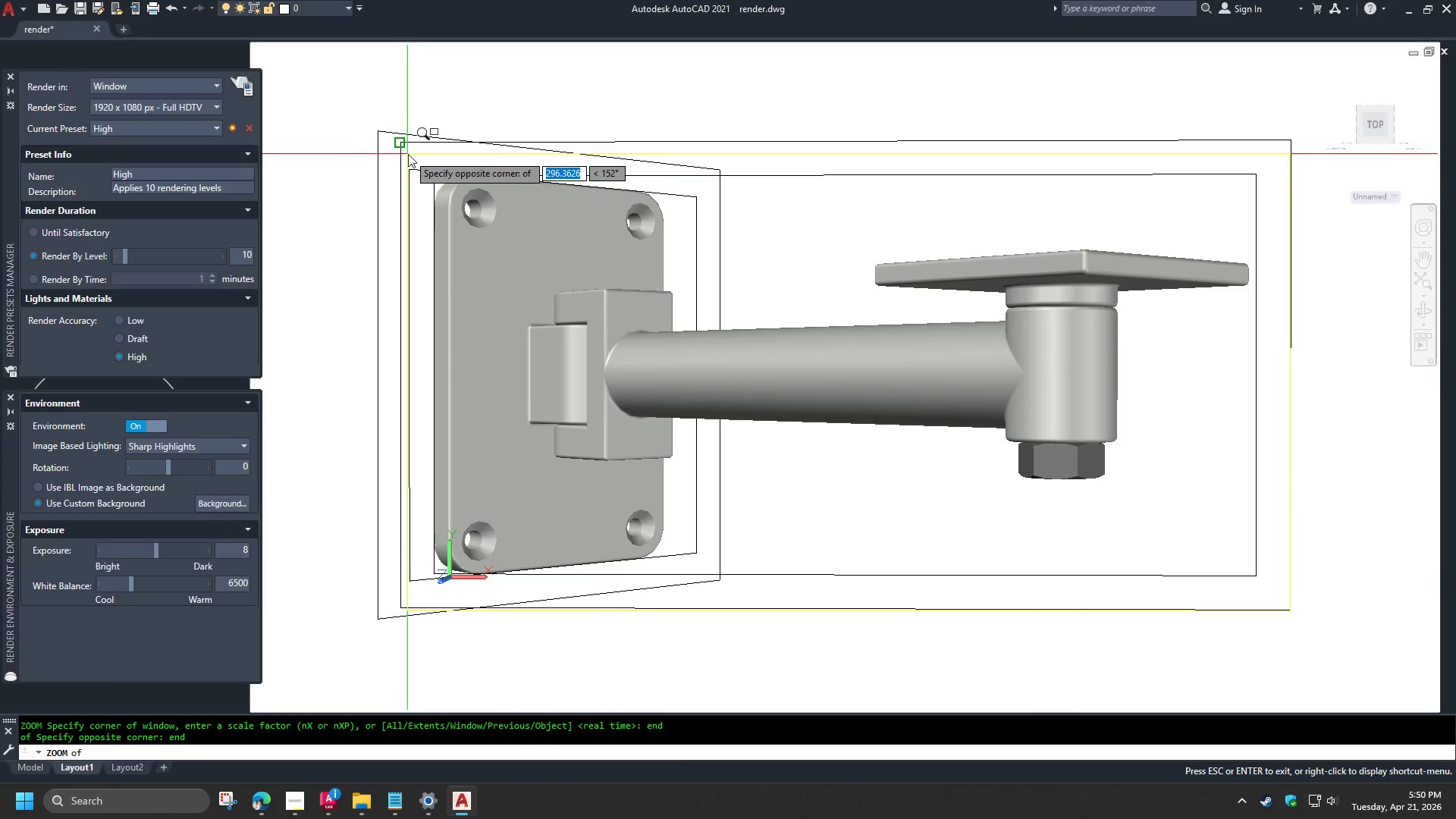 
left_click([408, 154])
 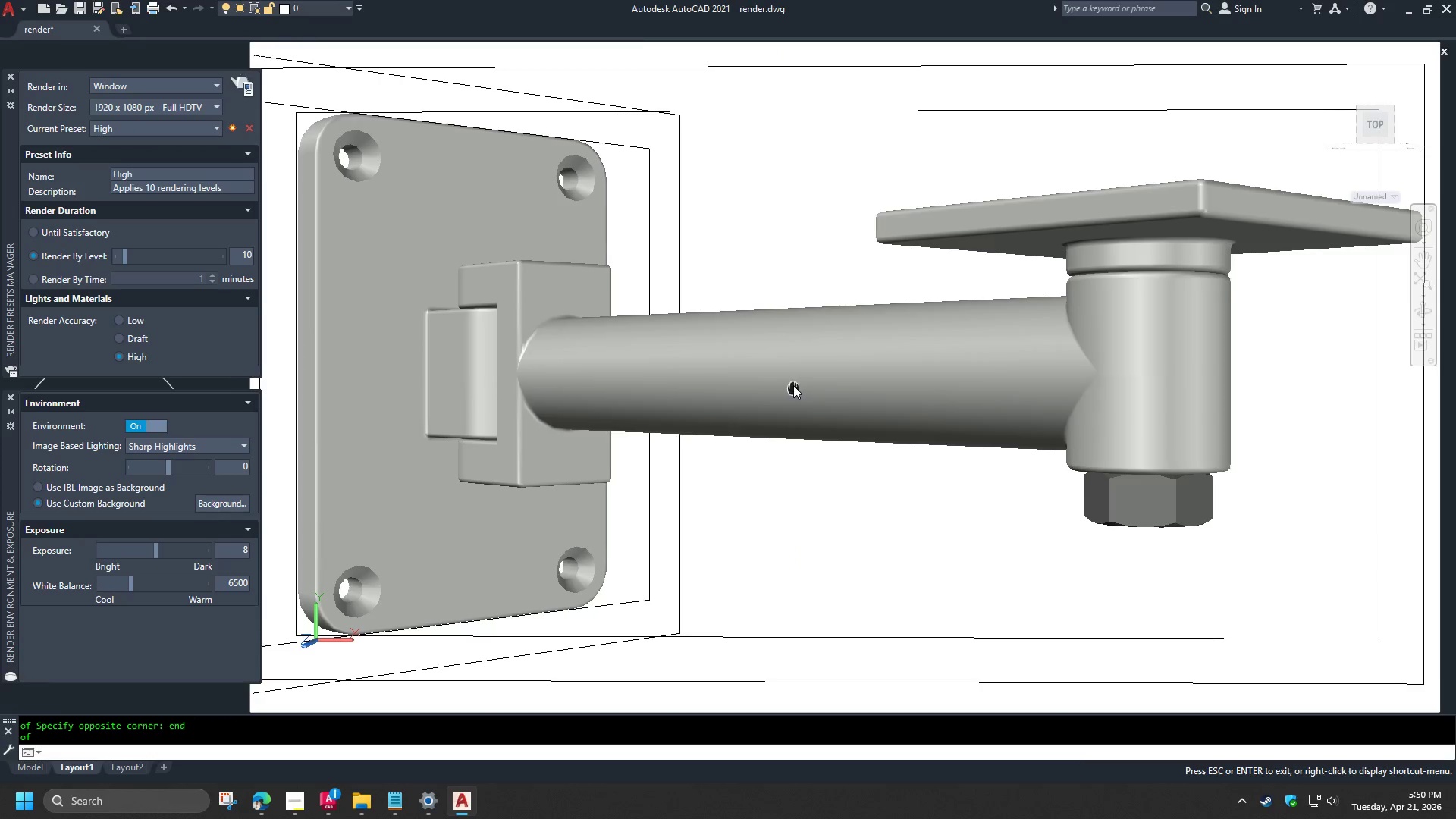 
wait(12.84)
 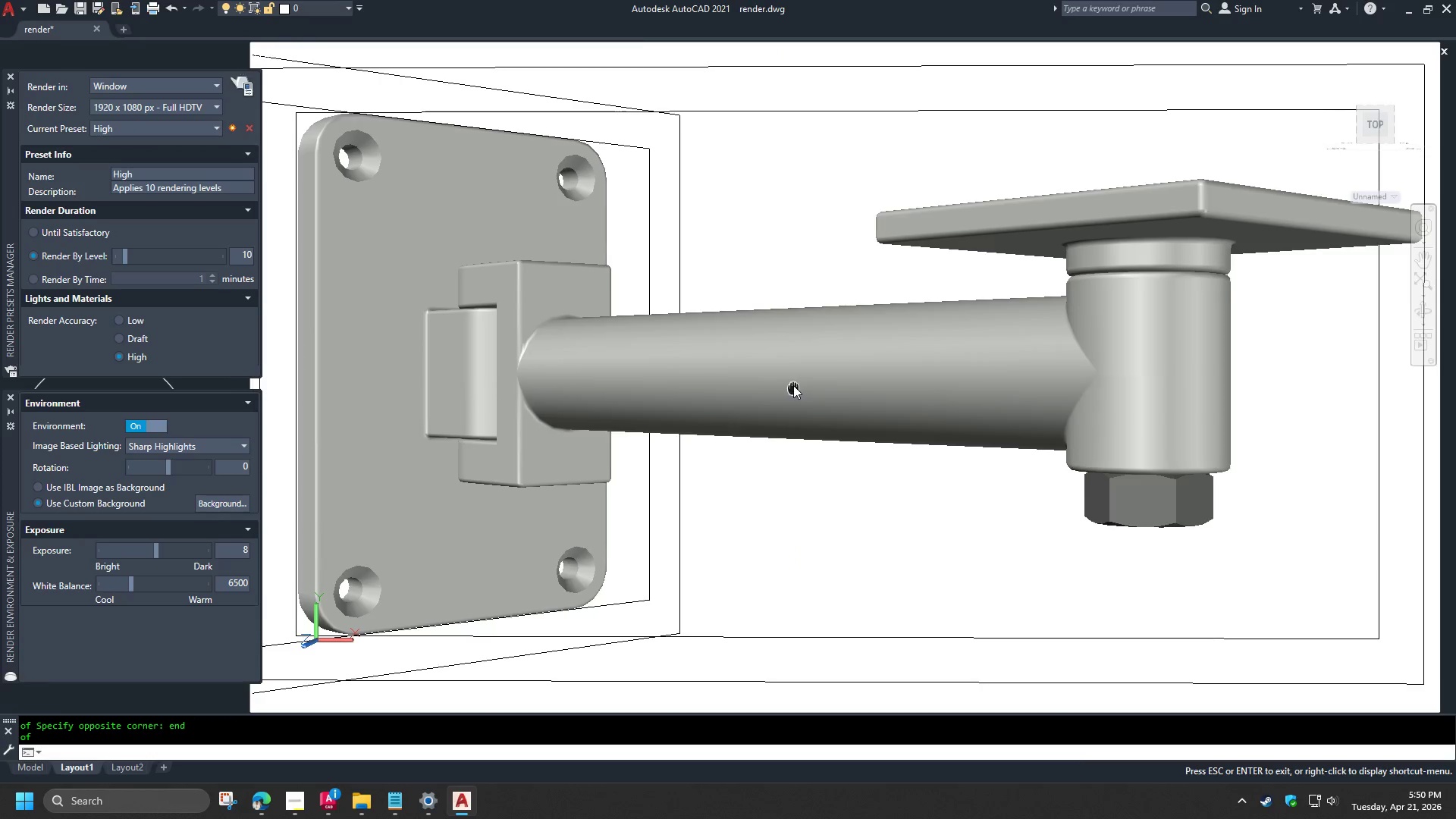 
key(Z)
 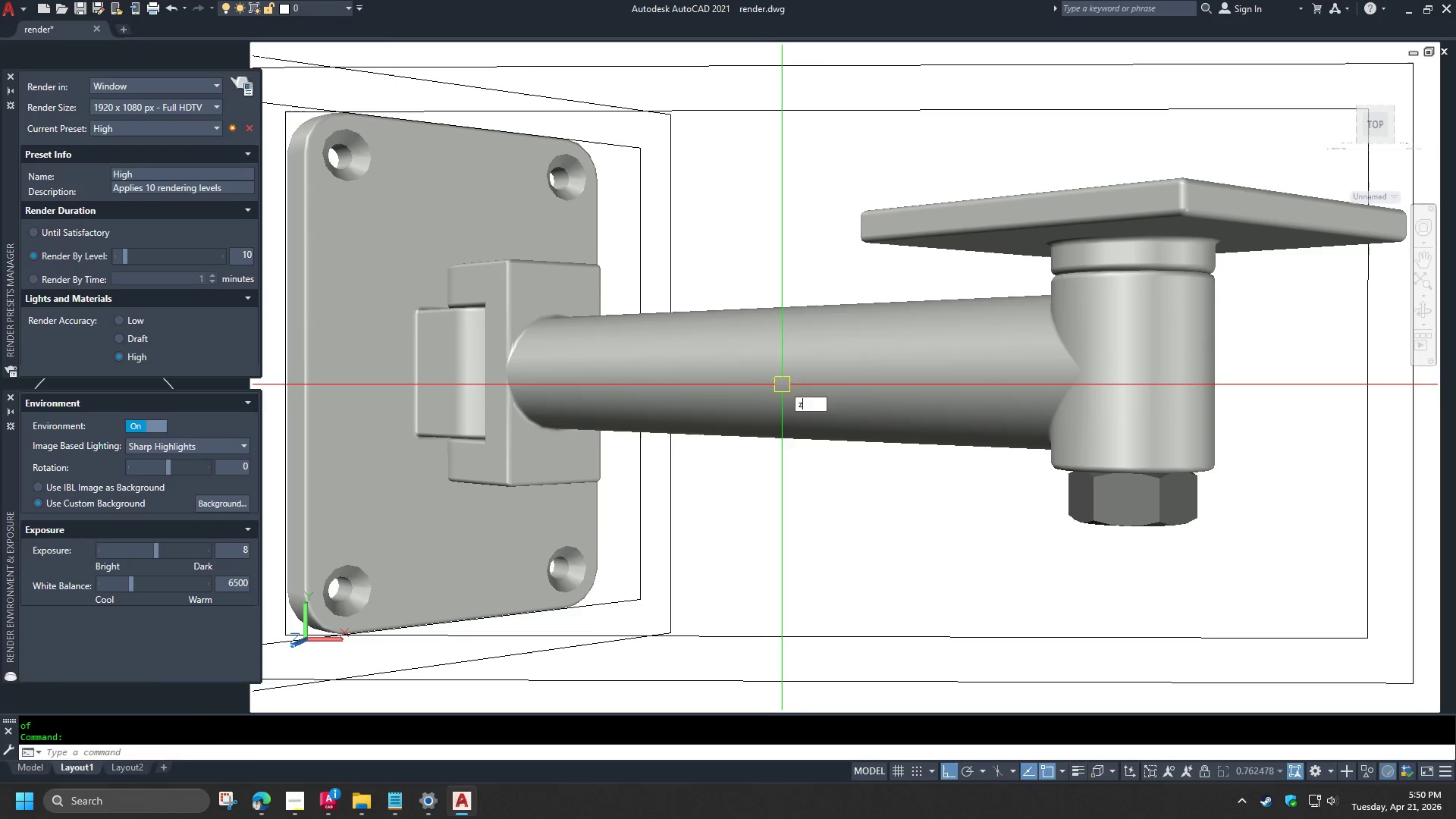 
key(Space)
 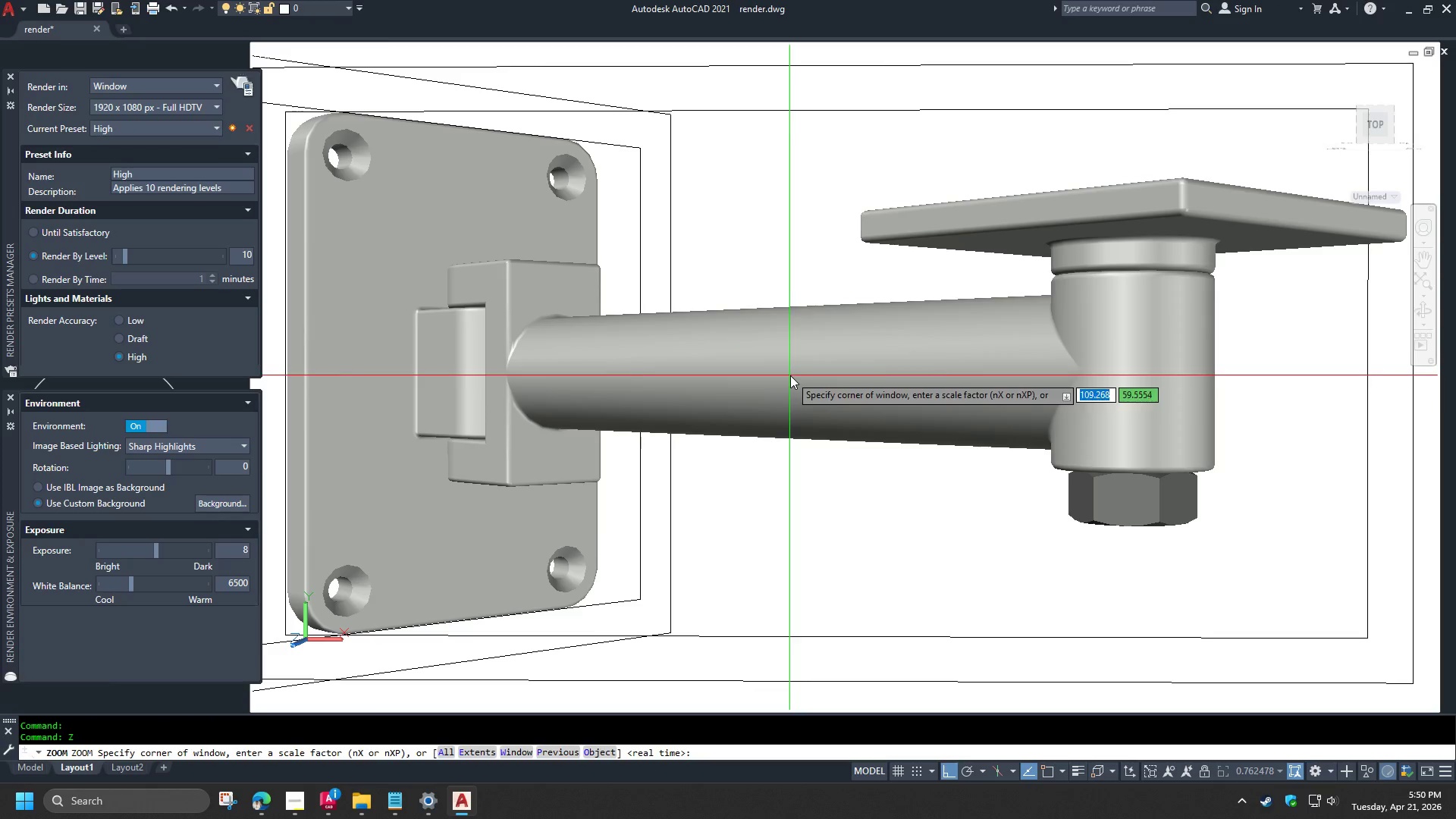 
key(Space)
 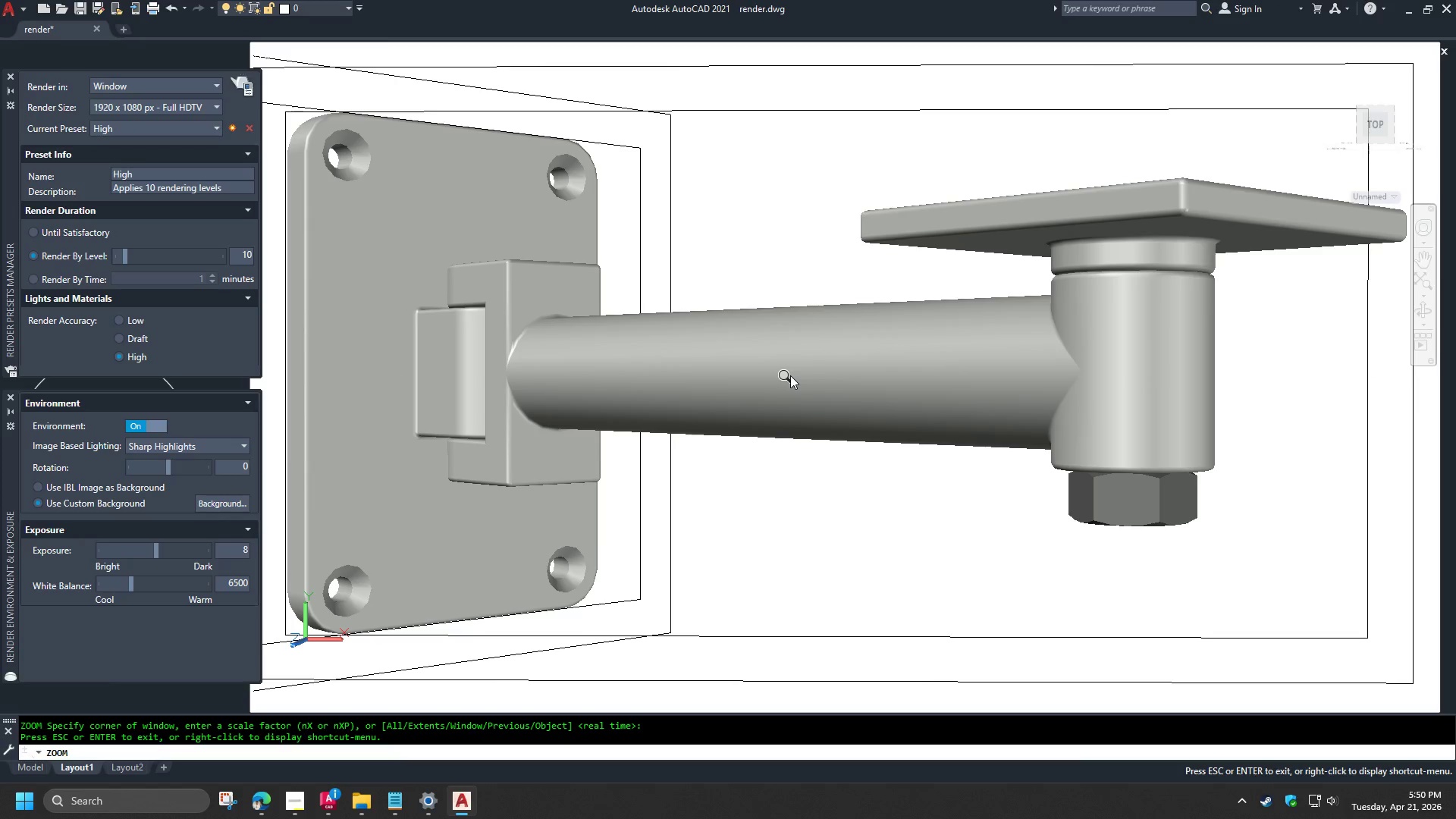 
left_click_drag(start_coordinate=[790, 375], to_coordinate=[790, 384])
 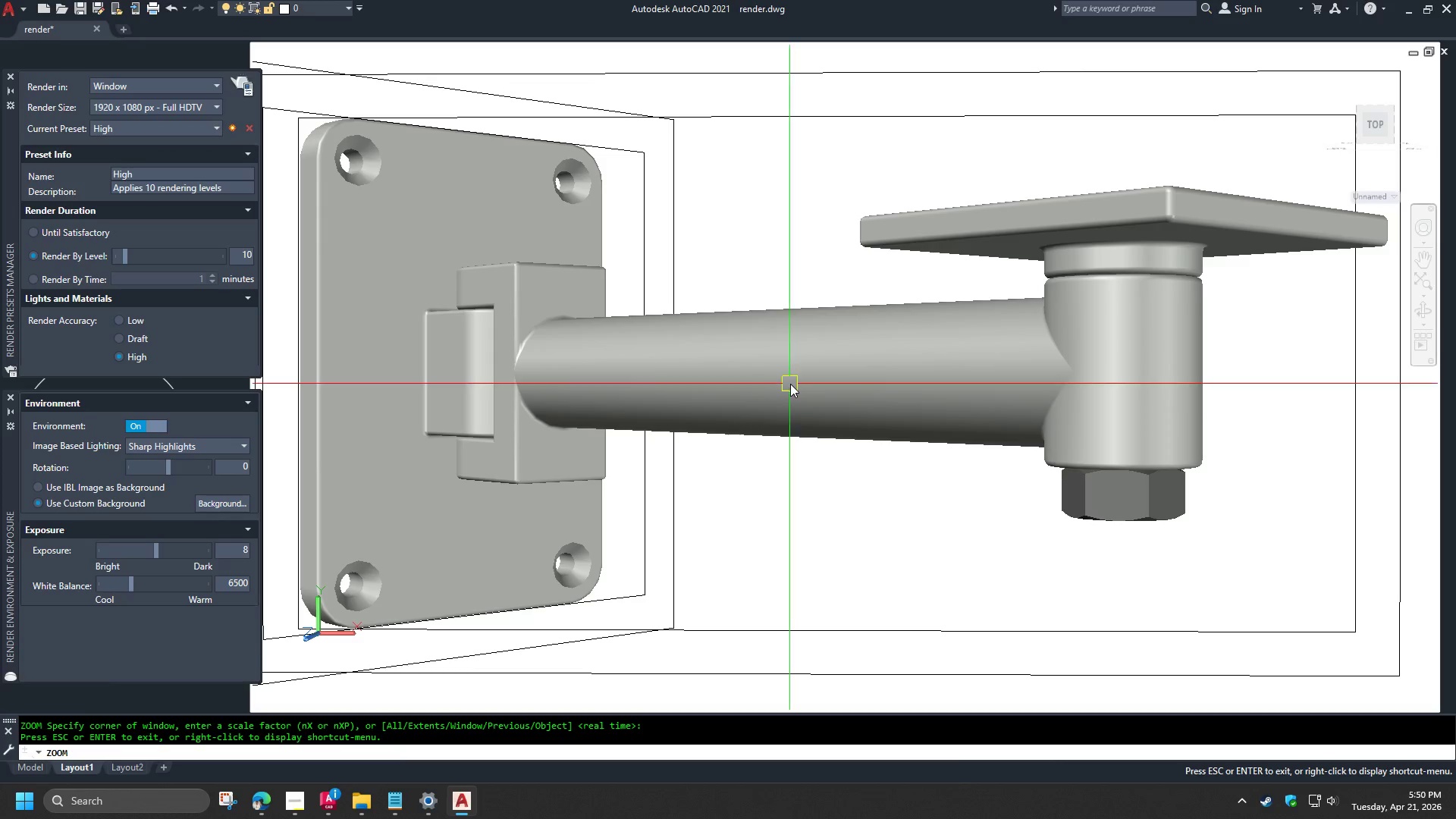 
key(Space)
 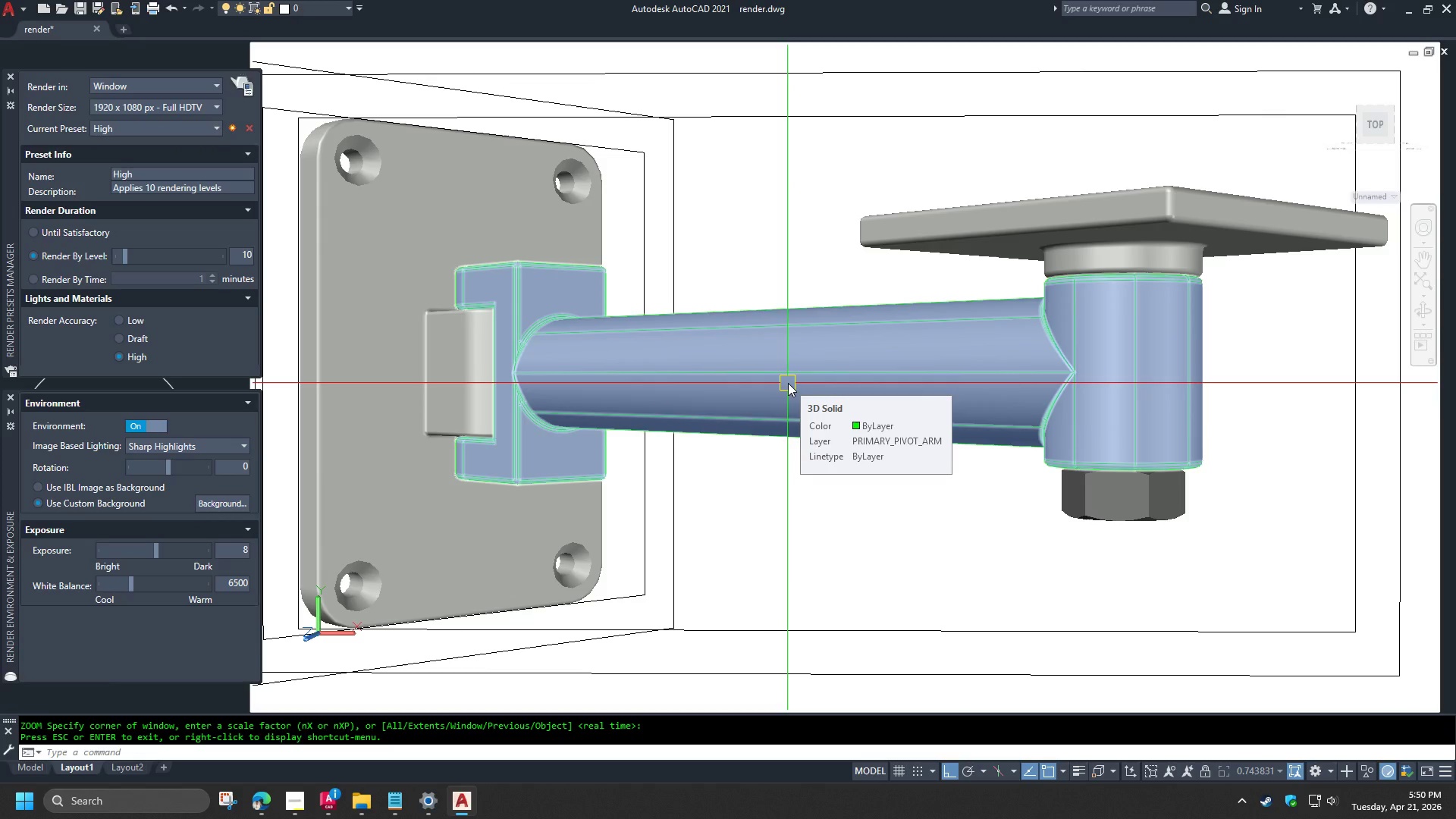 
wait(6.44)
 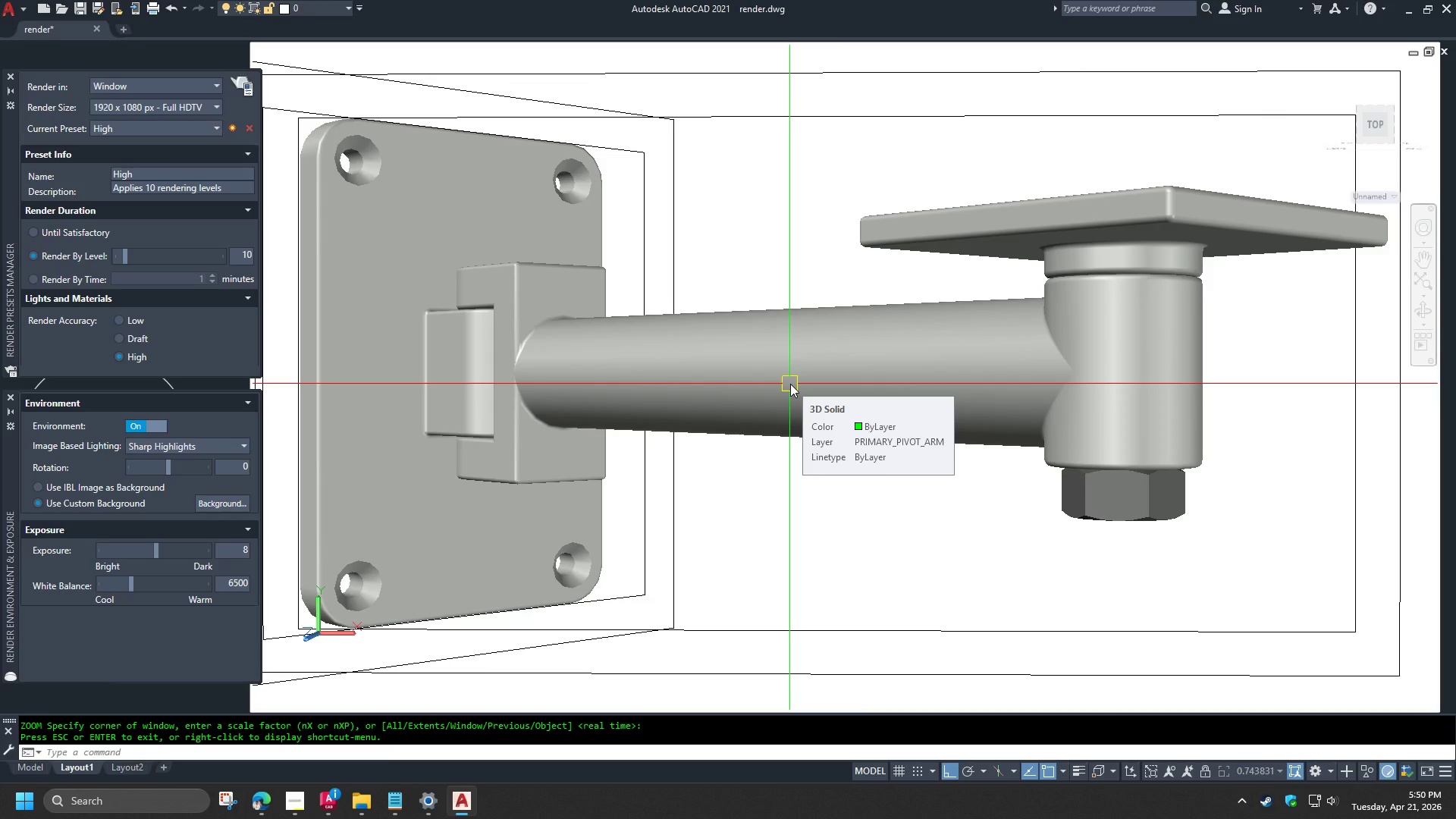 
key(Z)
 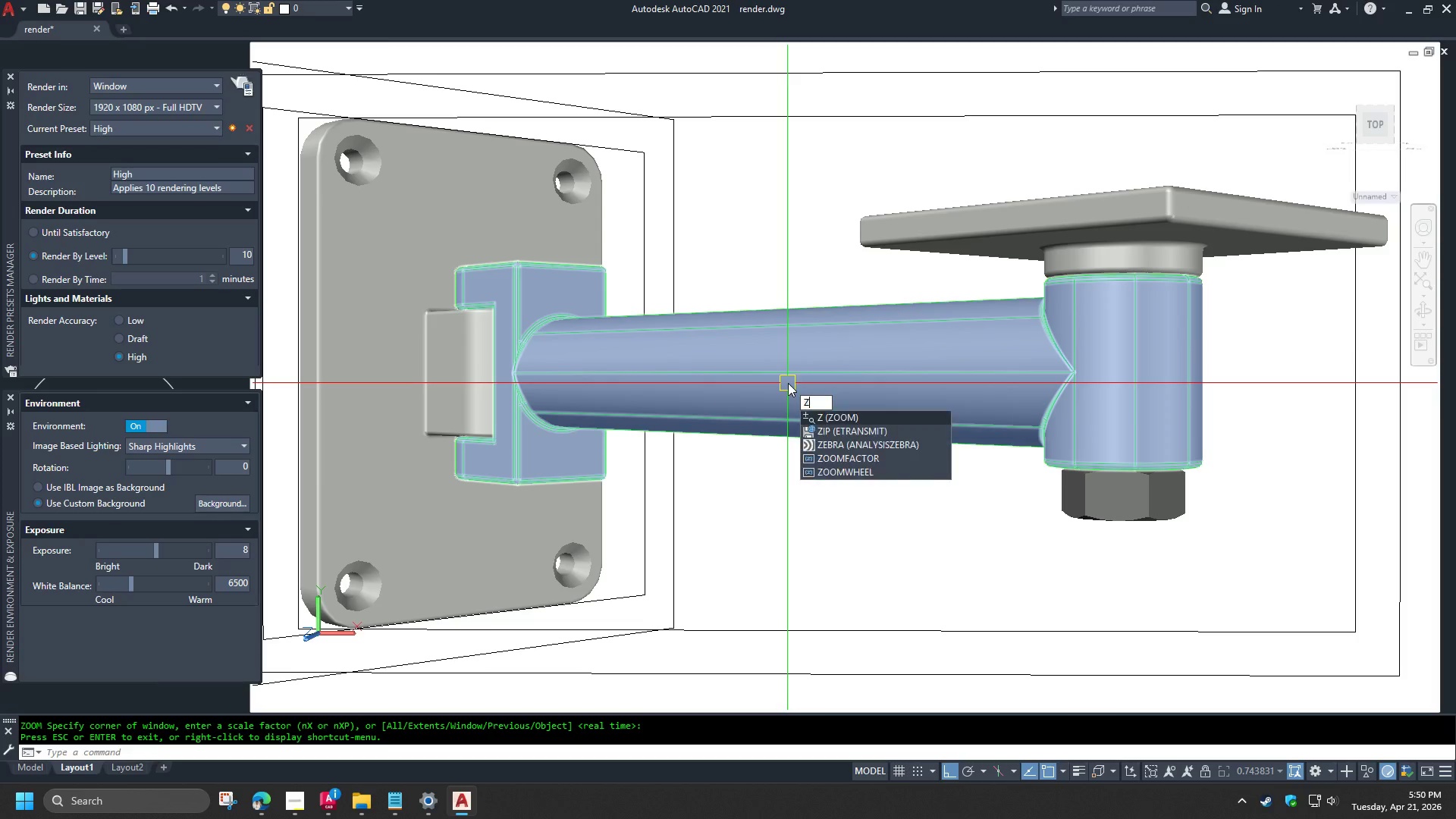 
key(Escape)
 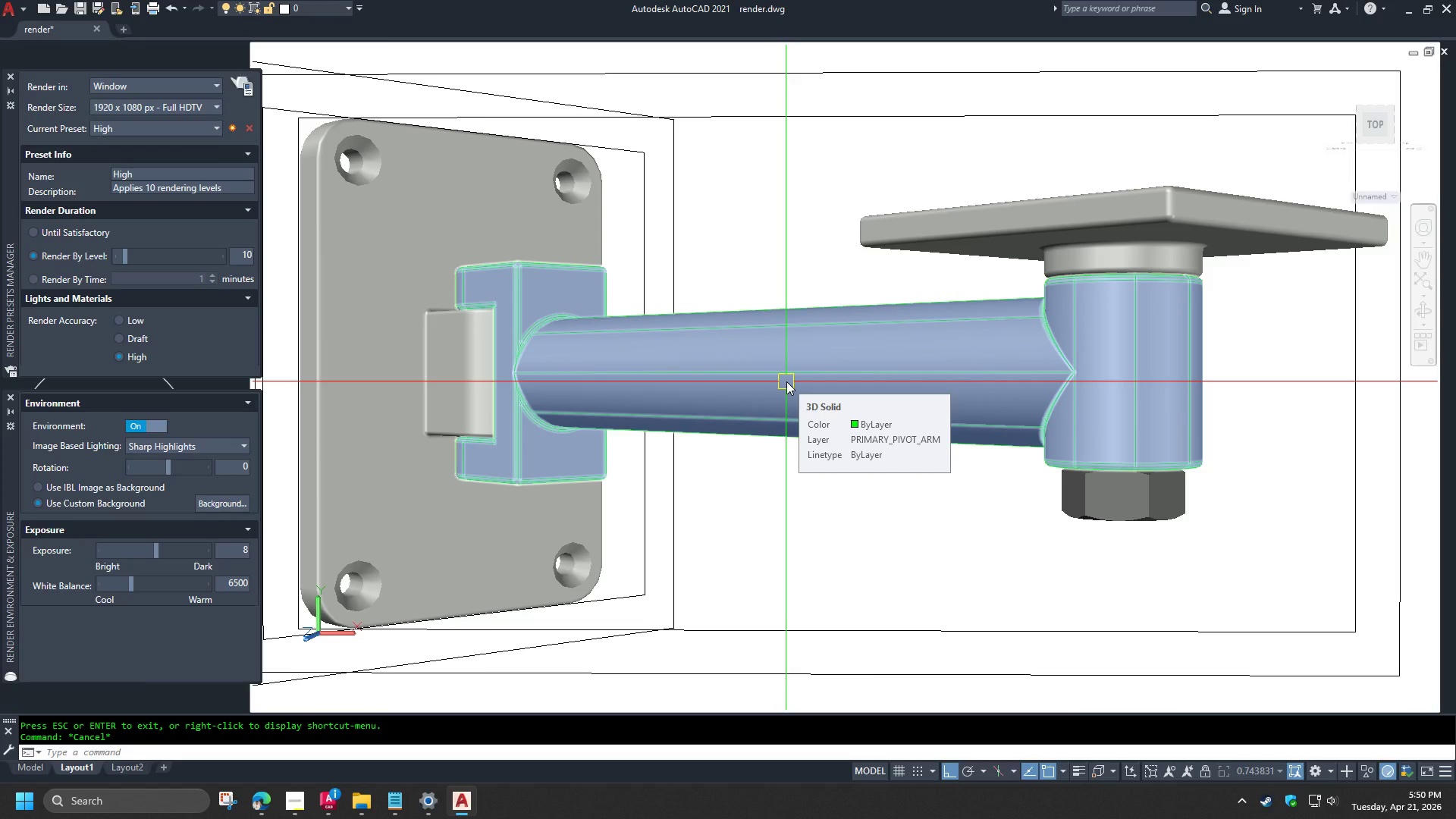 
left_click([134, 133])
 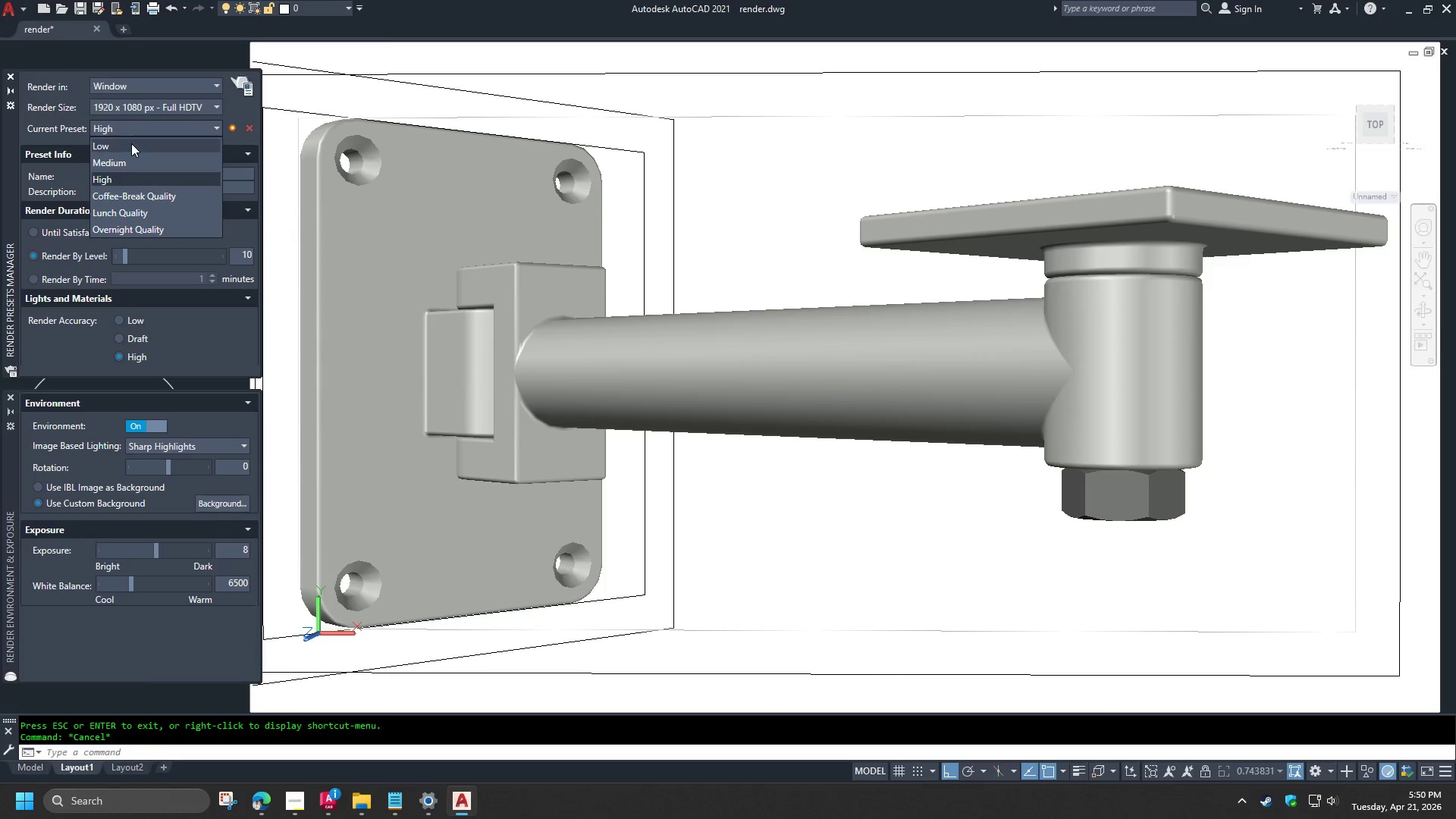 
left_click([131, 143])
 